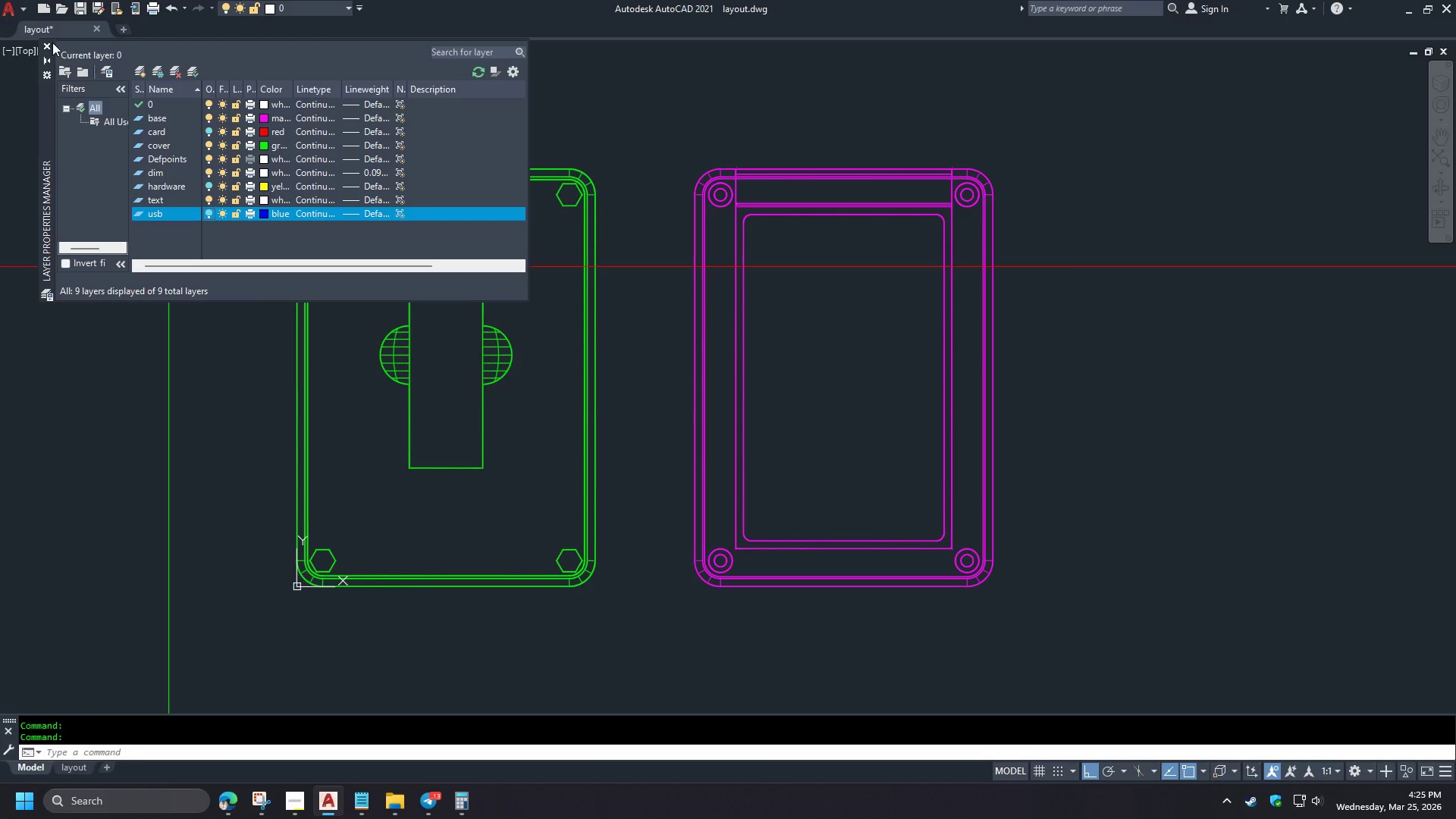 
left_click([49, 46])
 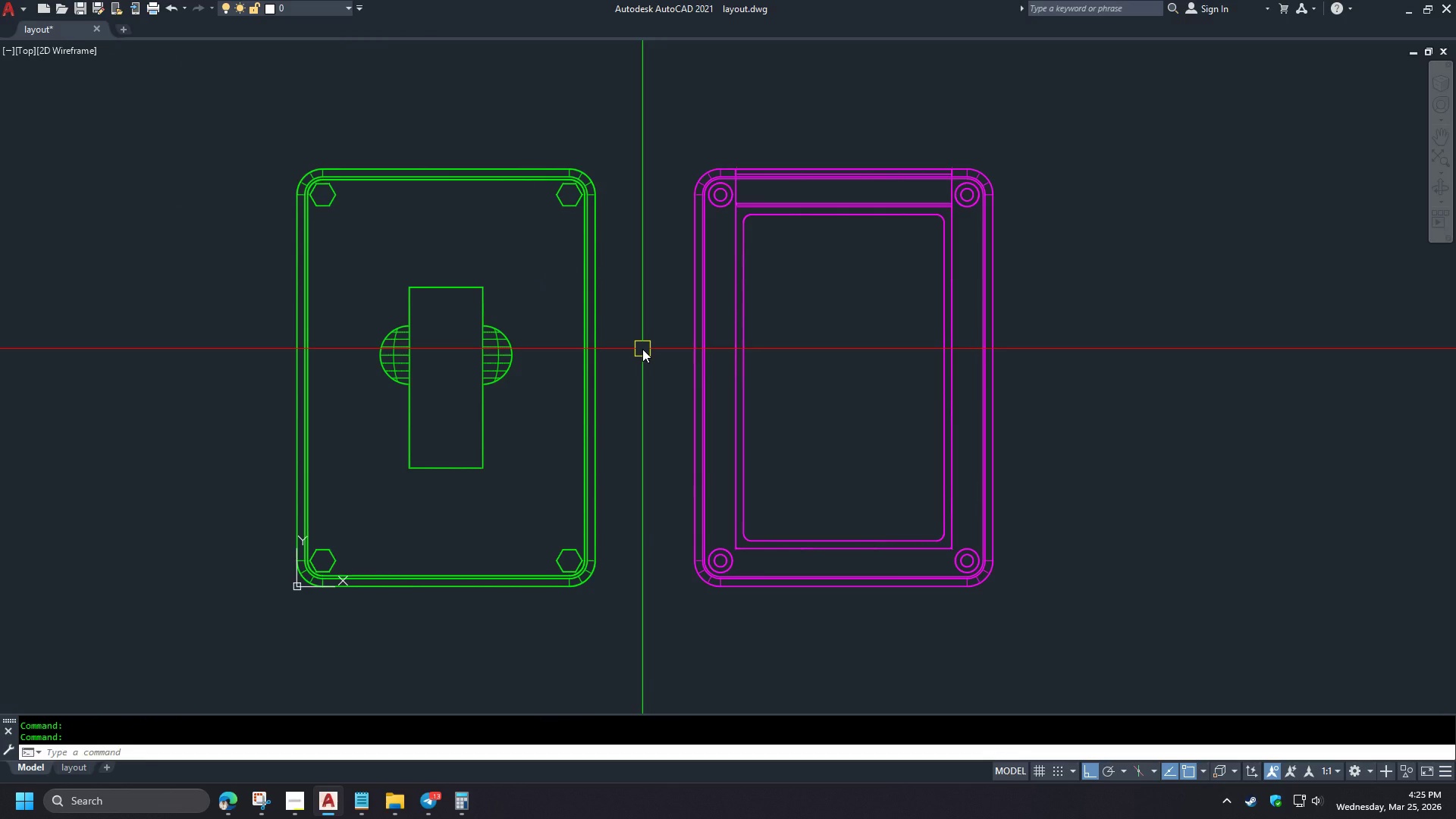 
type(sect)
 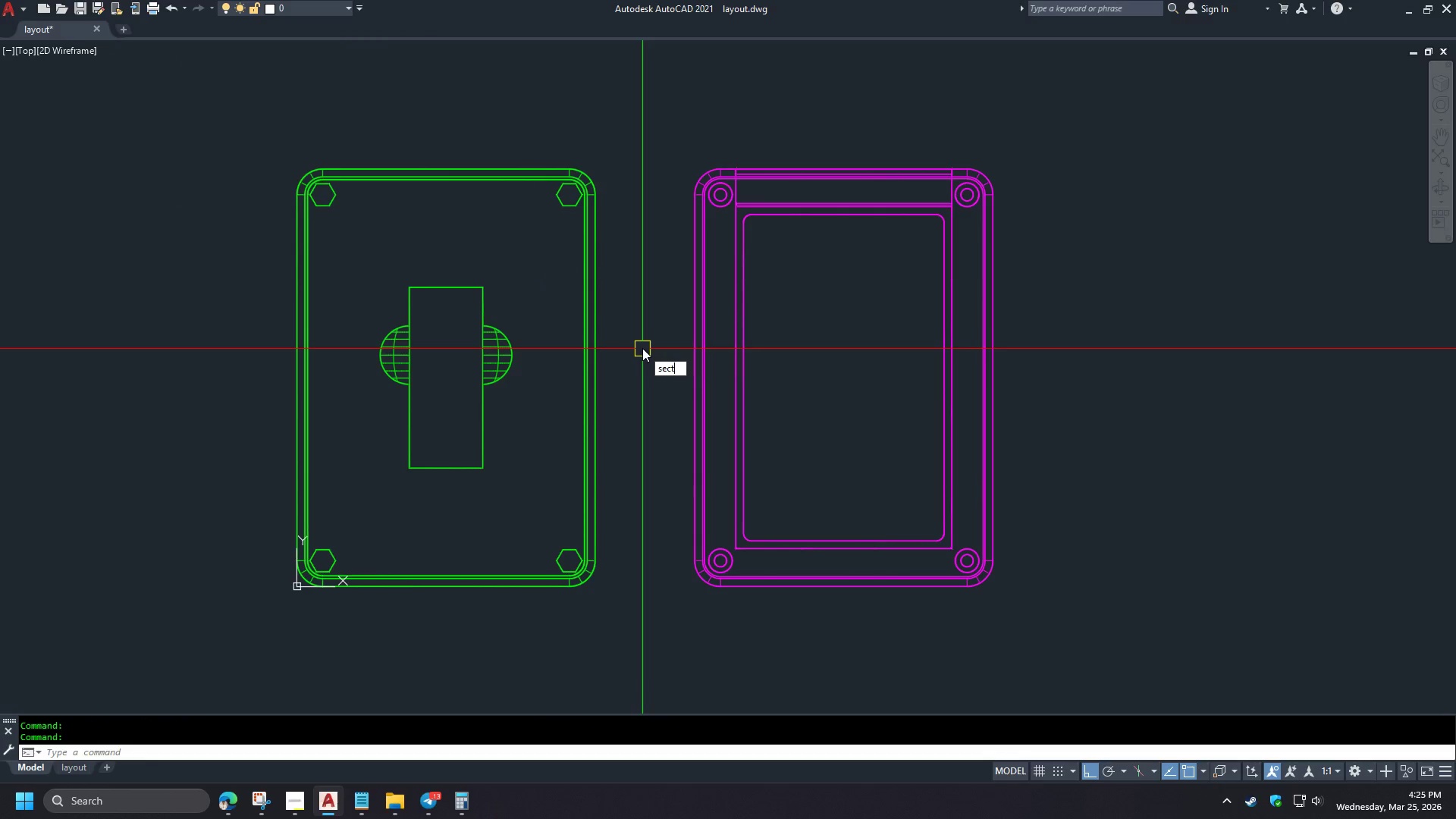 
mouse_move([657, 358])
 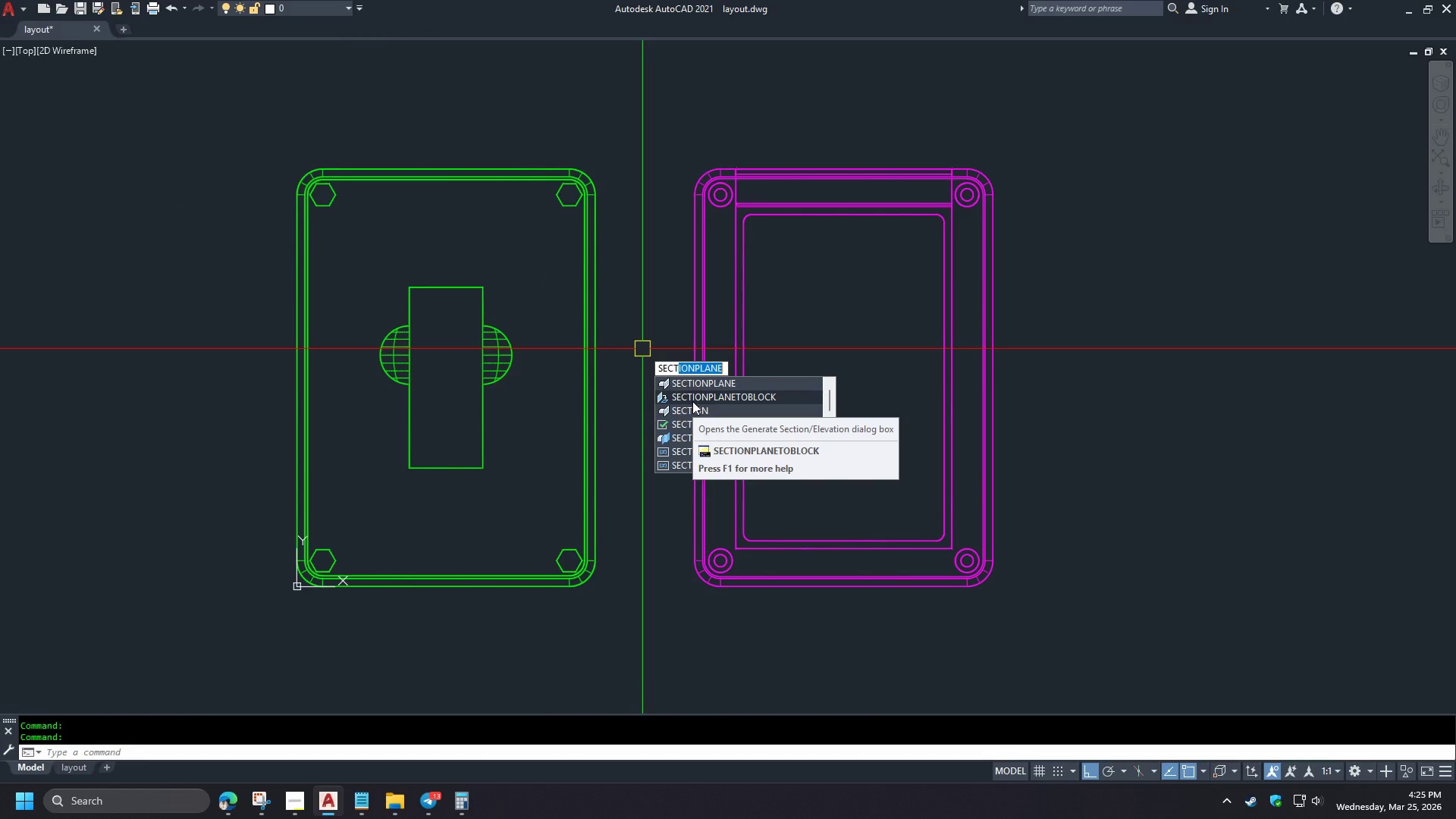 
left_click([693, 396])
 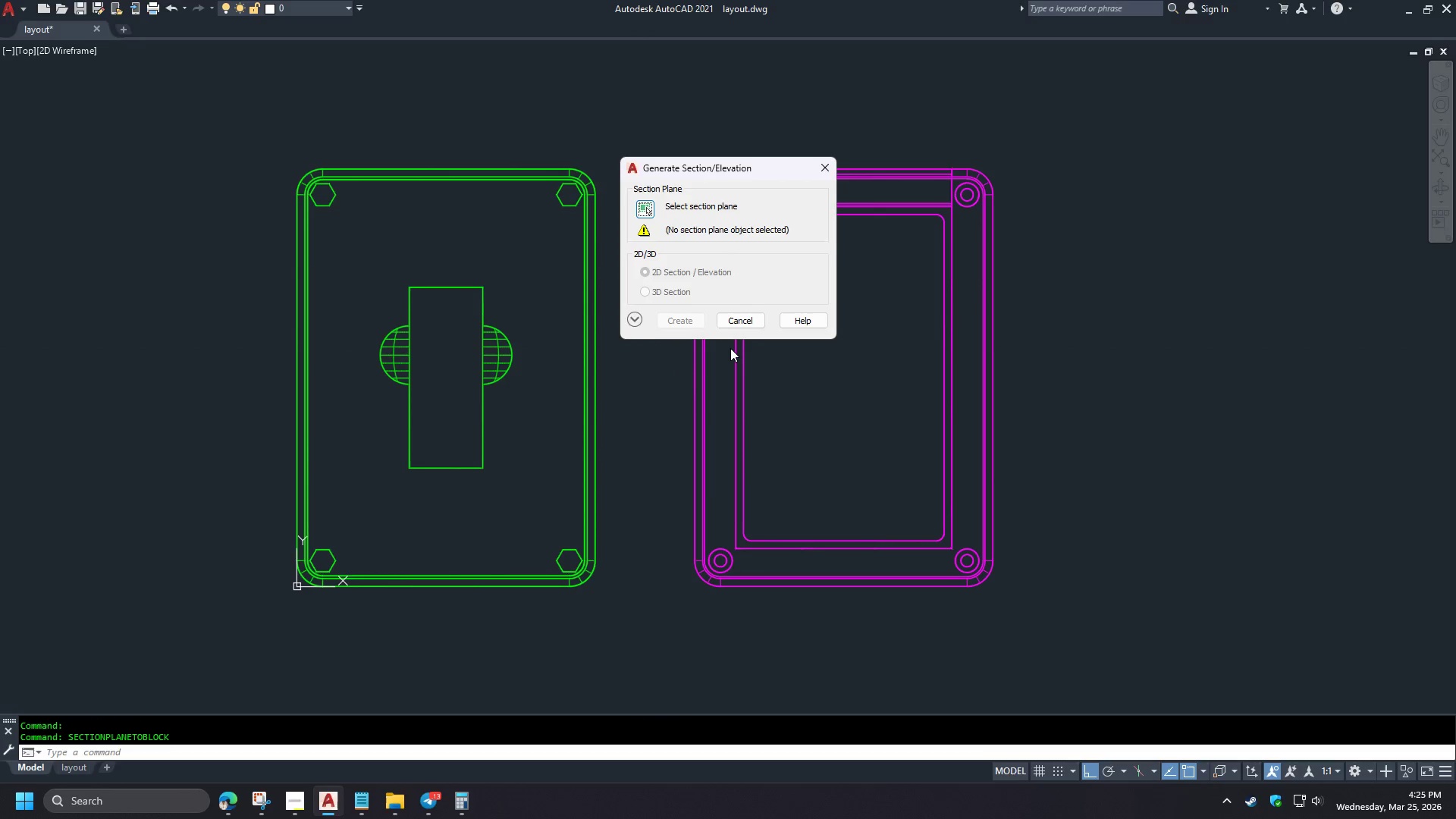 
left_click([735, 322])
 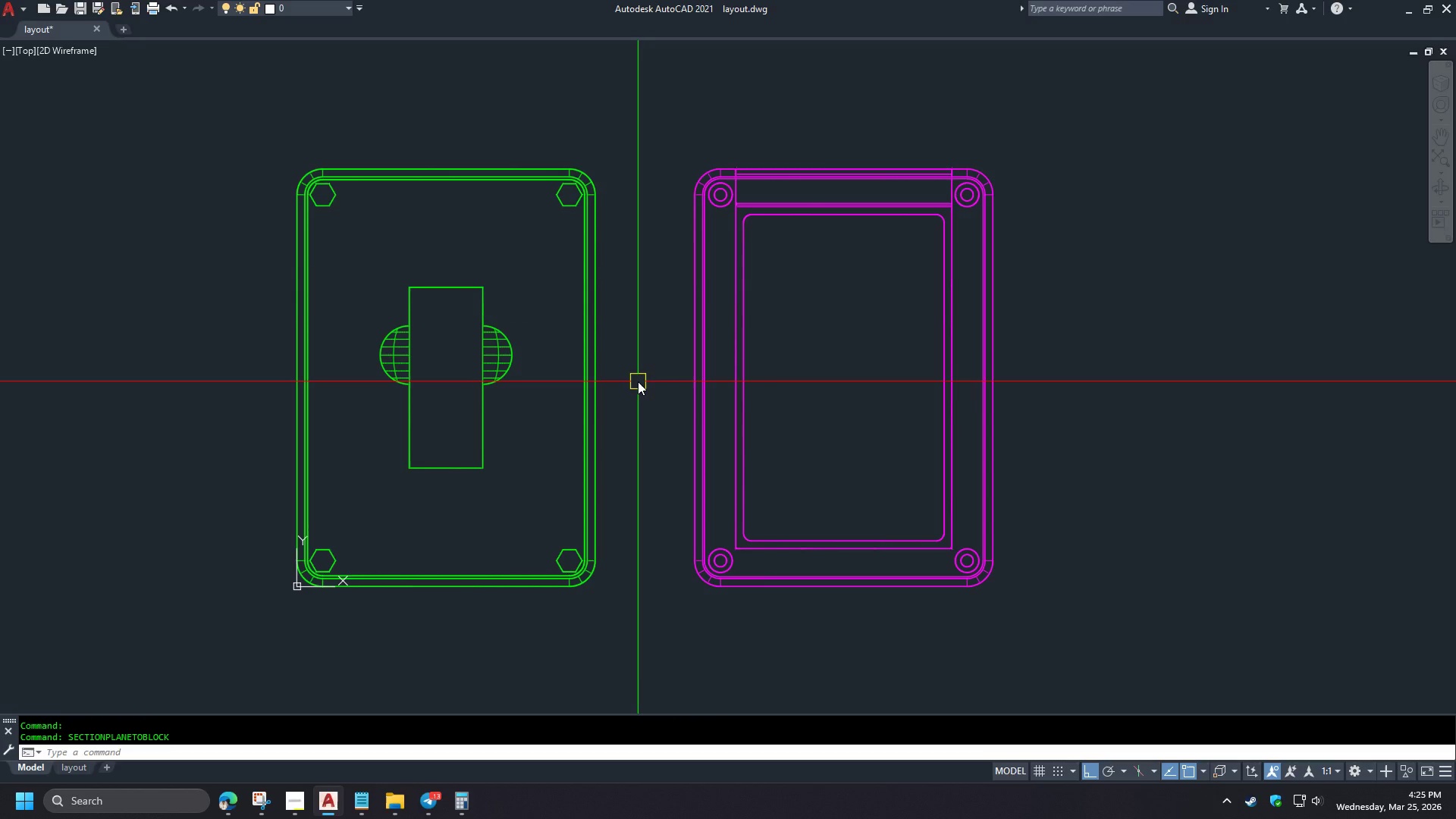 
type(sec)
 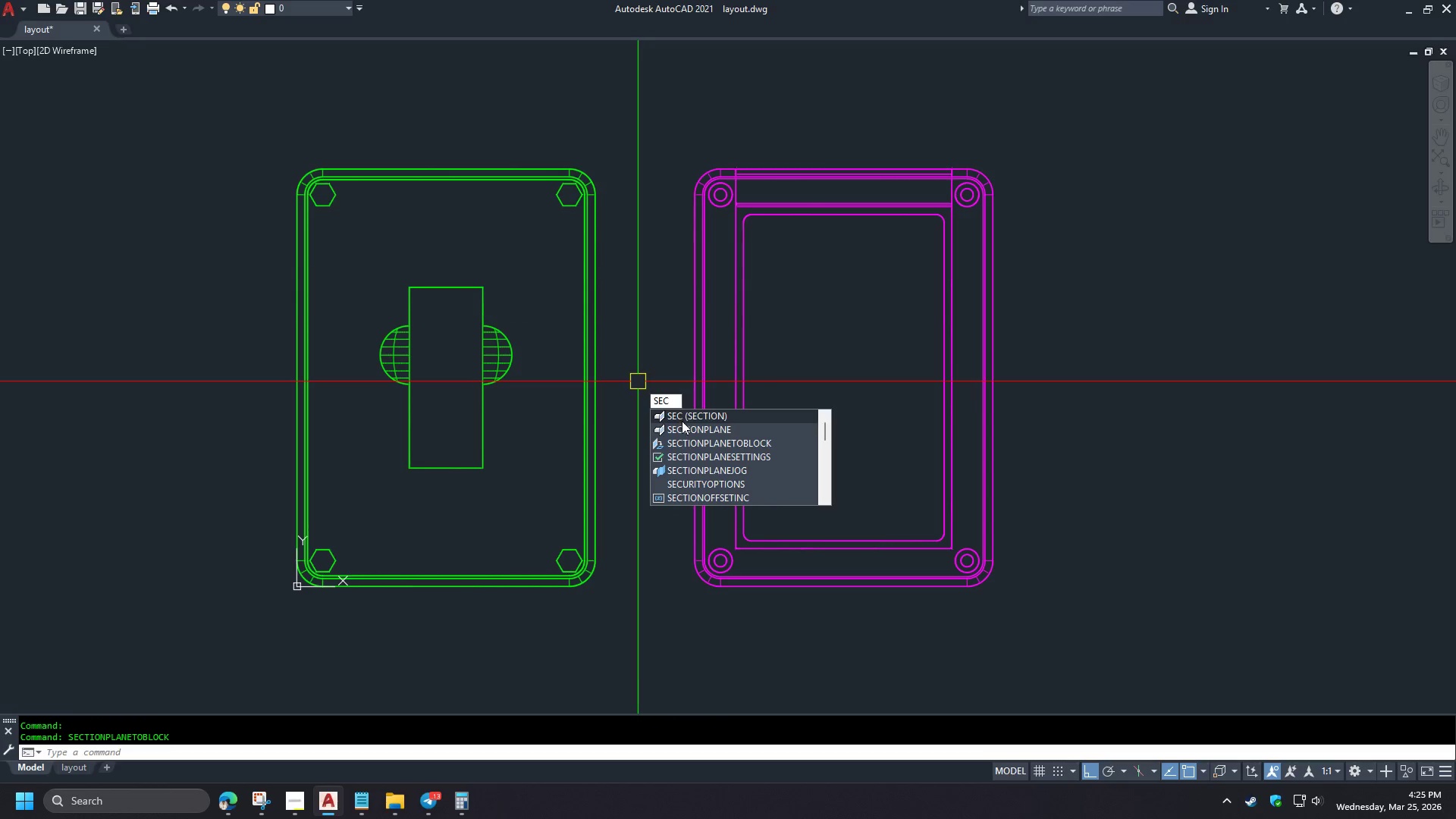 
left_click([686, 428])
 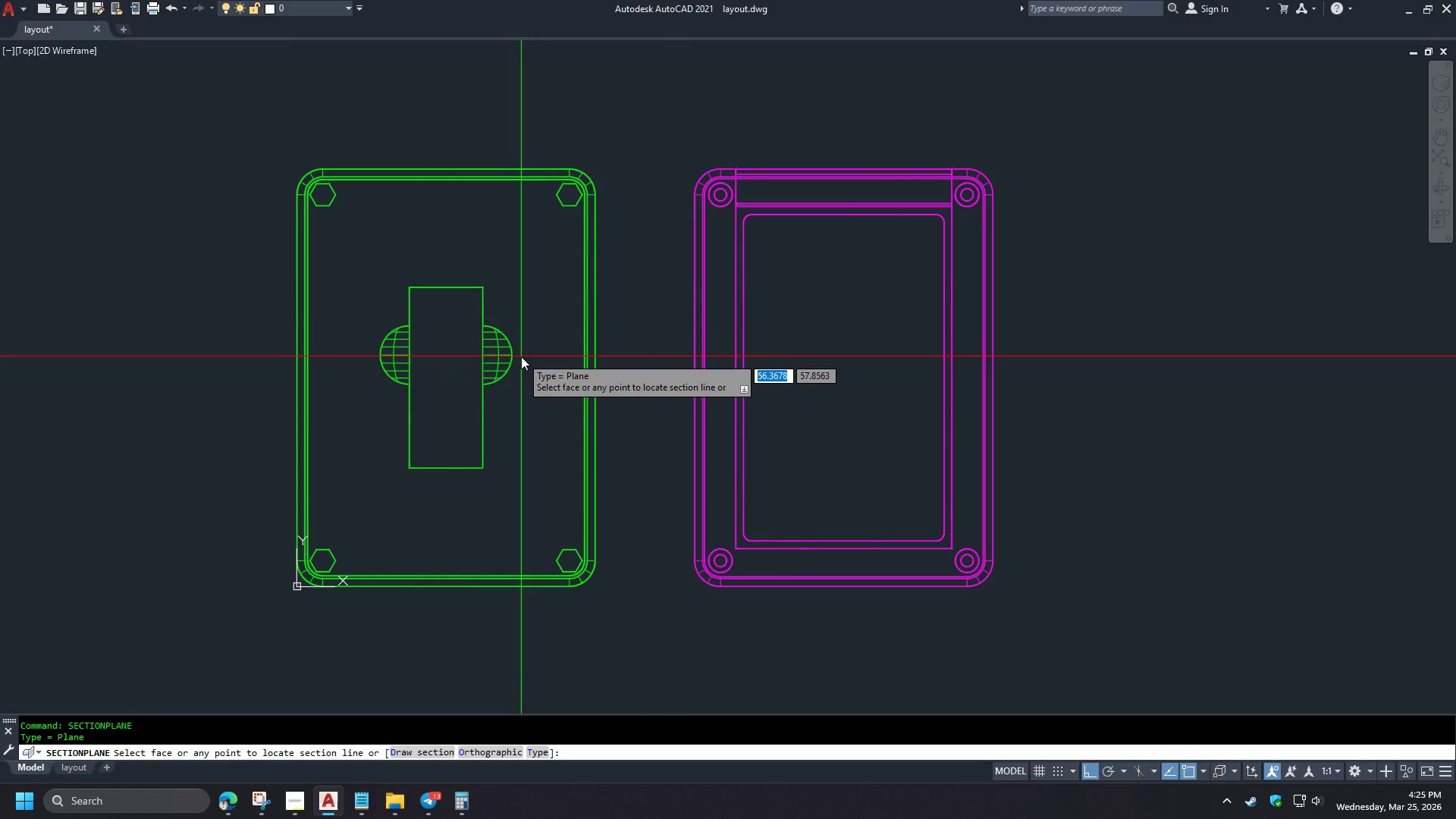 
type(ce)
 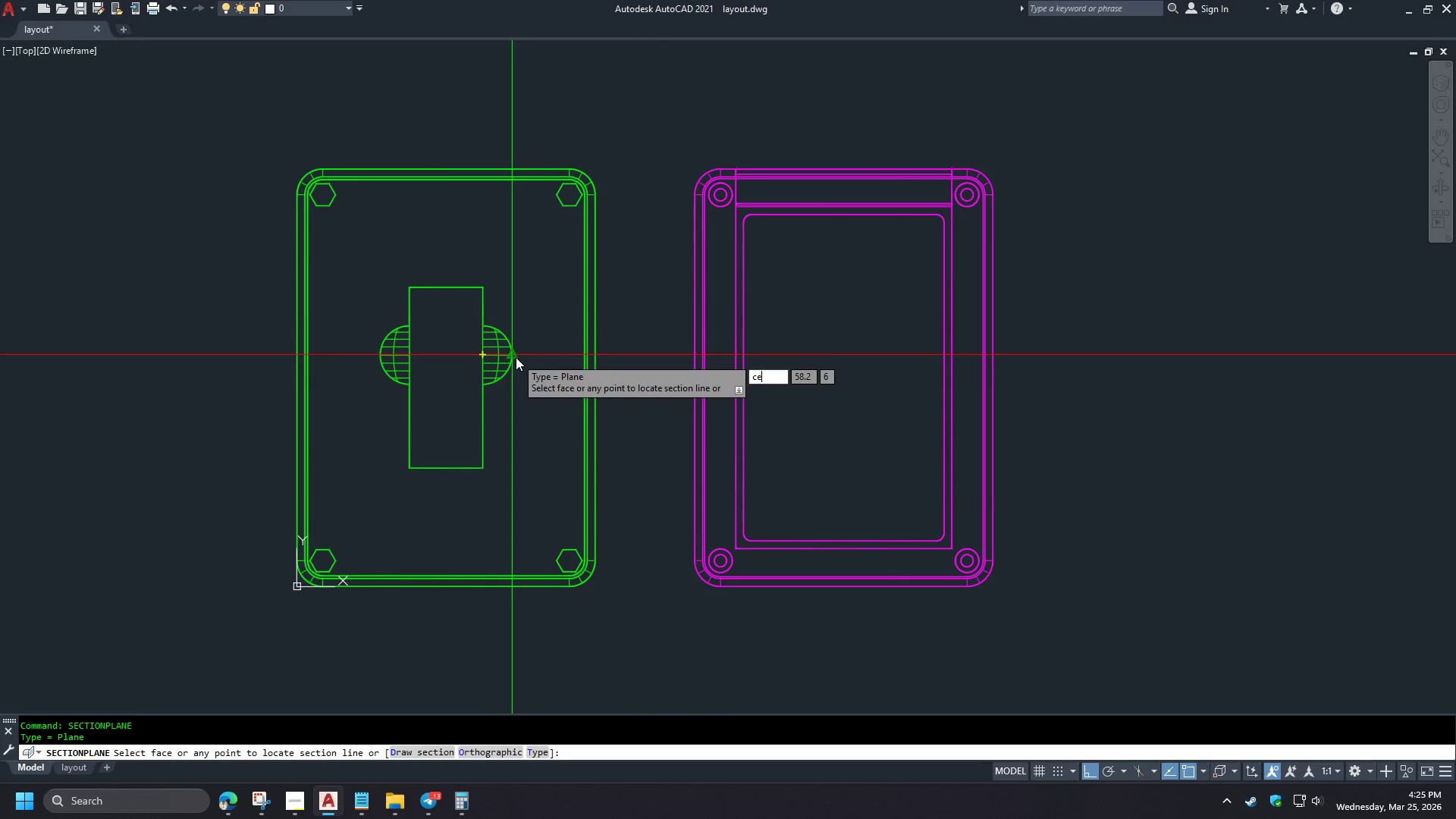 
key(N)
 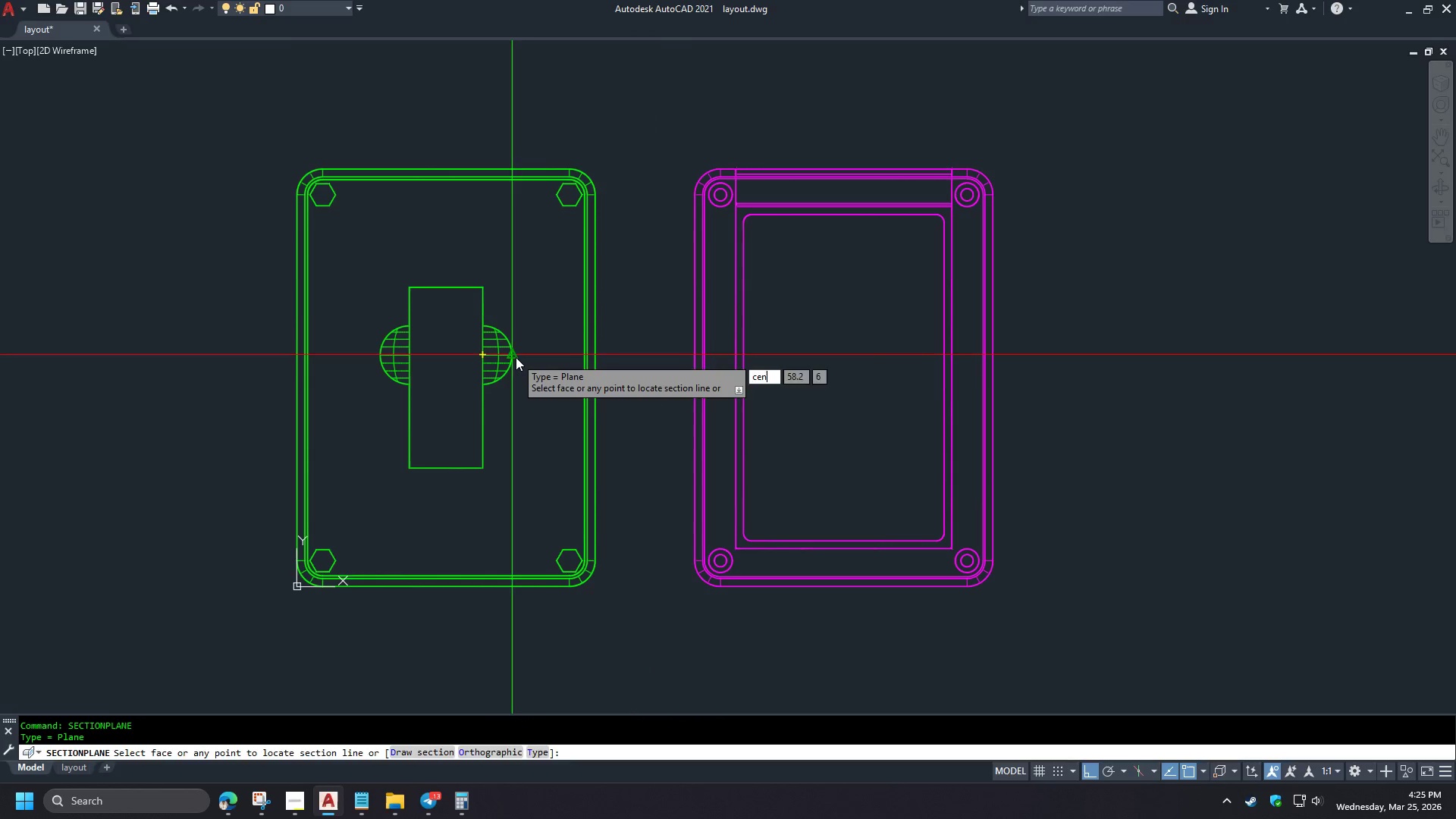 
key(Space)
 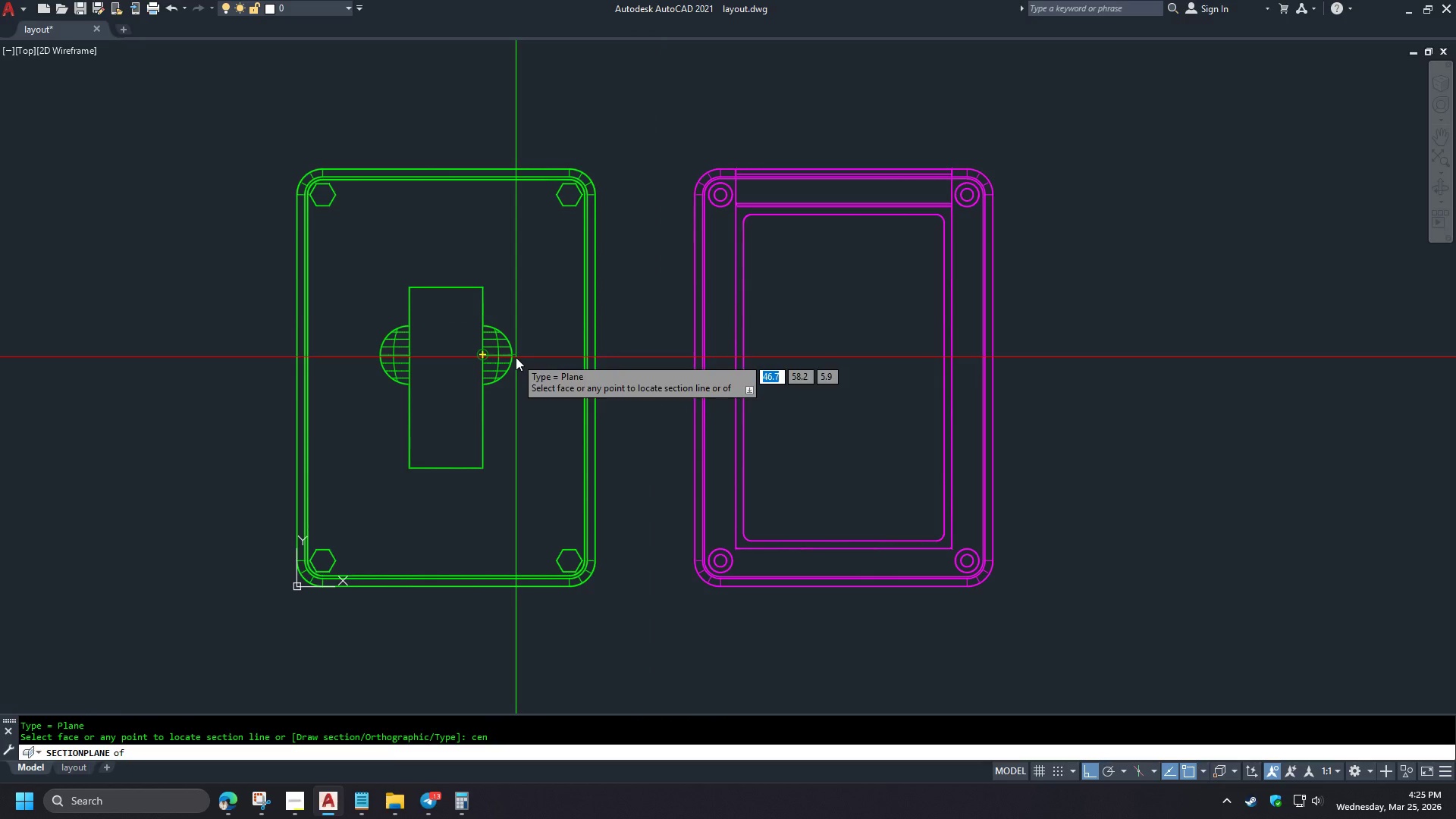 
left_click([516, 357])
 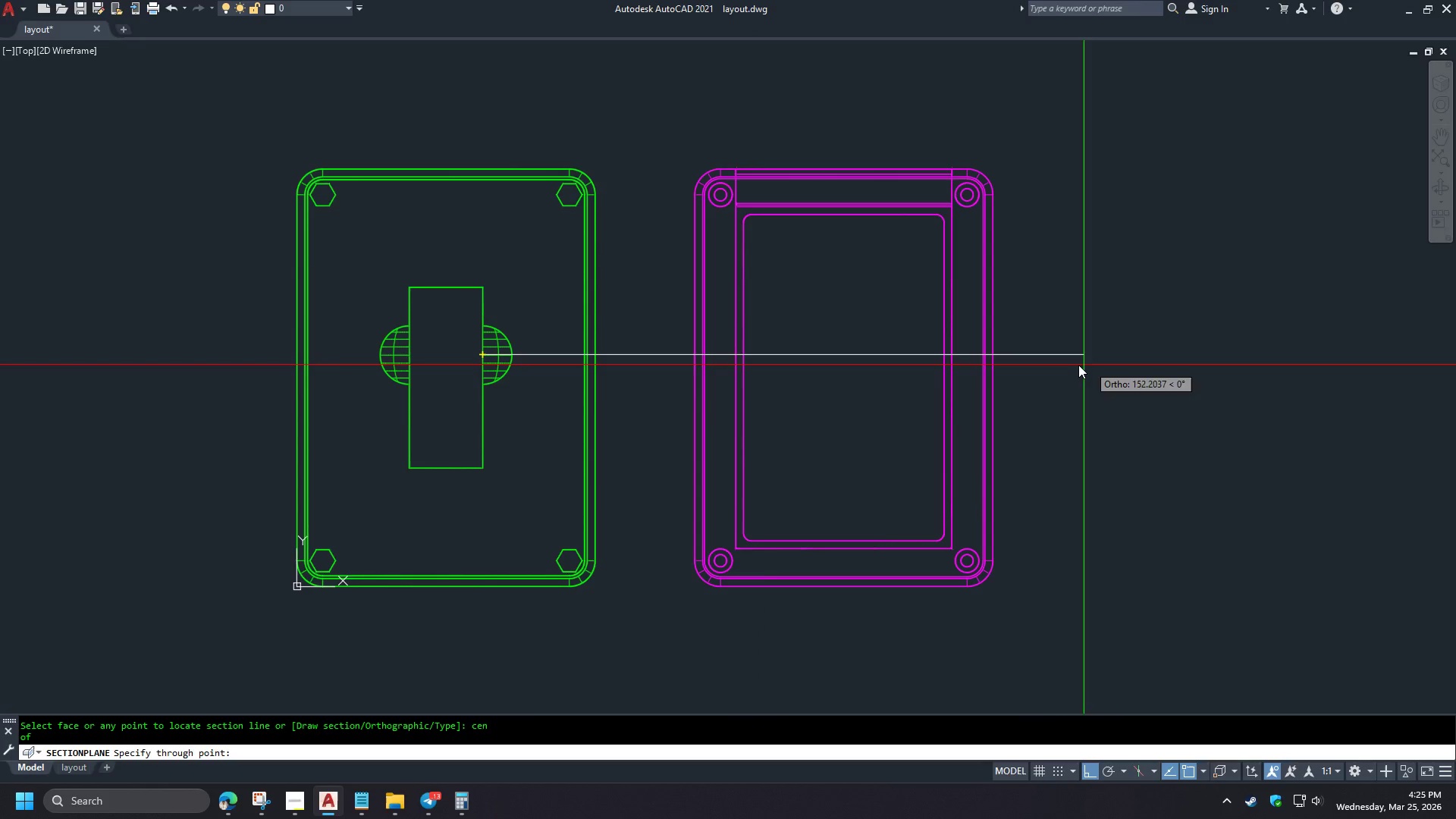 
left_click([1027, 365])
 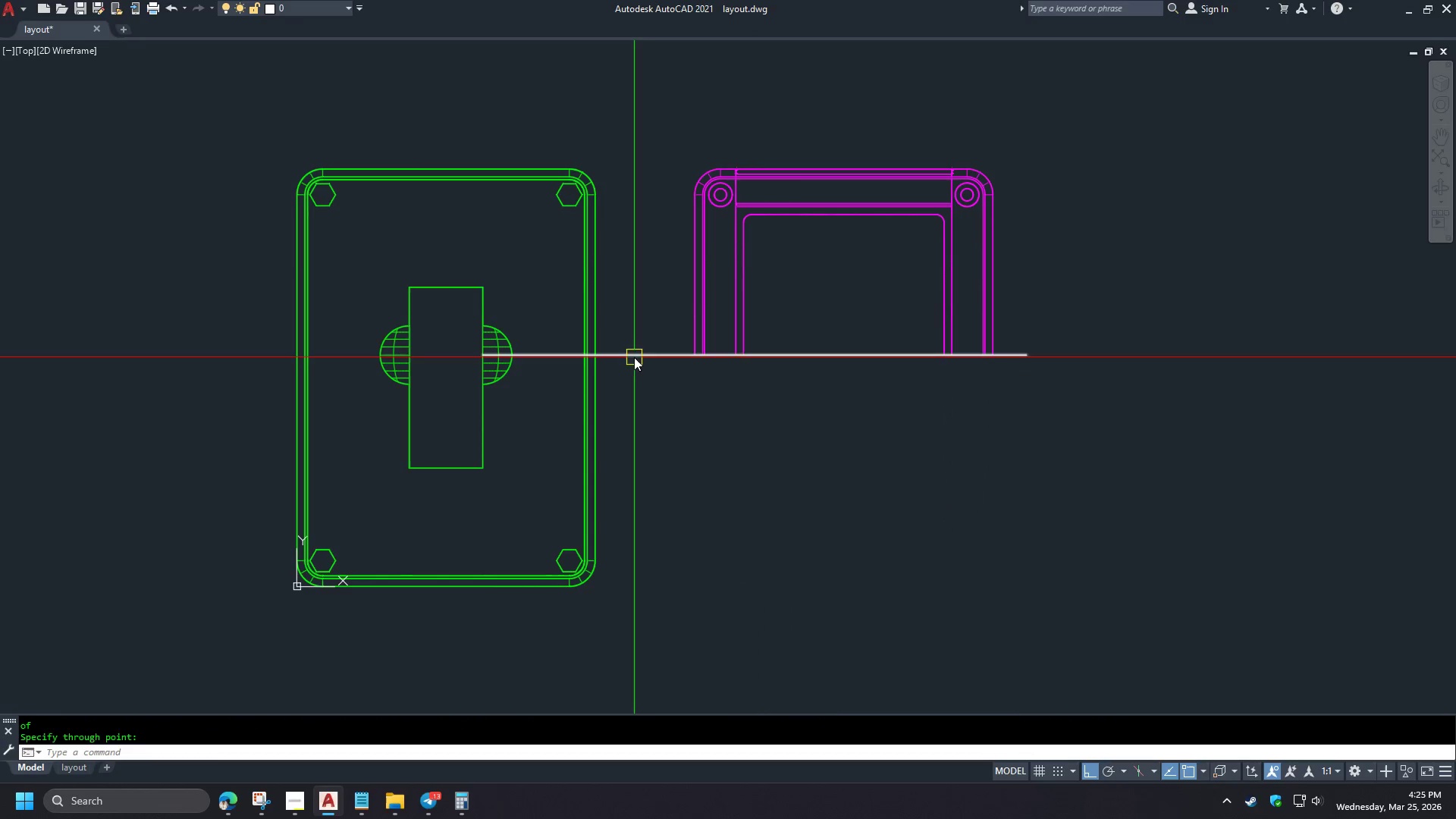 
left_click([632, 353])
 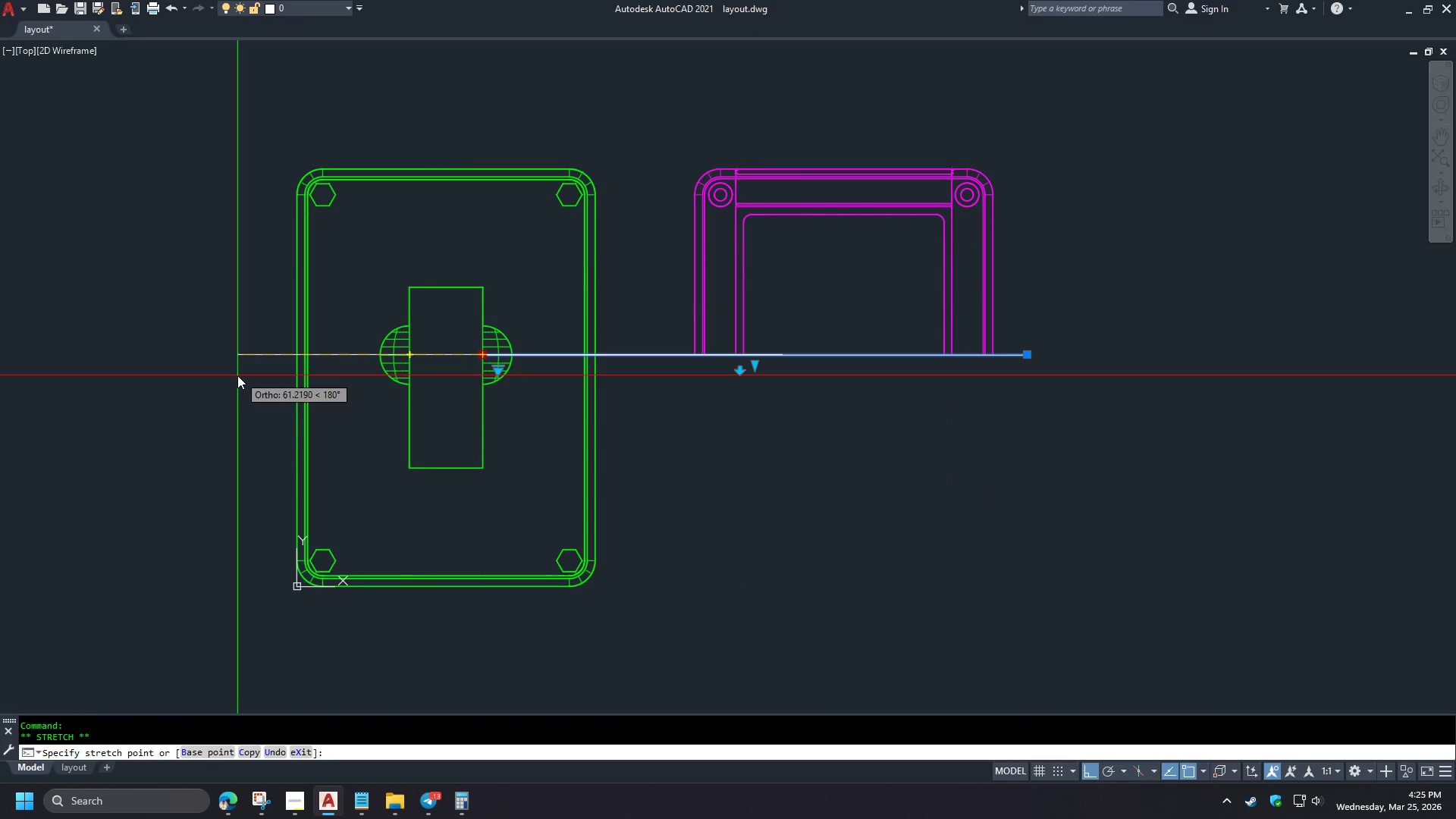 
left_click([262, 375])
 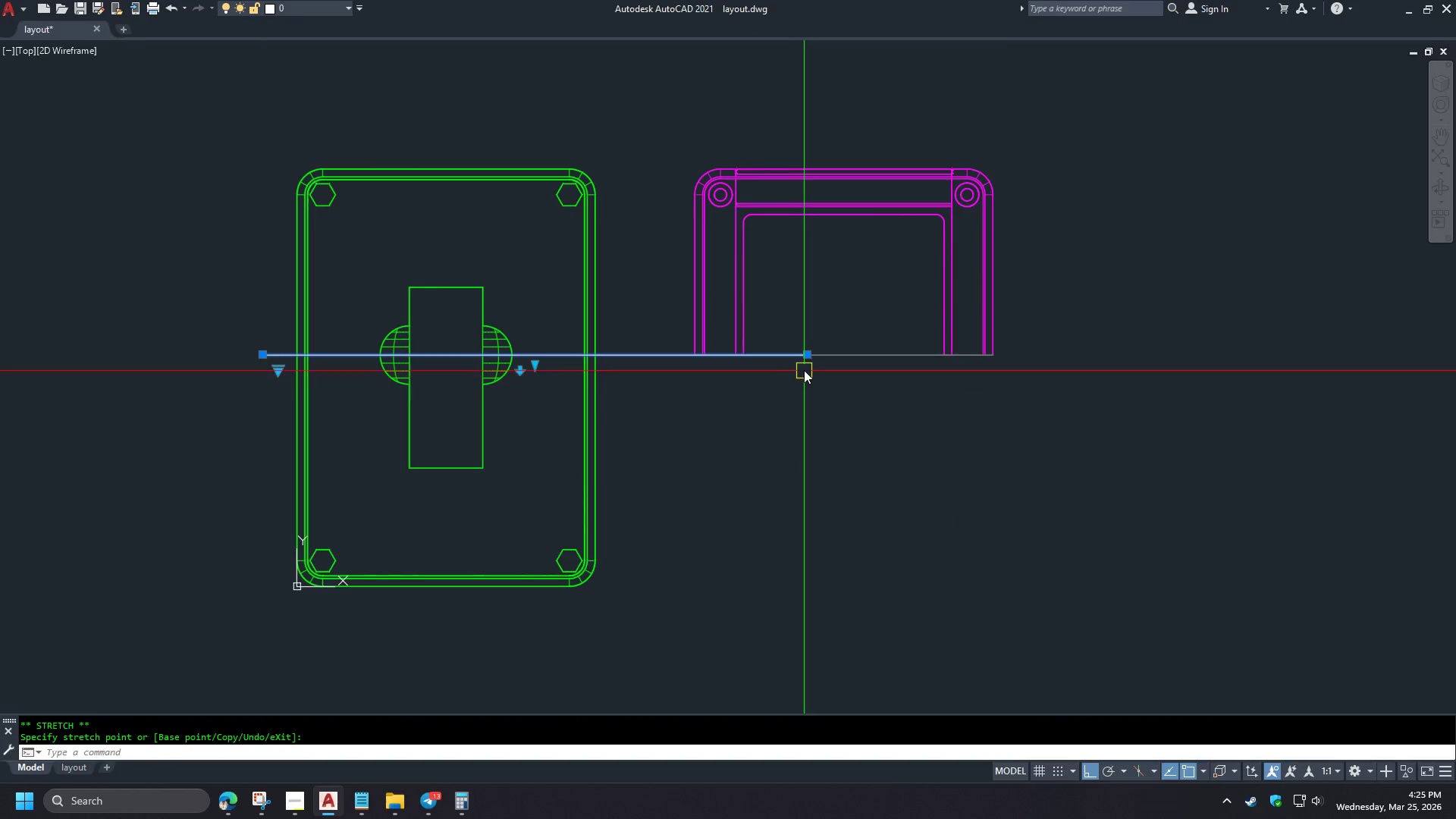 
left_click([807, 356])
 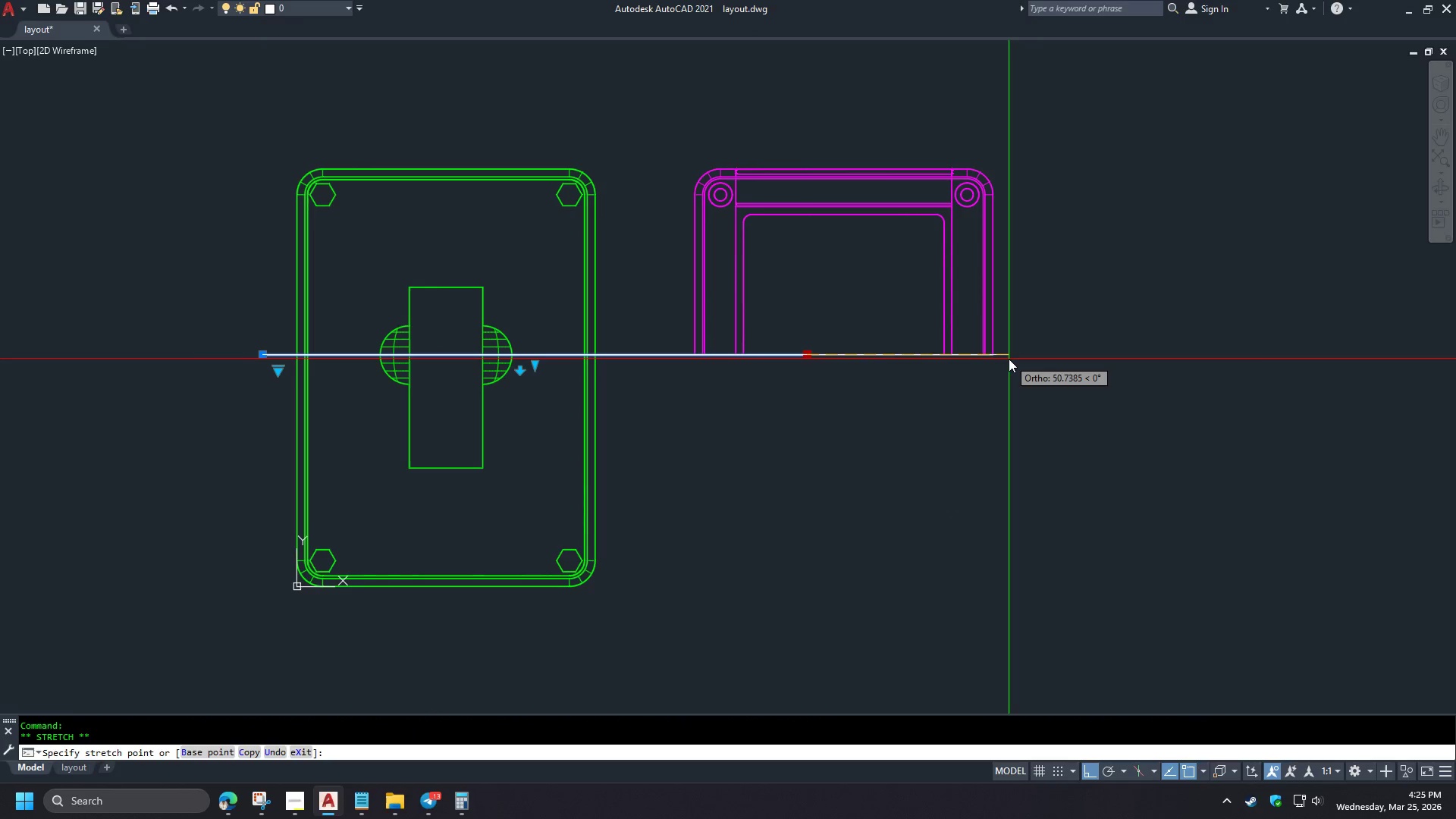 
left_click([1009, 359])
 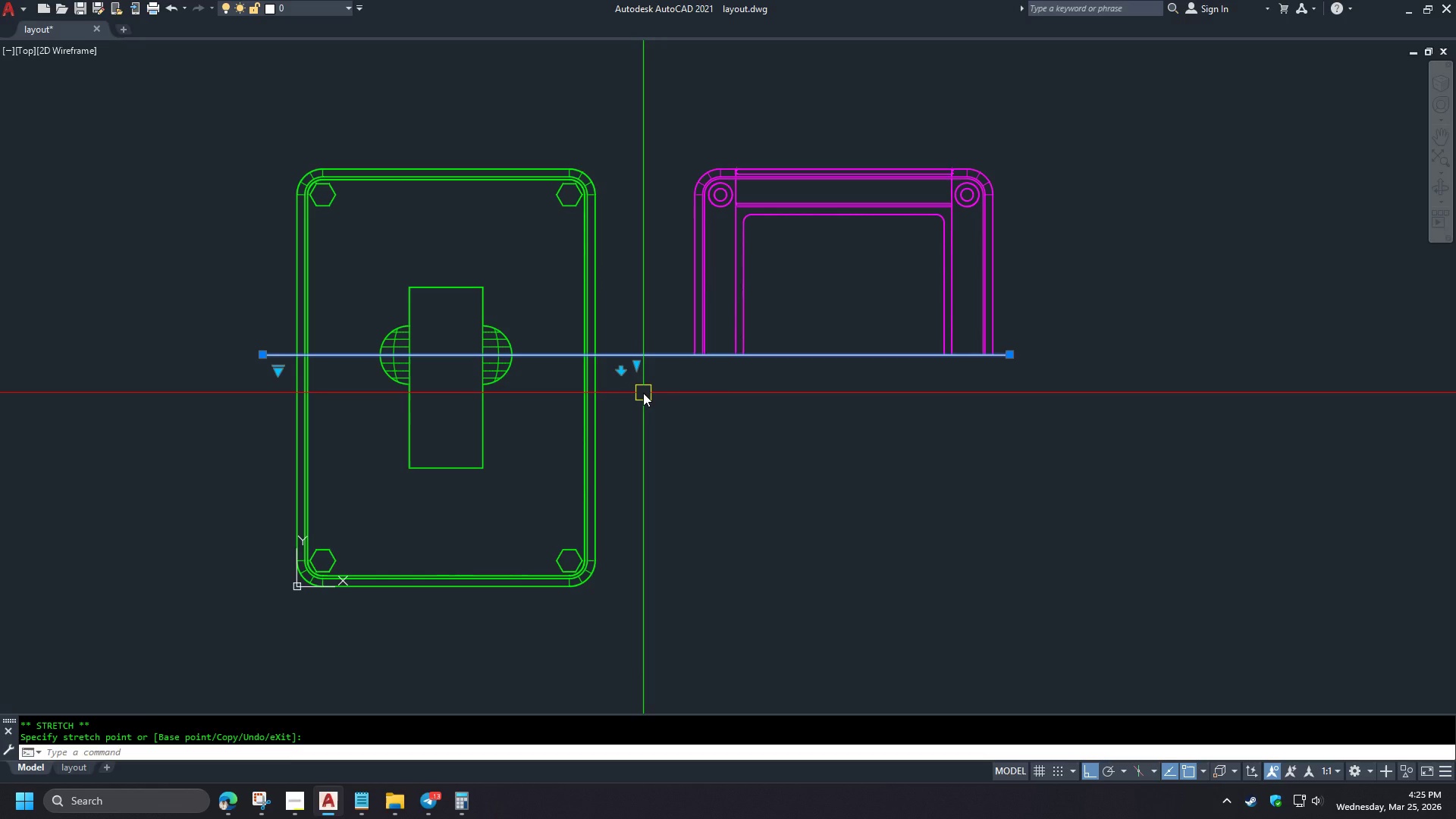 
wait(5.84)
 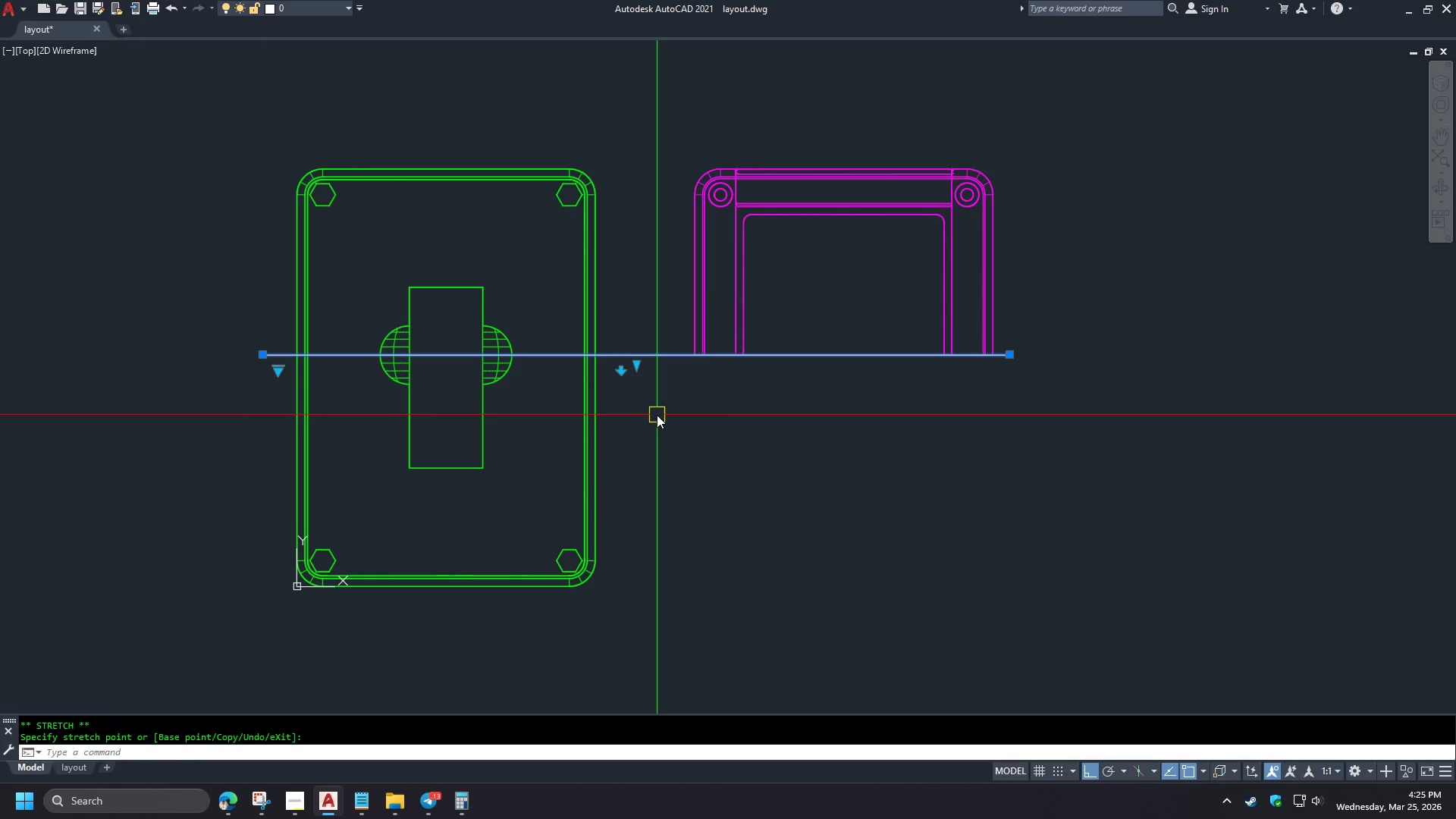 
type(e sec)
 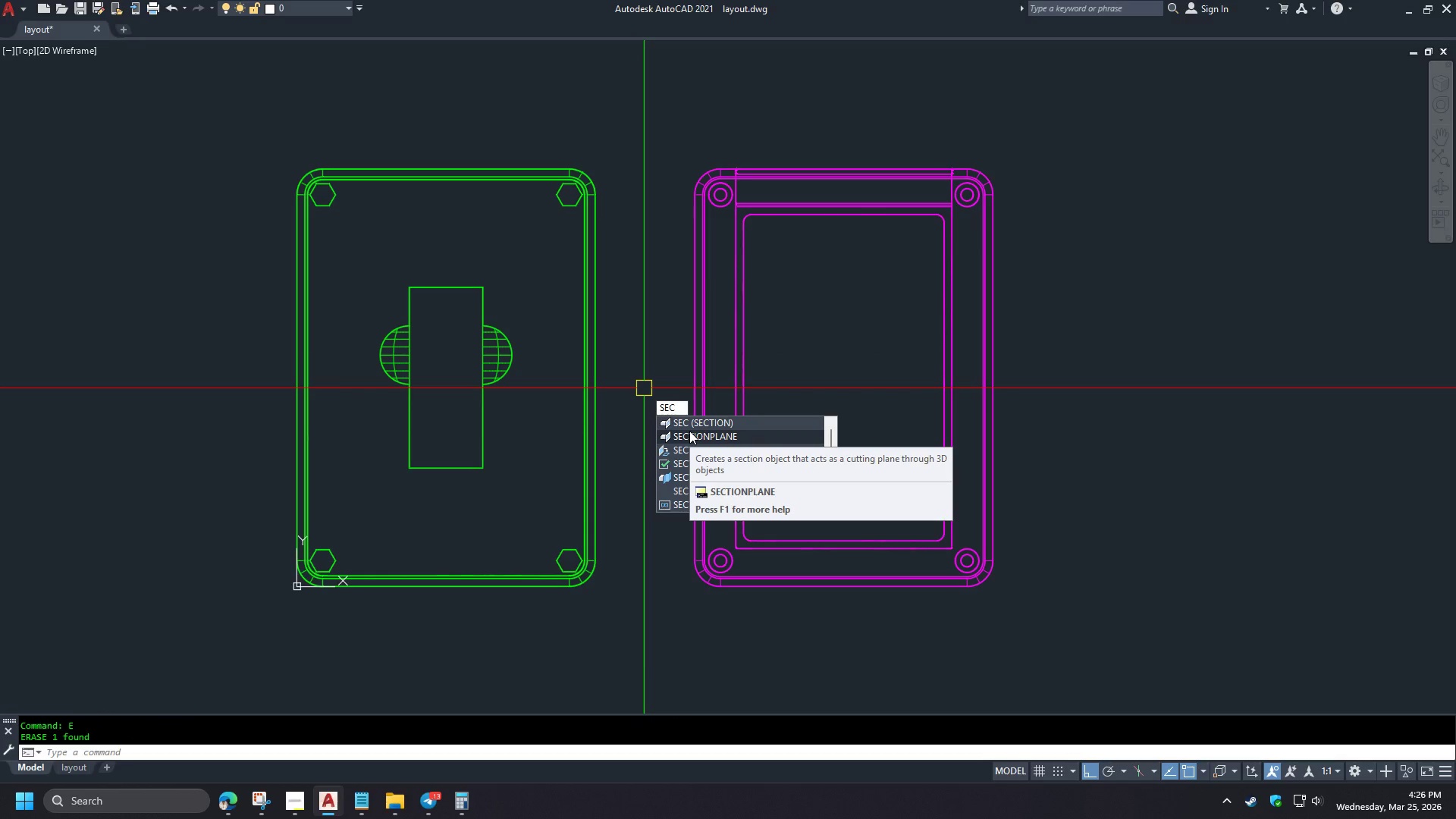 
wait(7.06)
 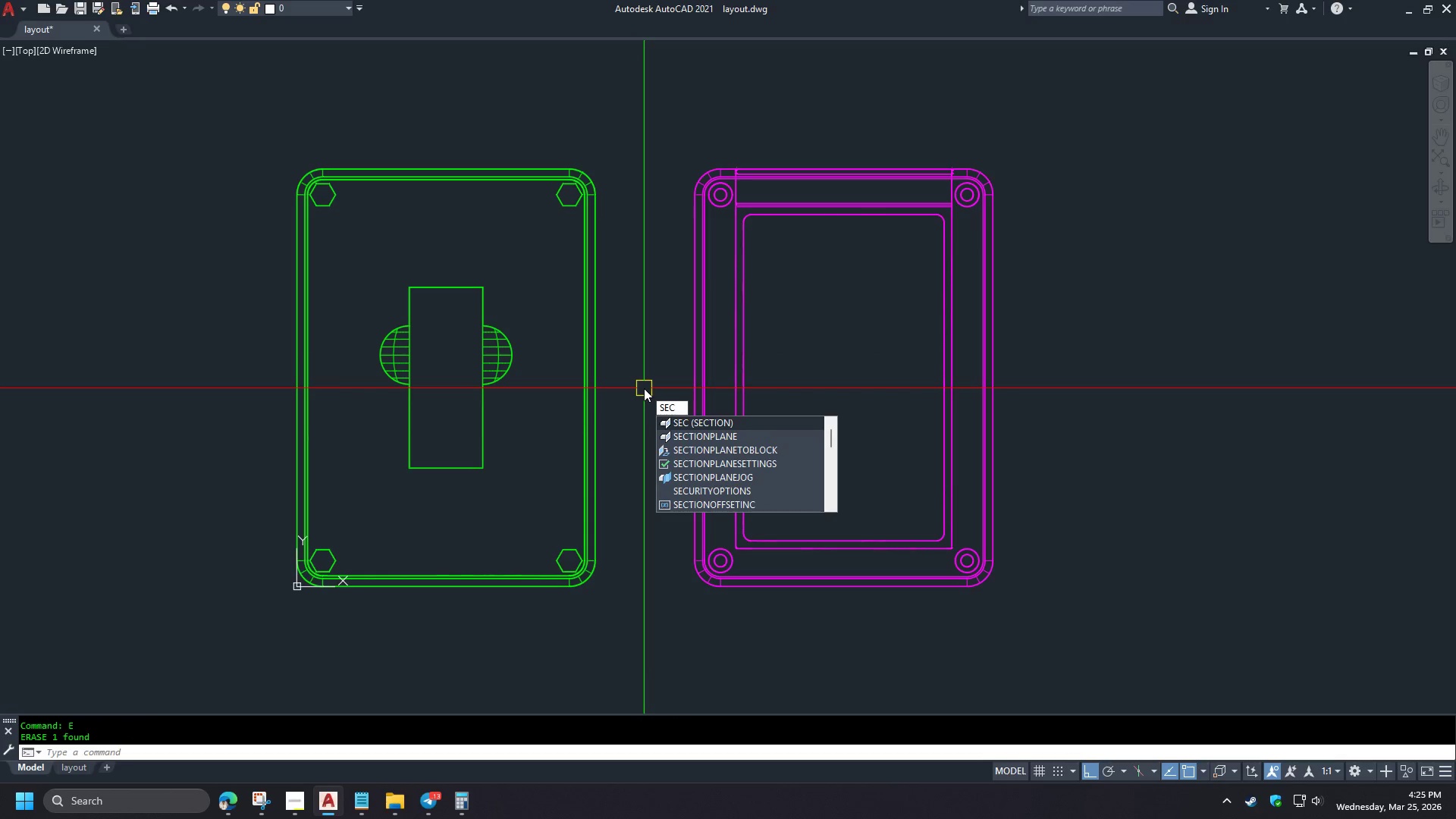 
left_click([689, 431])
 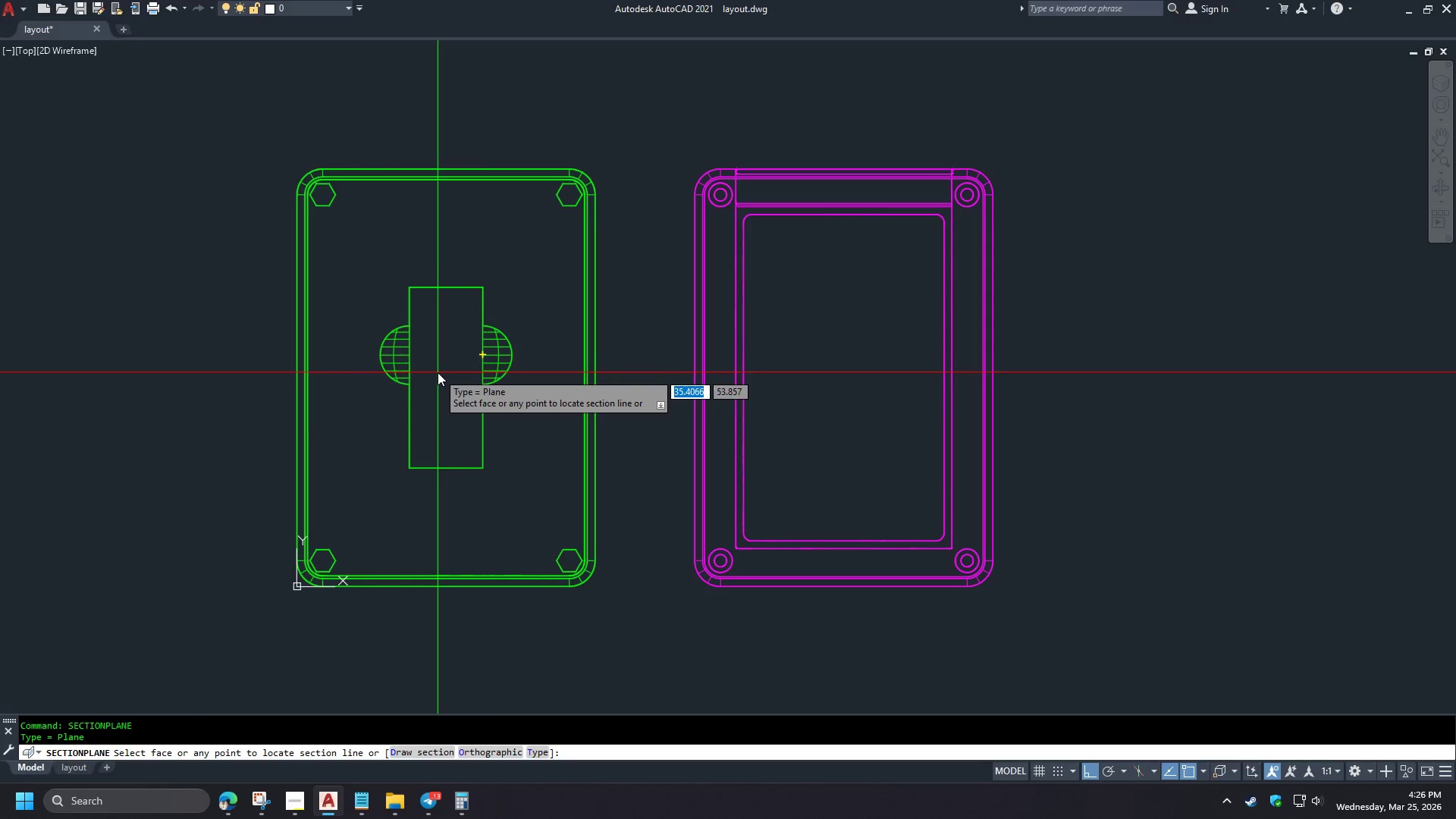 
type(cen )
 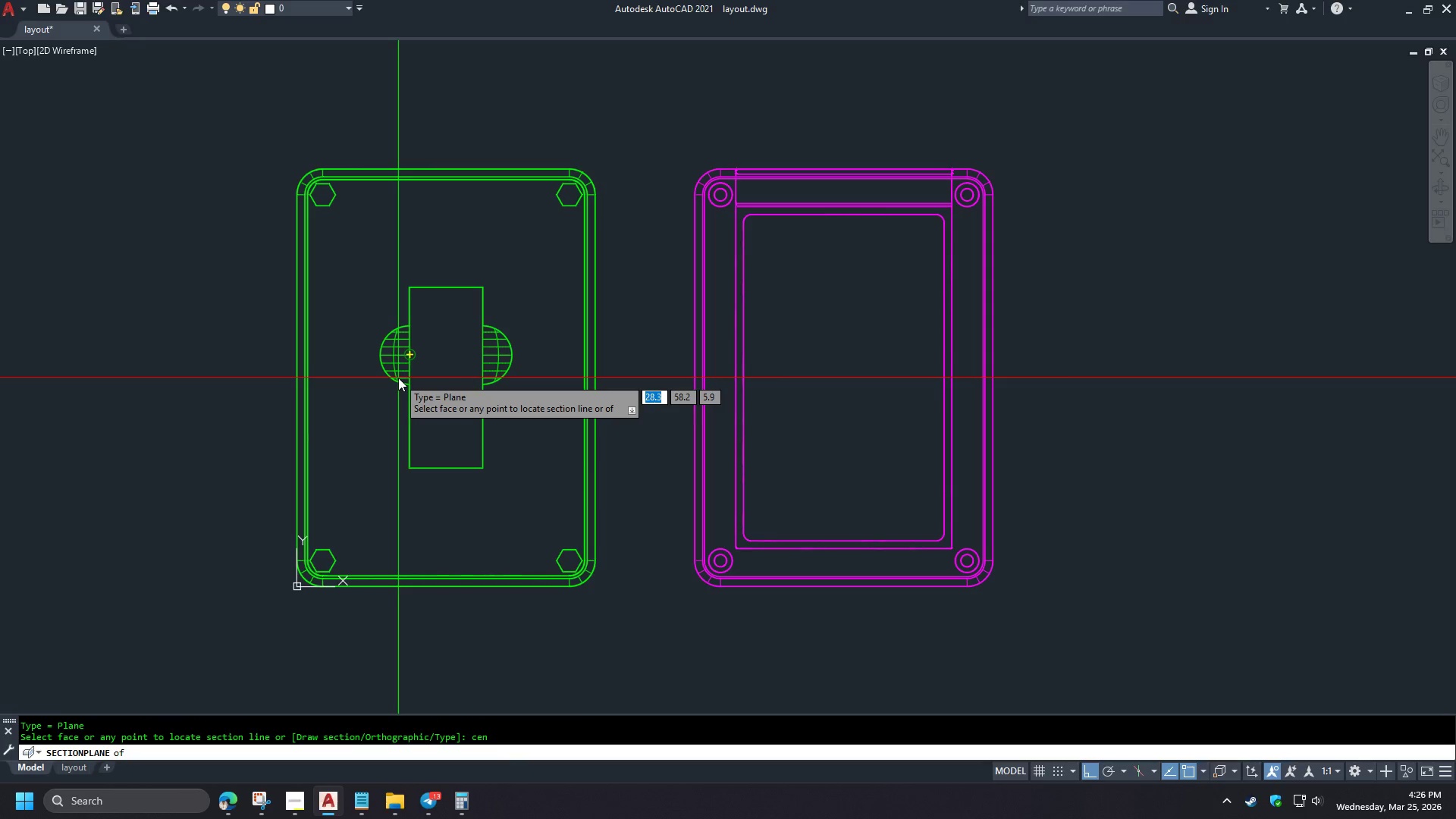 
left_click([398, 378])
 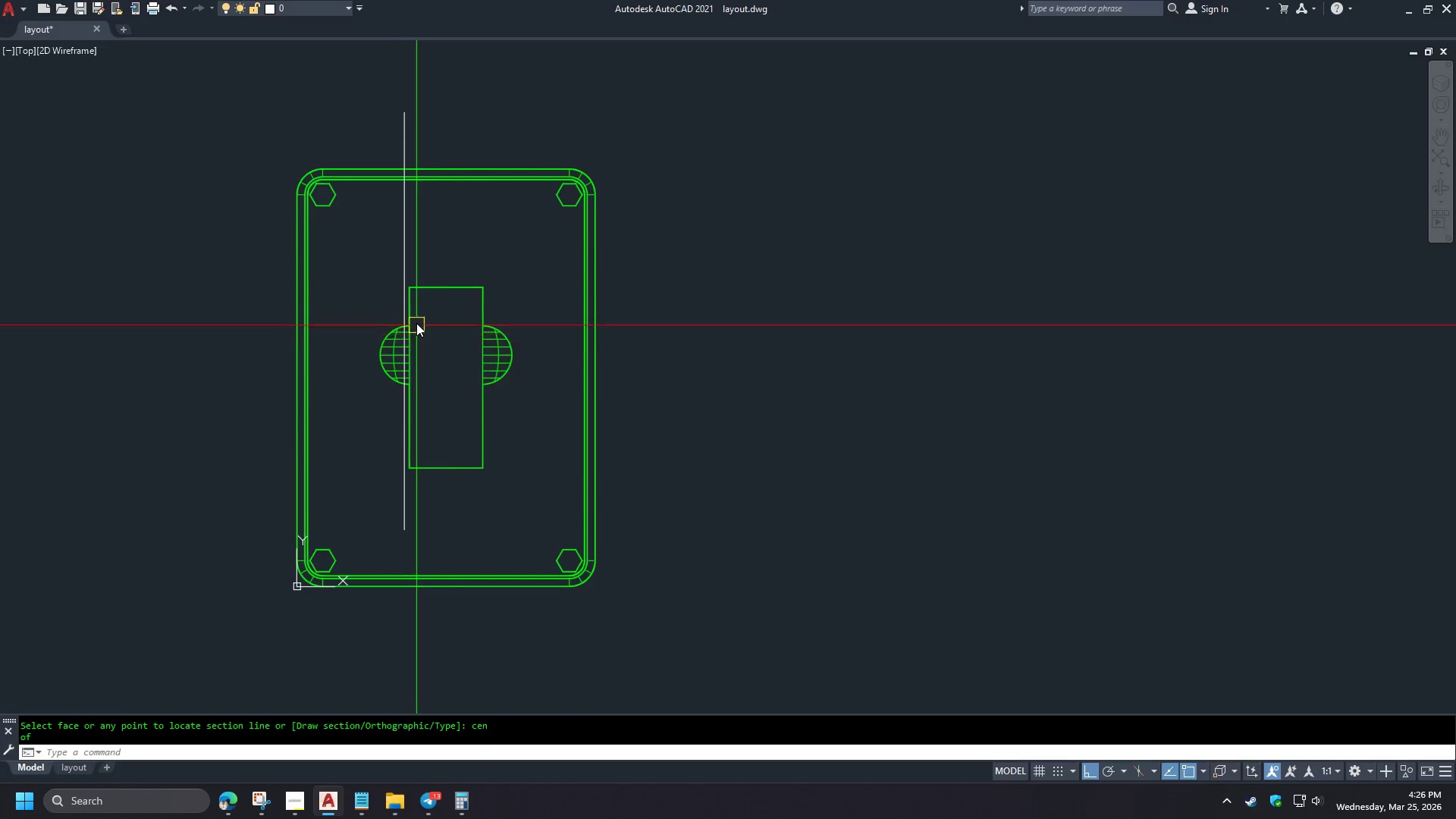 
left_click([402, 249])
 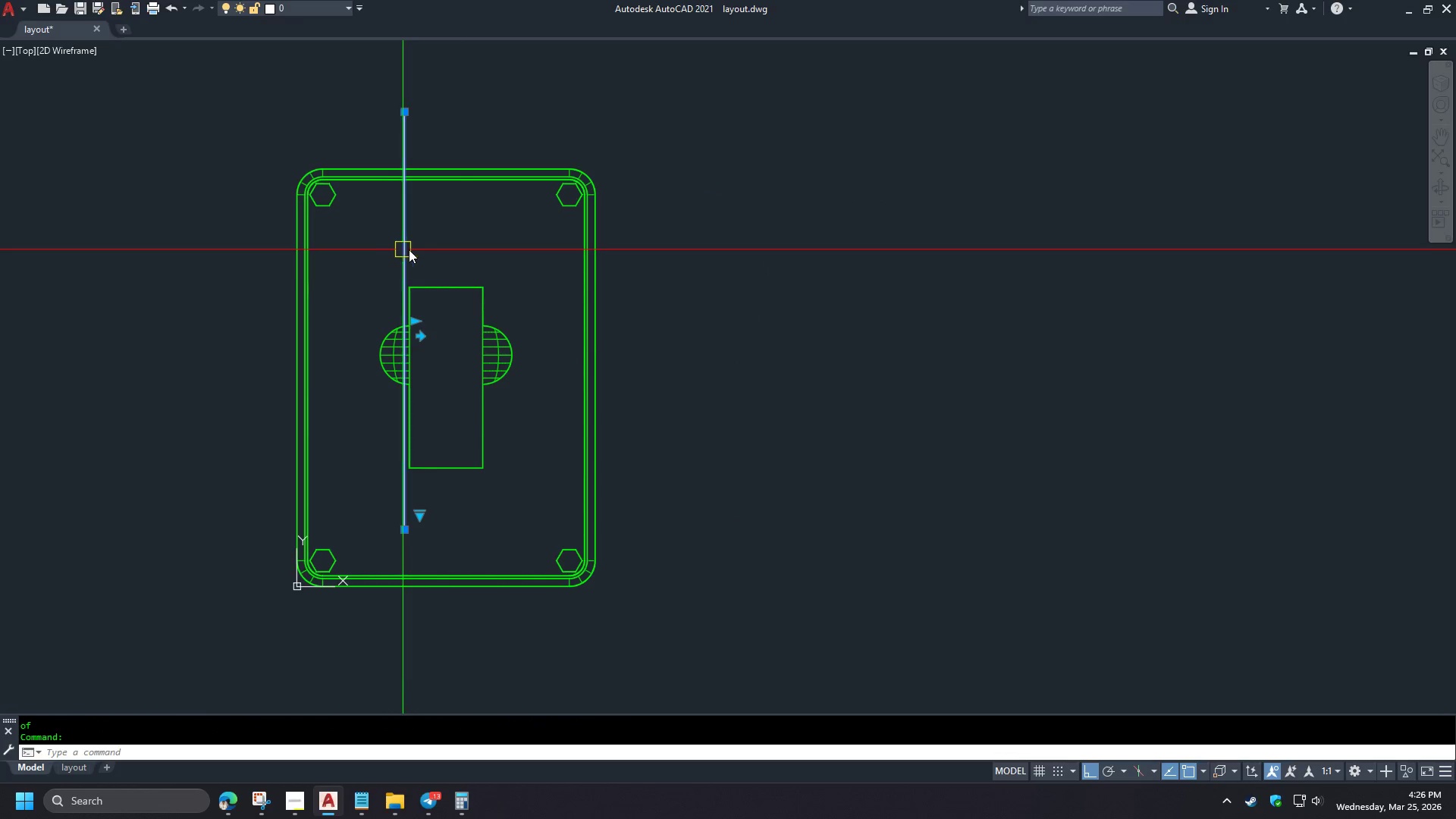 
key(E)
 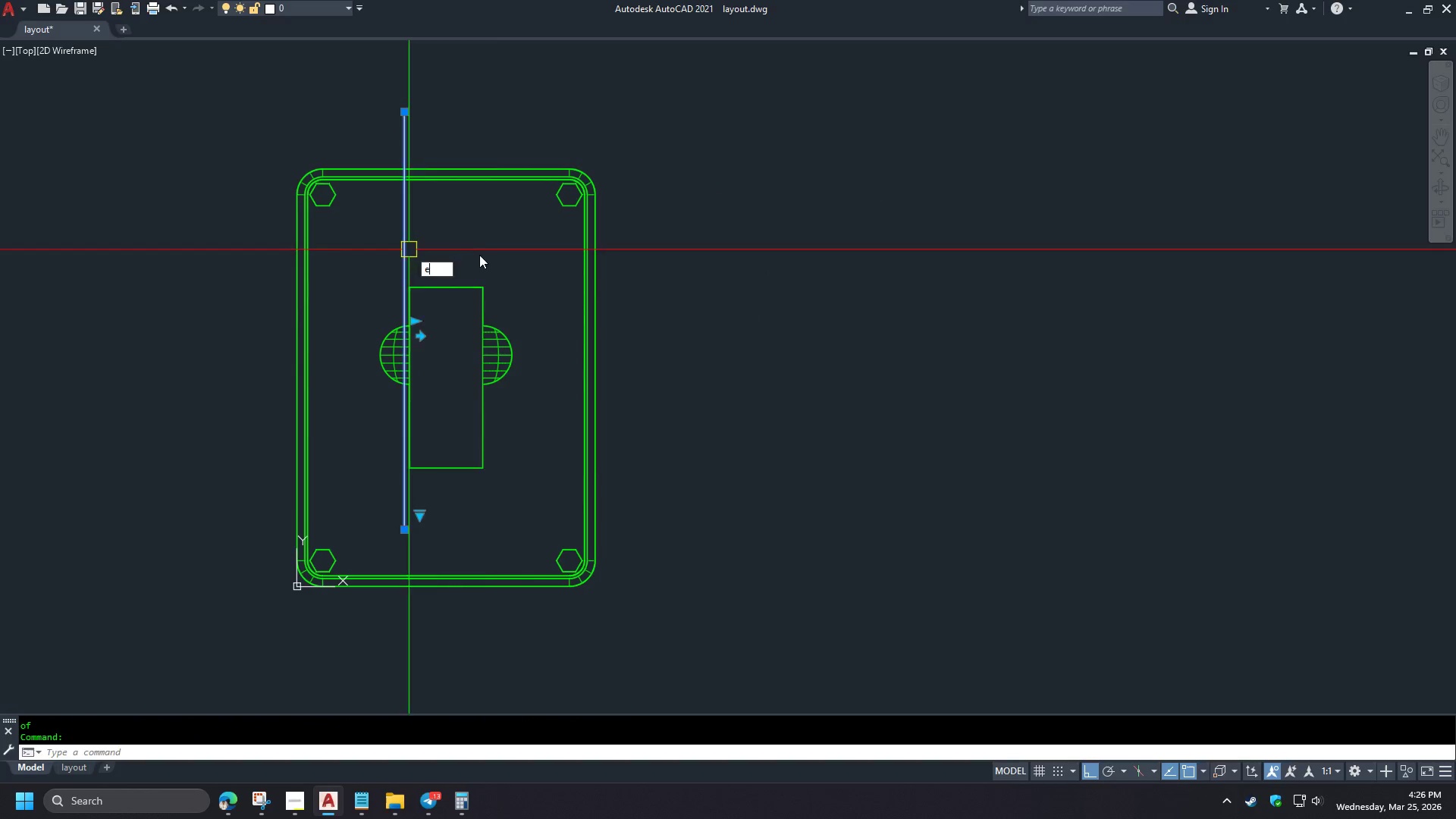 
key(Space)
 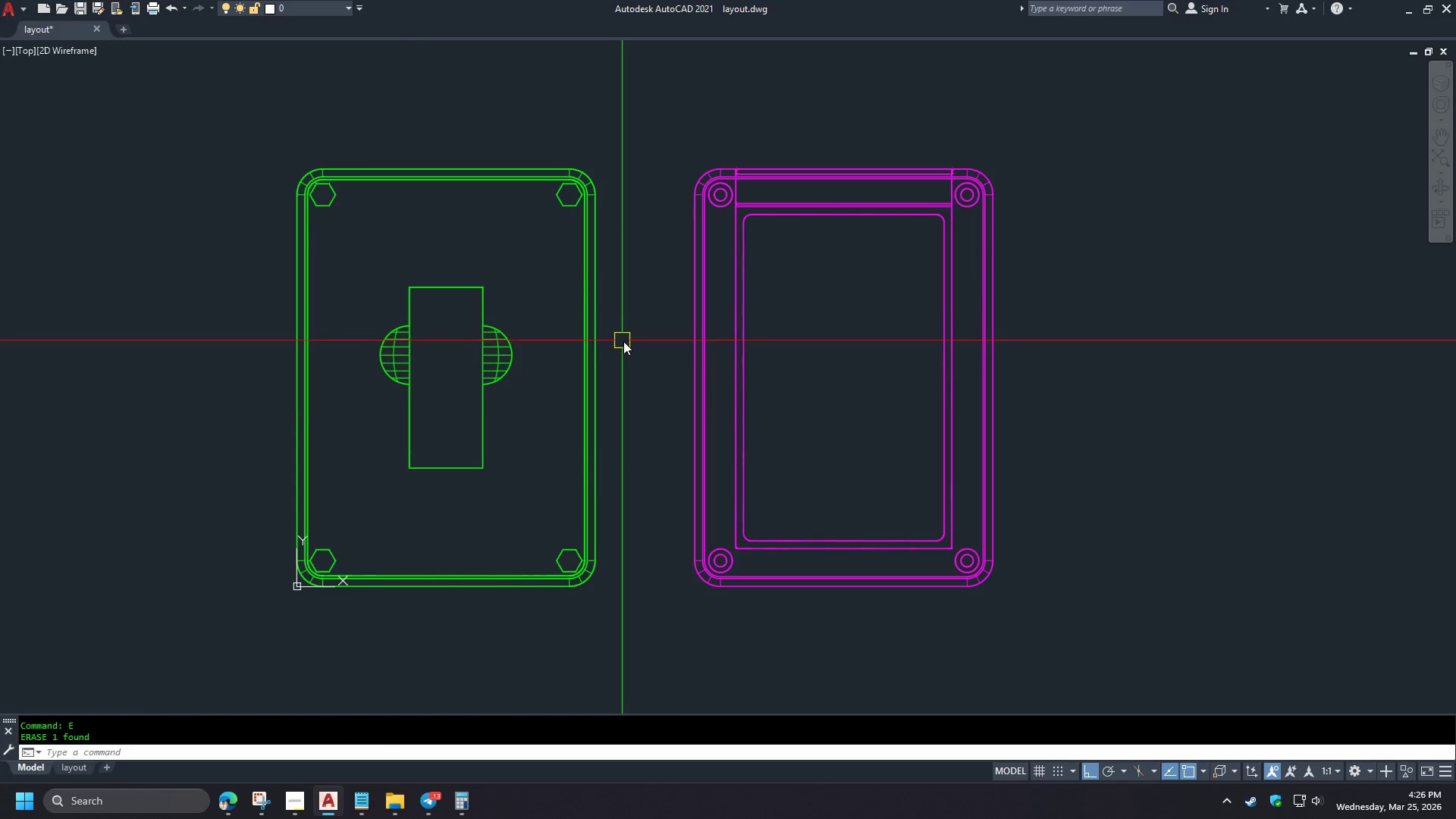 
type(re sec)
 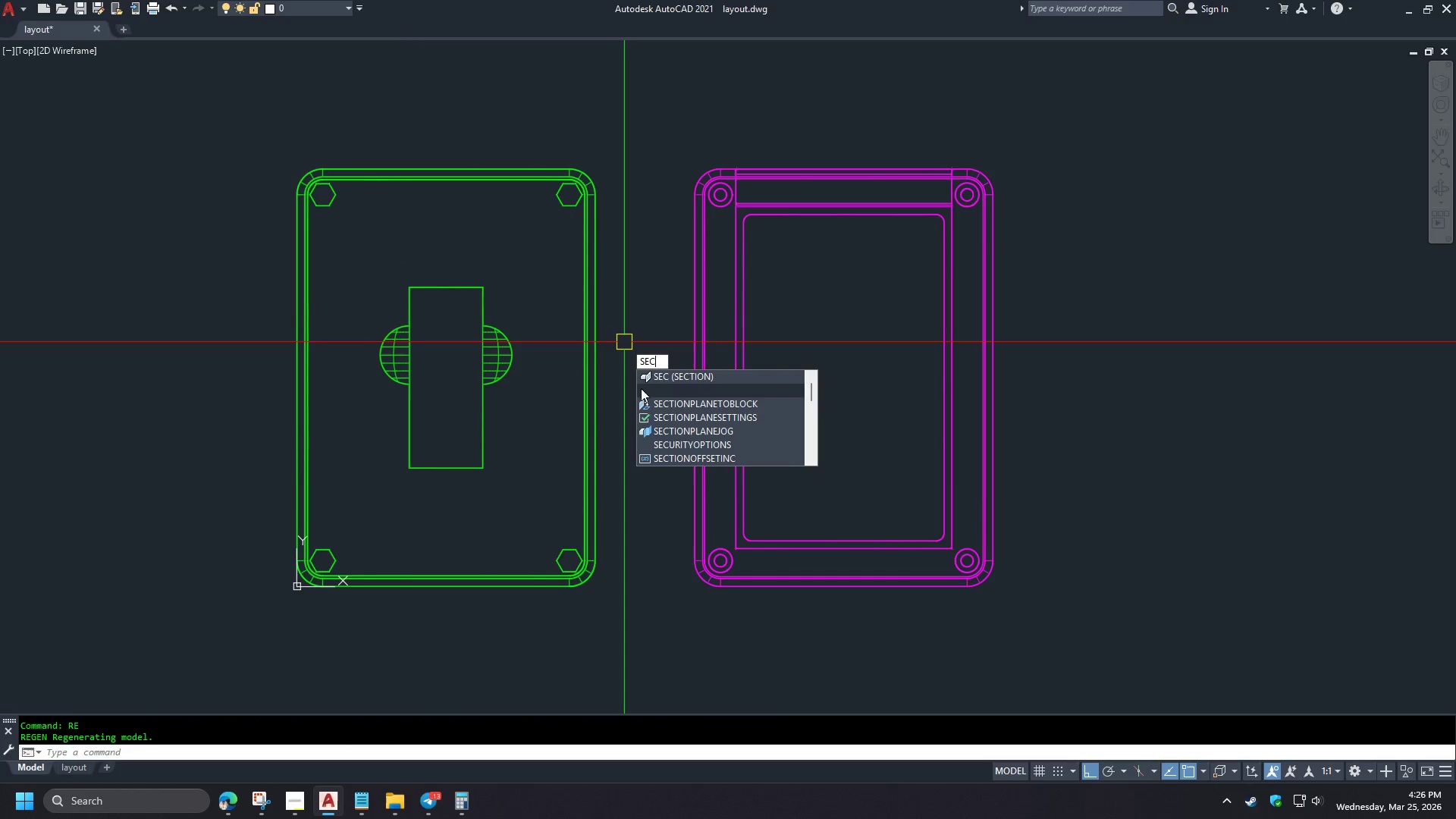 
left_click([675, 387])
 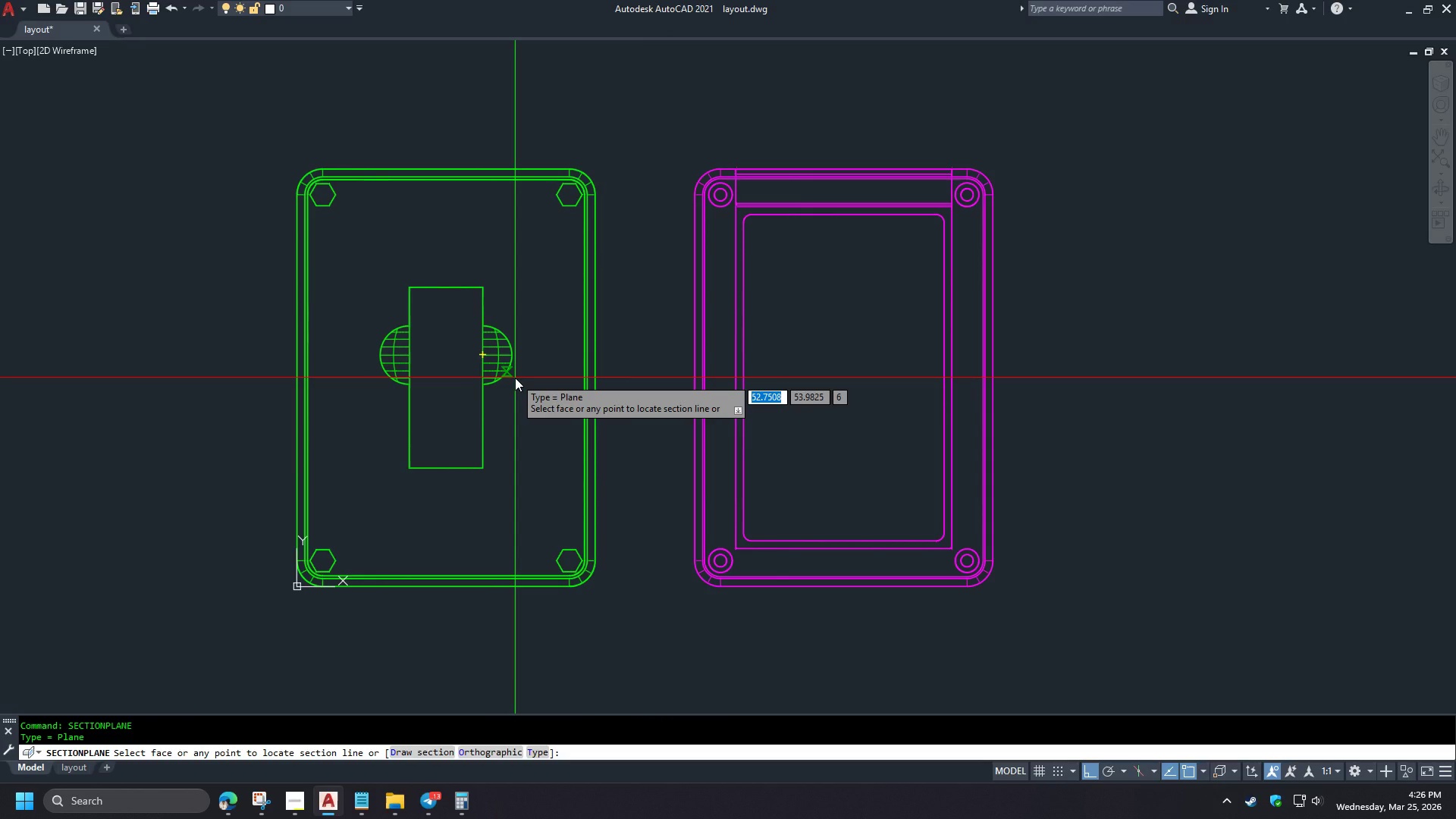 
type(cen )
 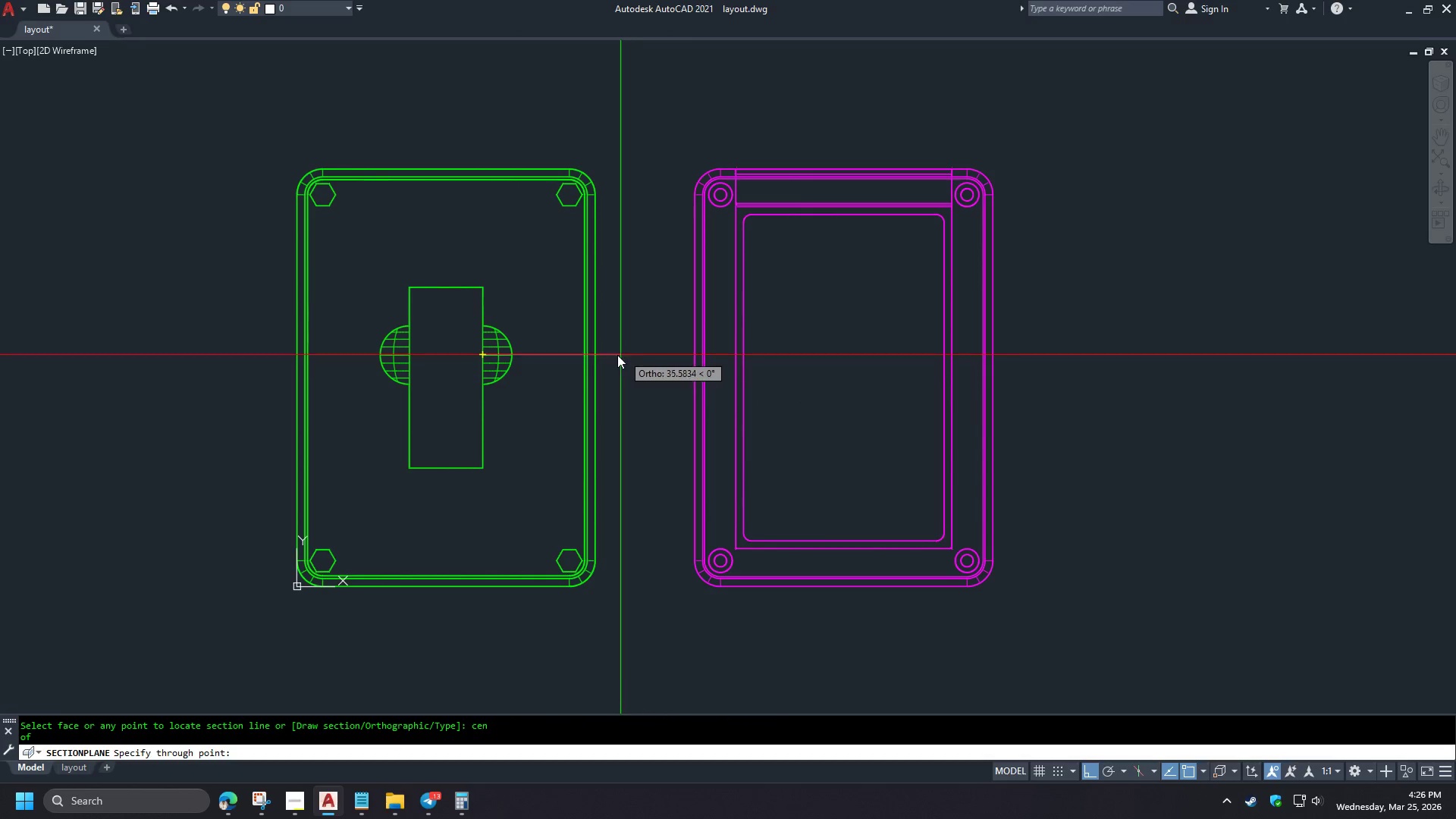 
left_click([619, 356])
 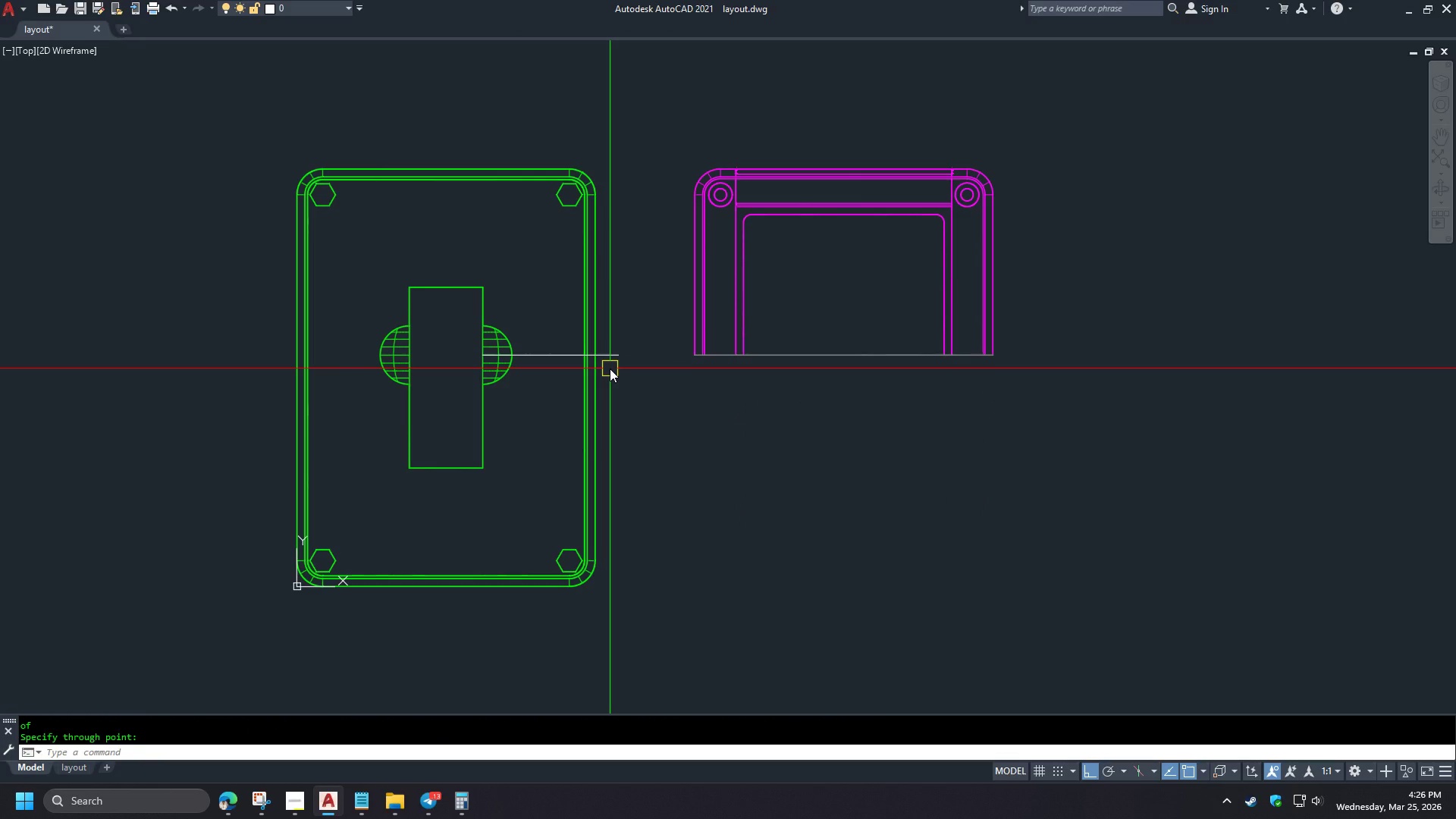 
scroll: coordinate [610, 369], scroll_direction: down, amount: 1.0
 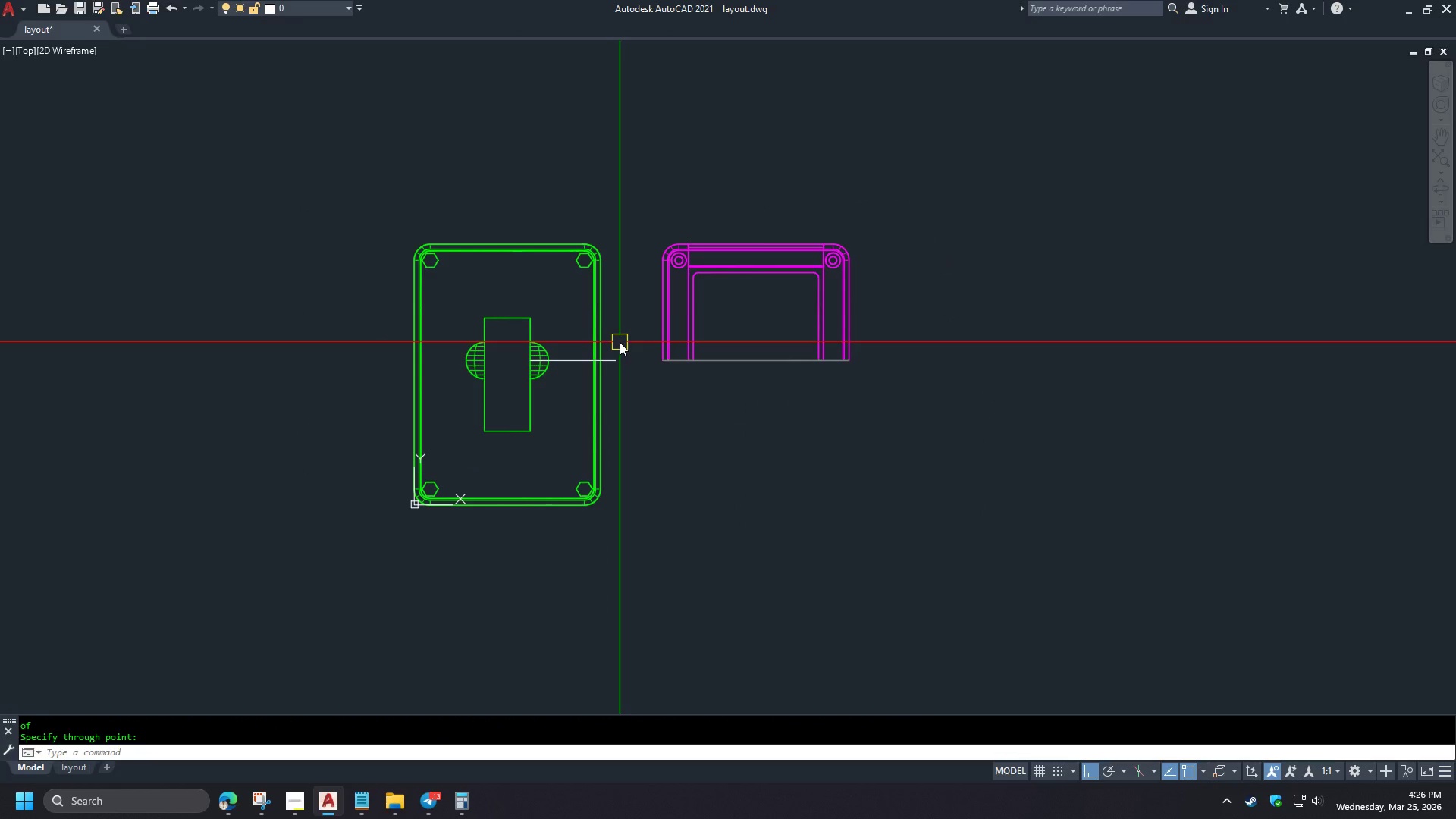 
key(Minus)
 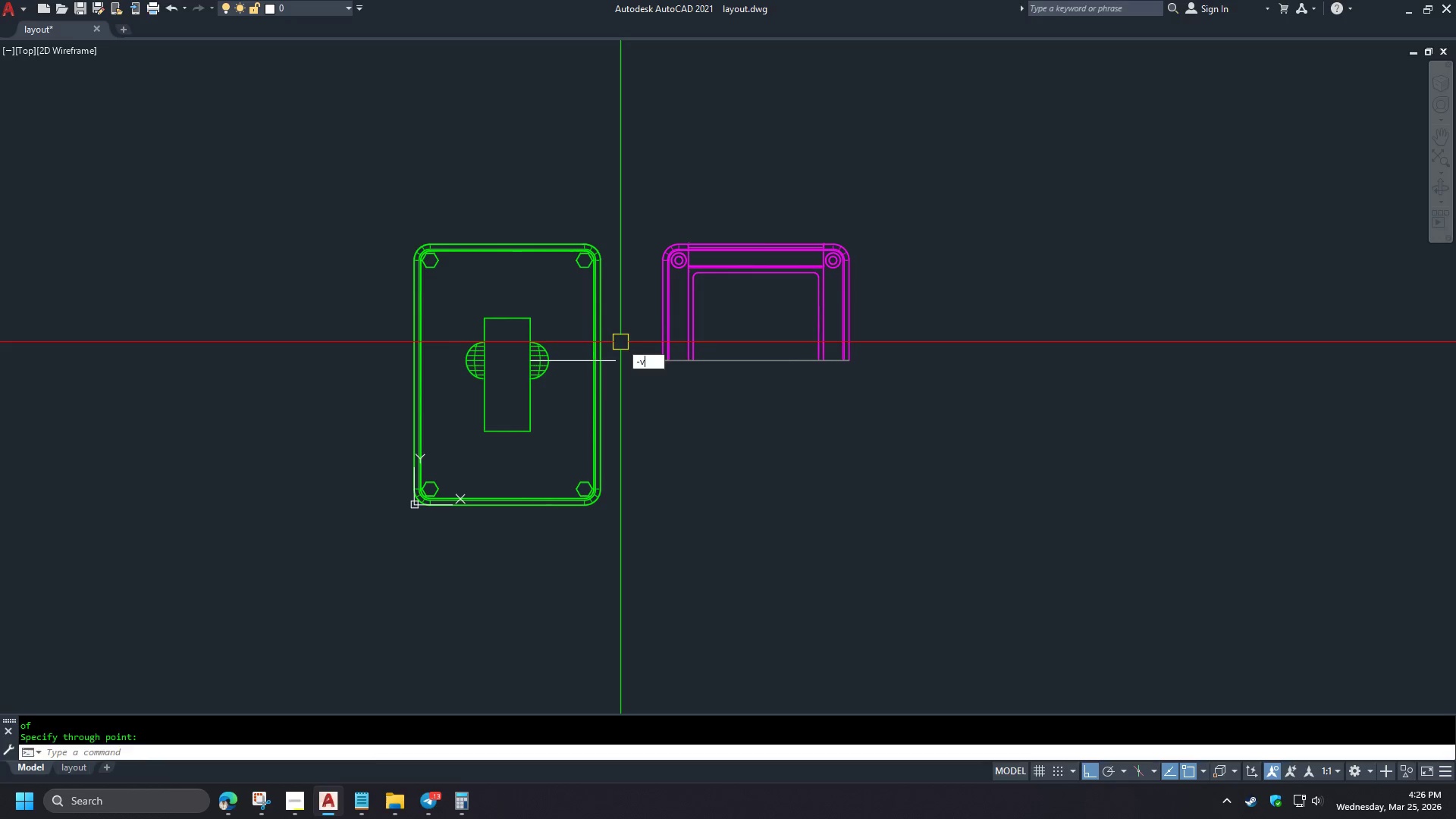 
key(V)
 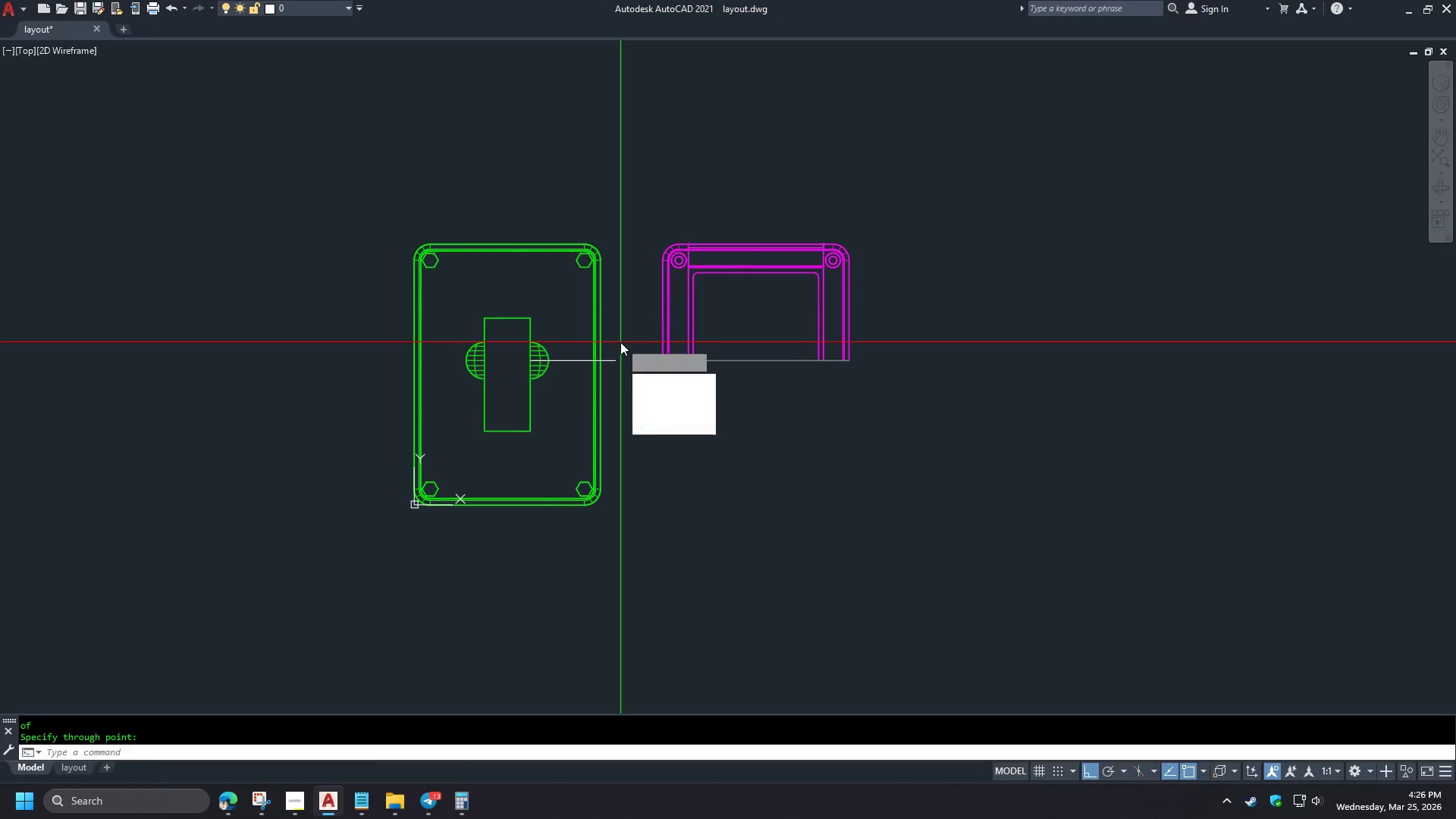 
key(Space)
 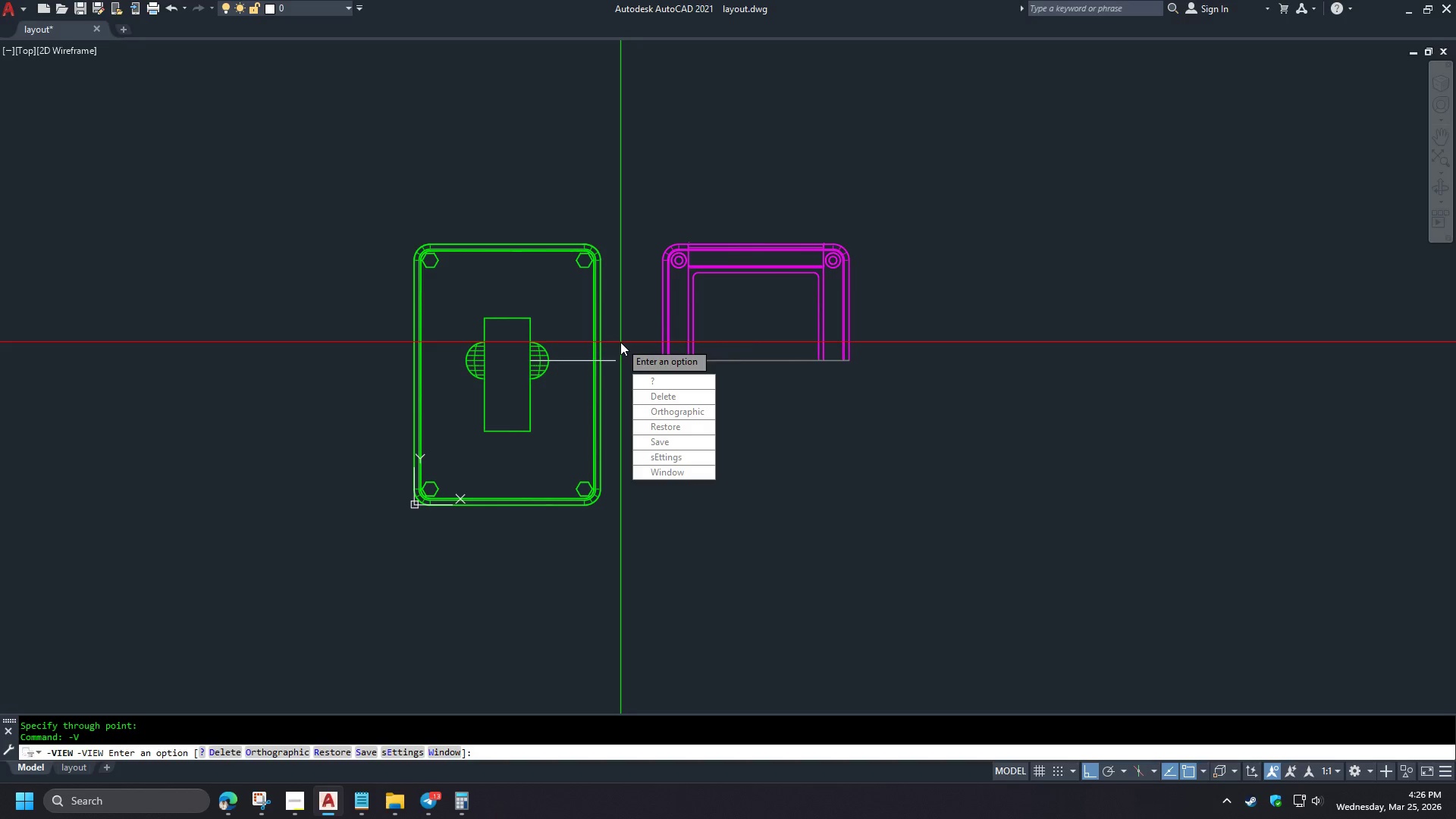 
key(T)
 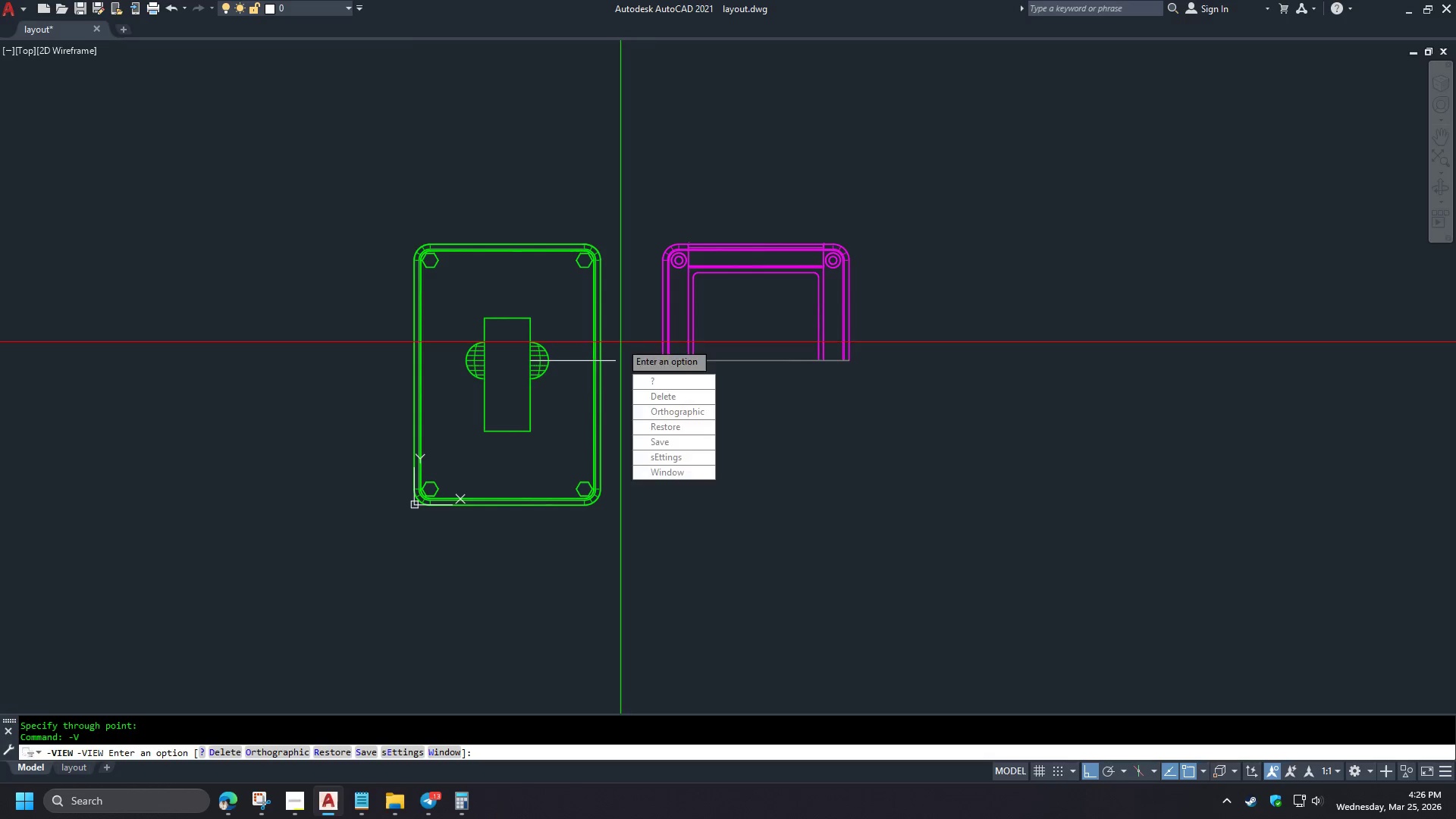 
key(Space)
 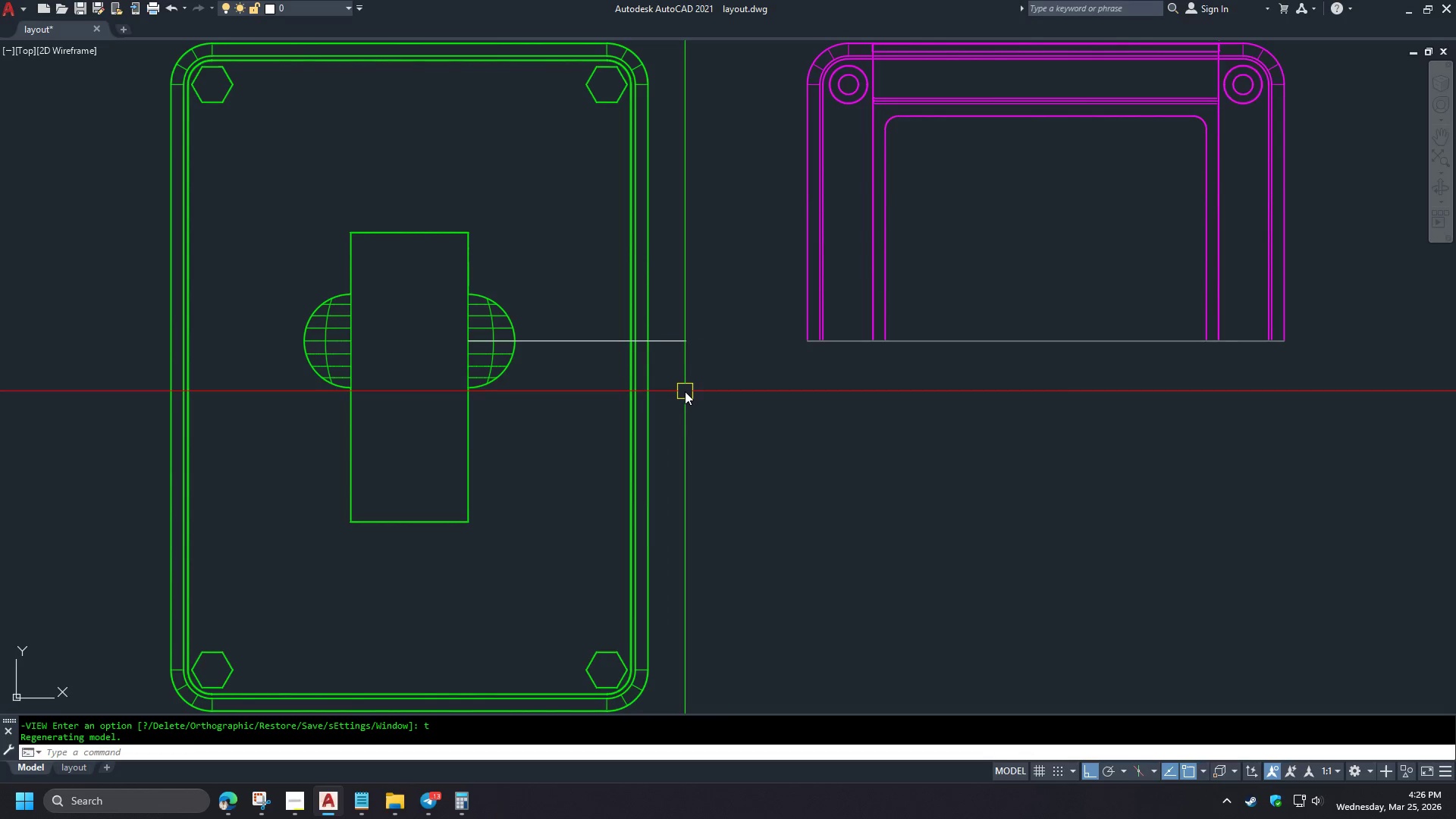 
type(sec)
 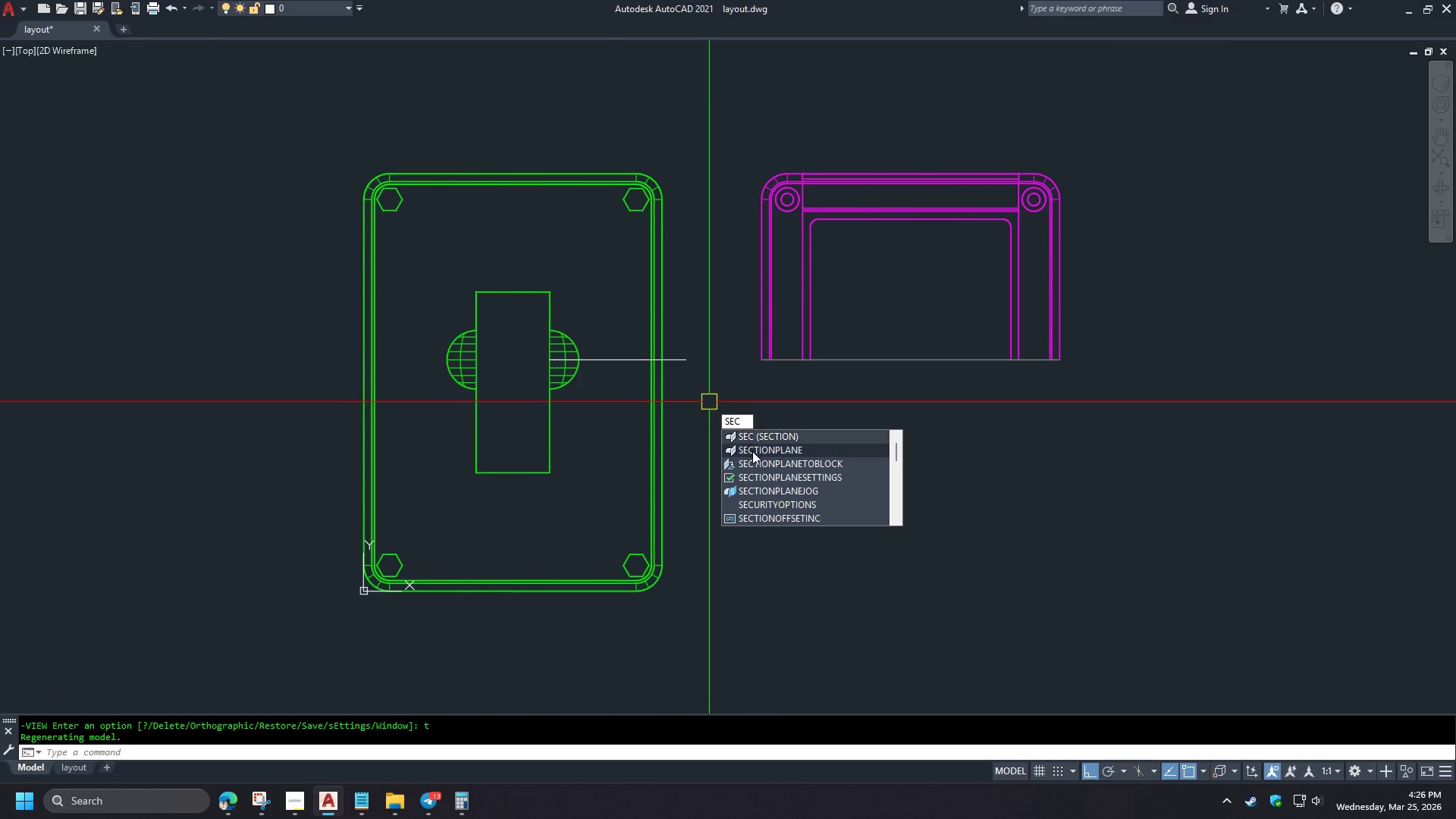 
left_click([751, 459])
 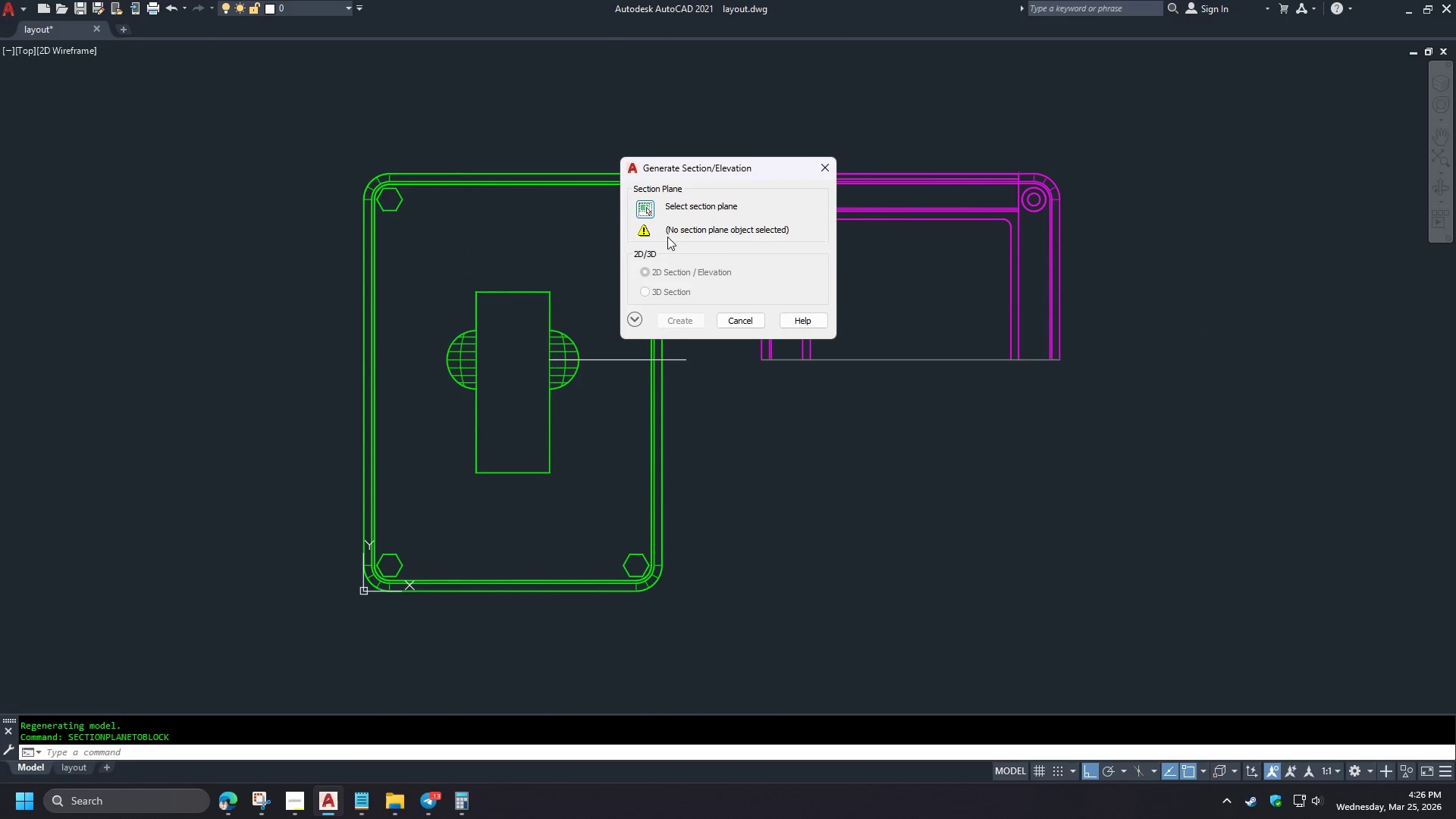 
scroll: coordinate [685, 392], scroll_direction: down, amount: 1.0
 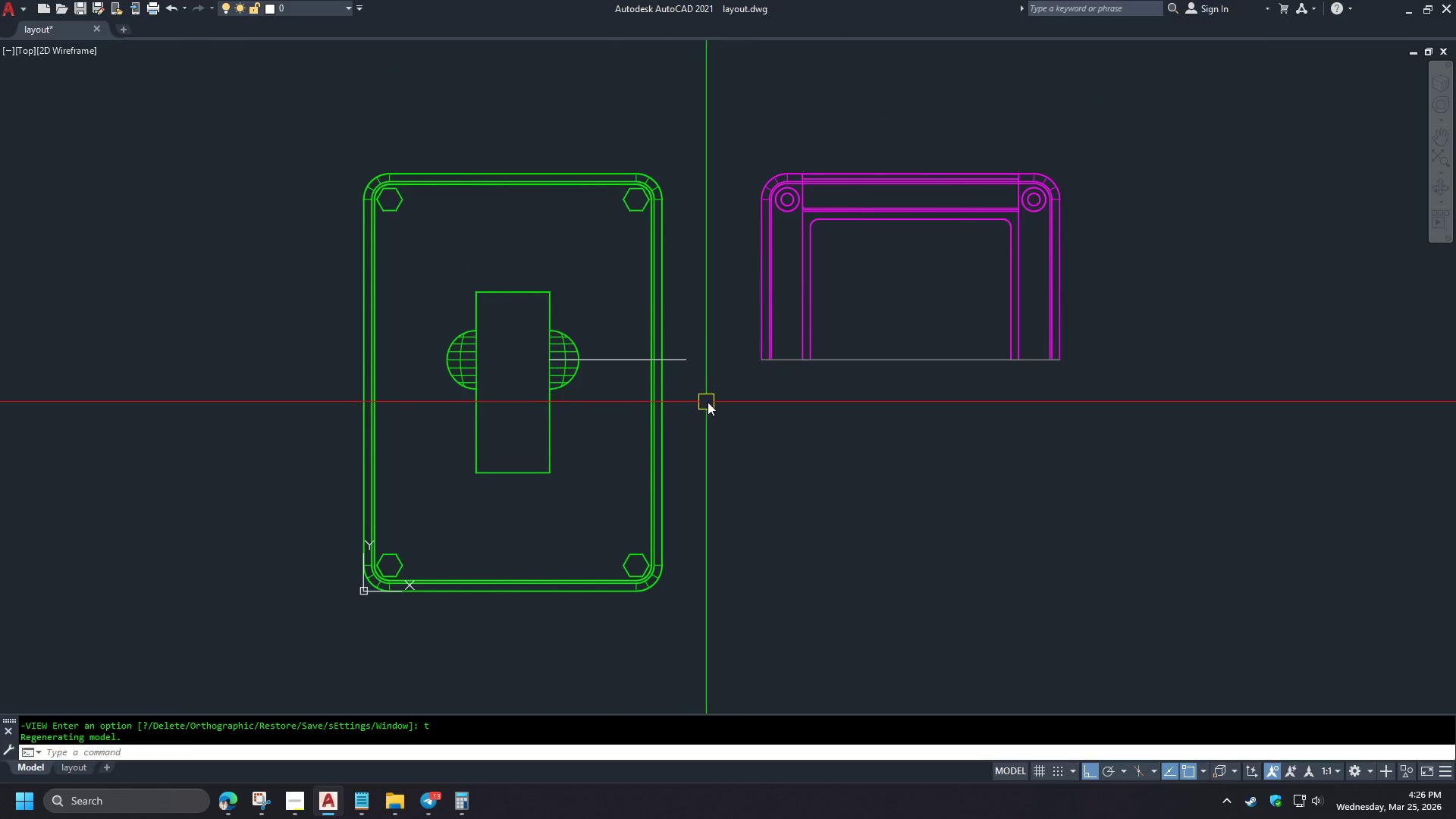 
left_click([656, 211])
 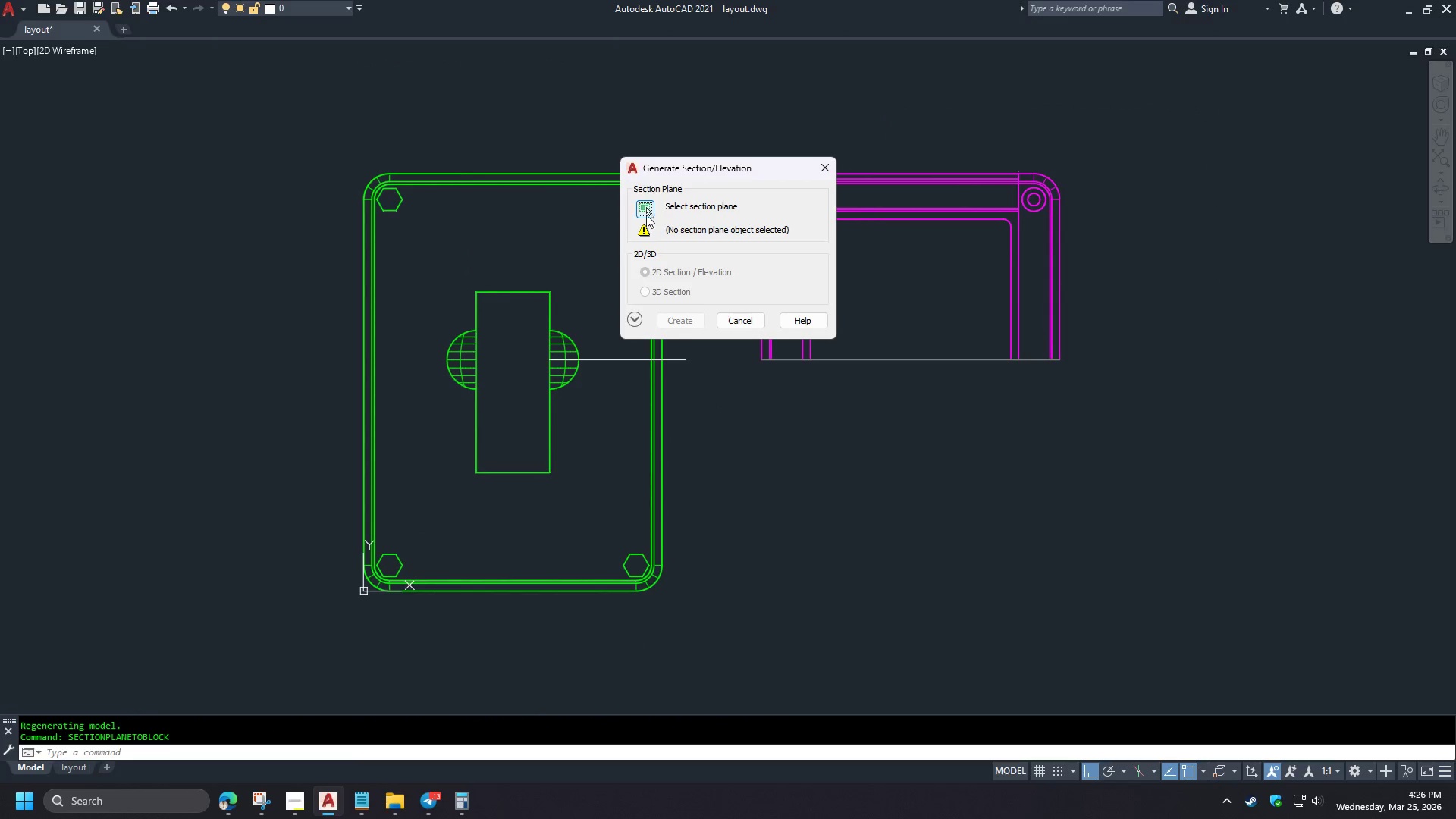 
double_click([646, 215])
 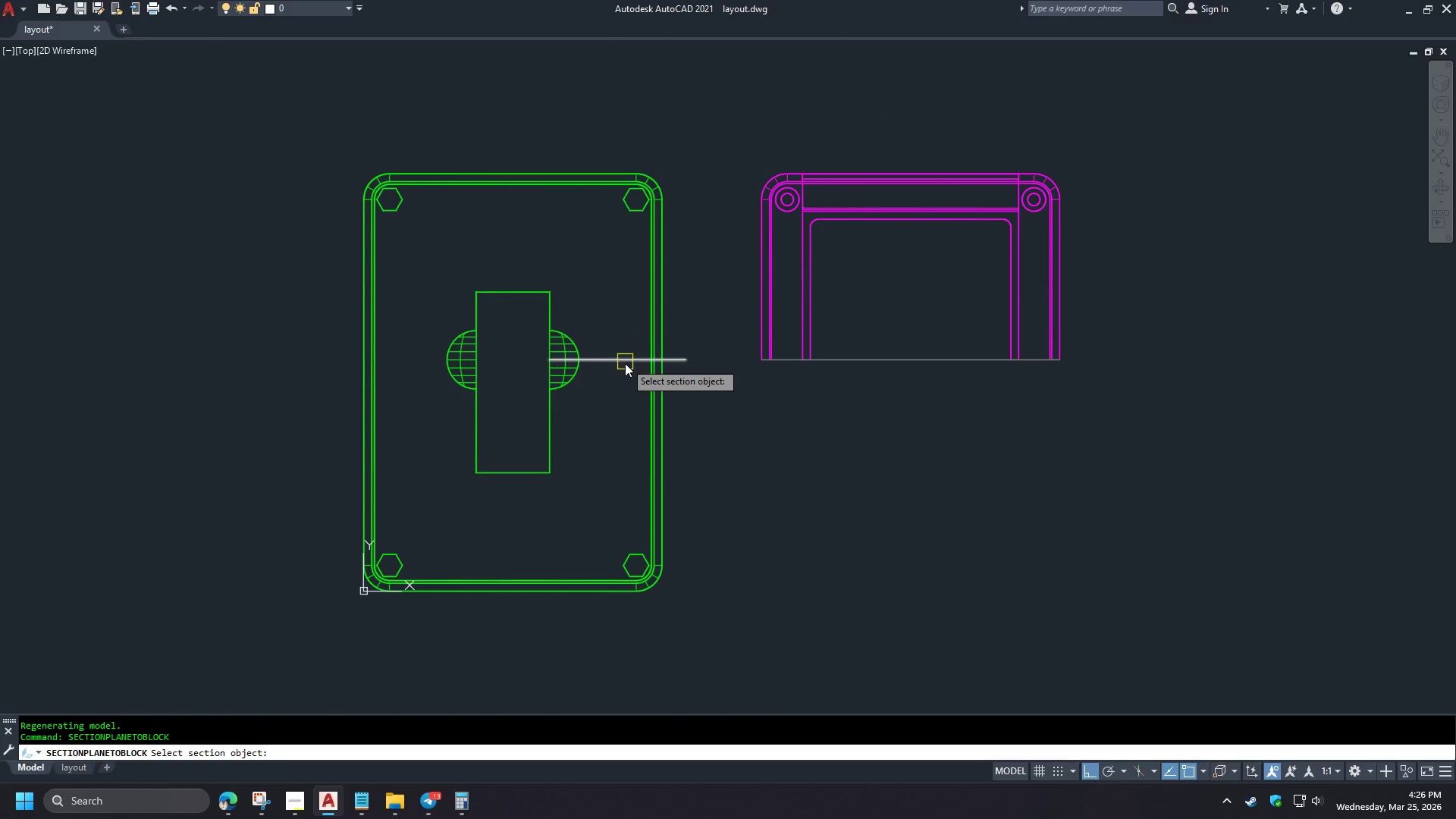 
left_click([621, 359])
 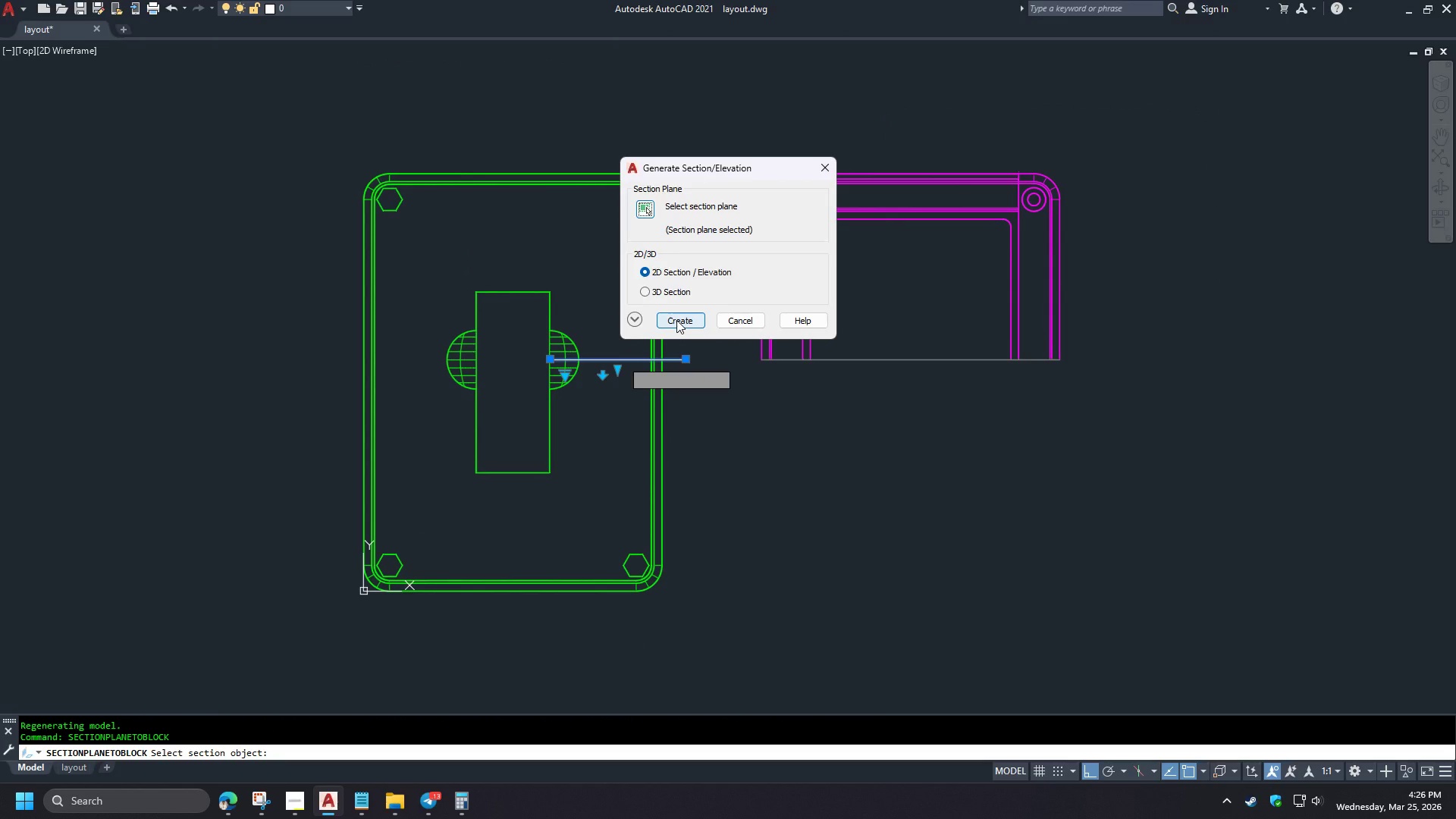 
wait(9.45)
 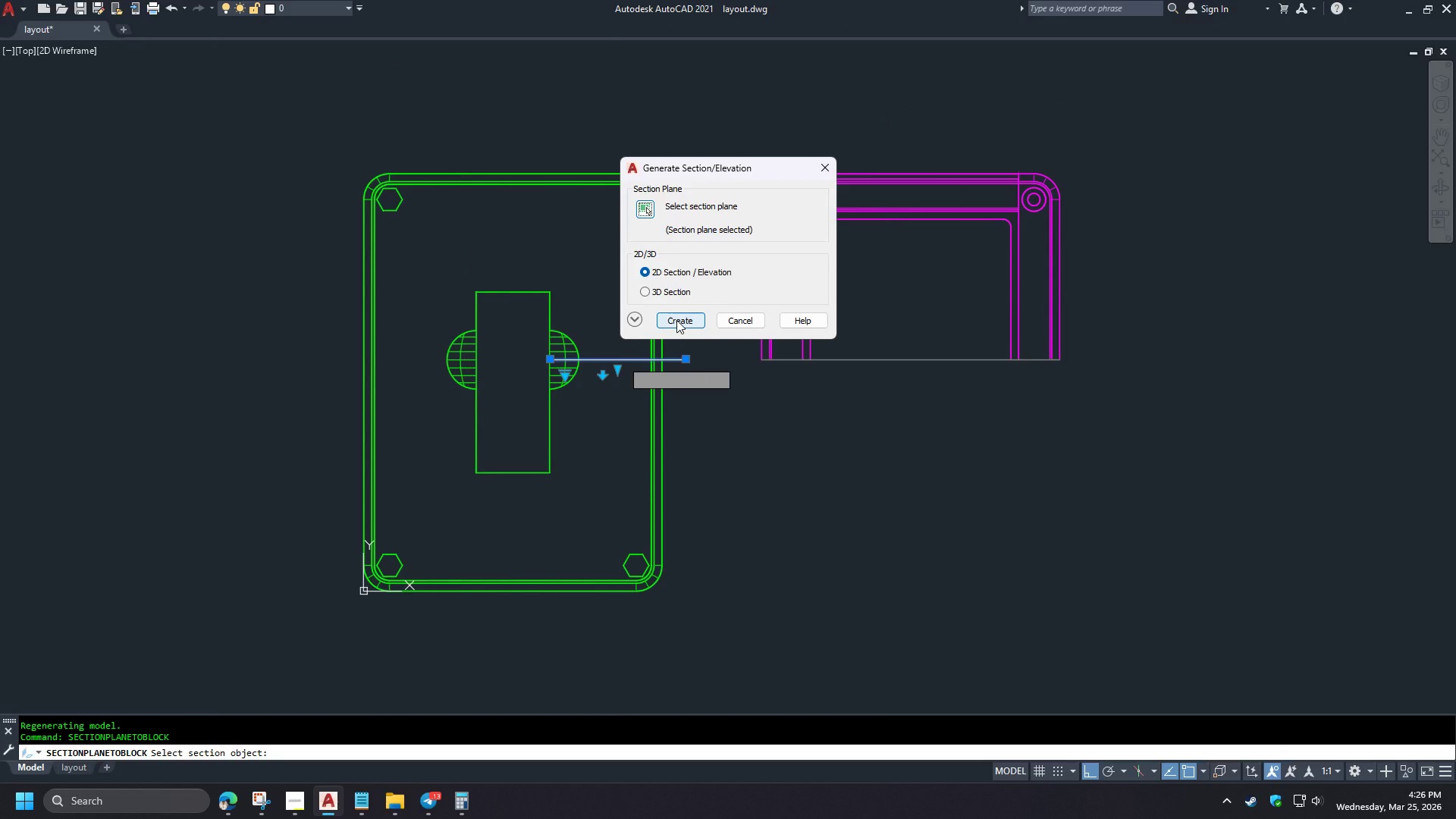 
left_click([669, 297])
 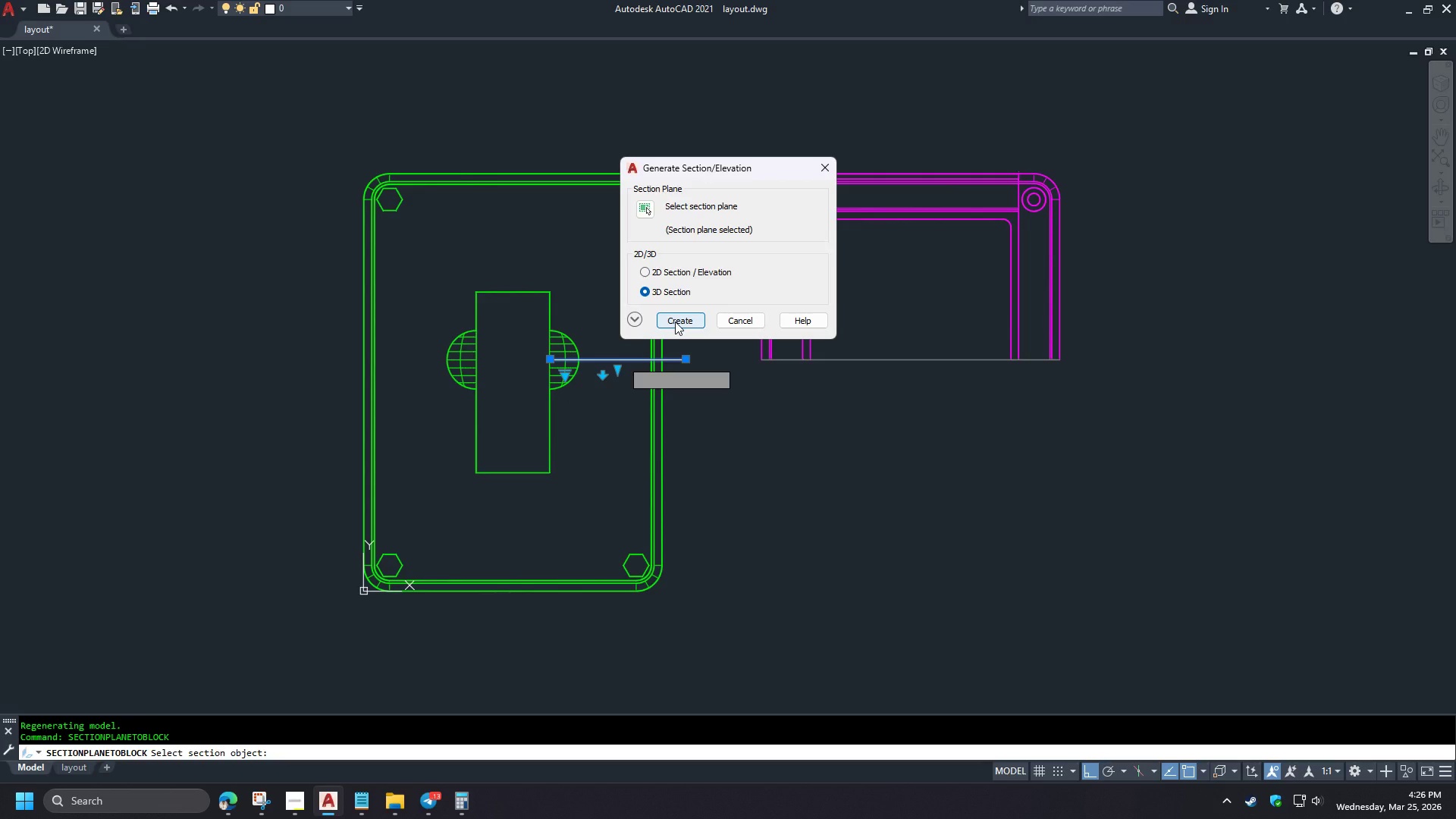 
left_click([675, 322])
 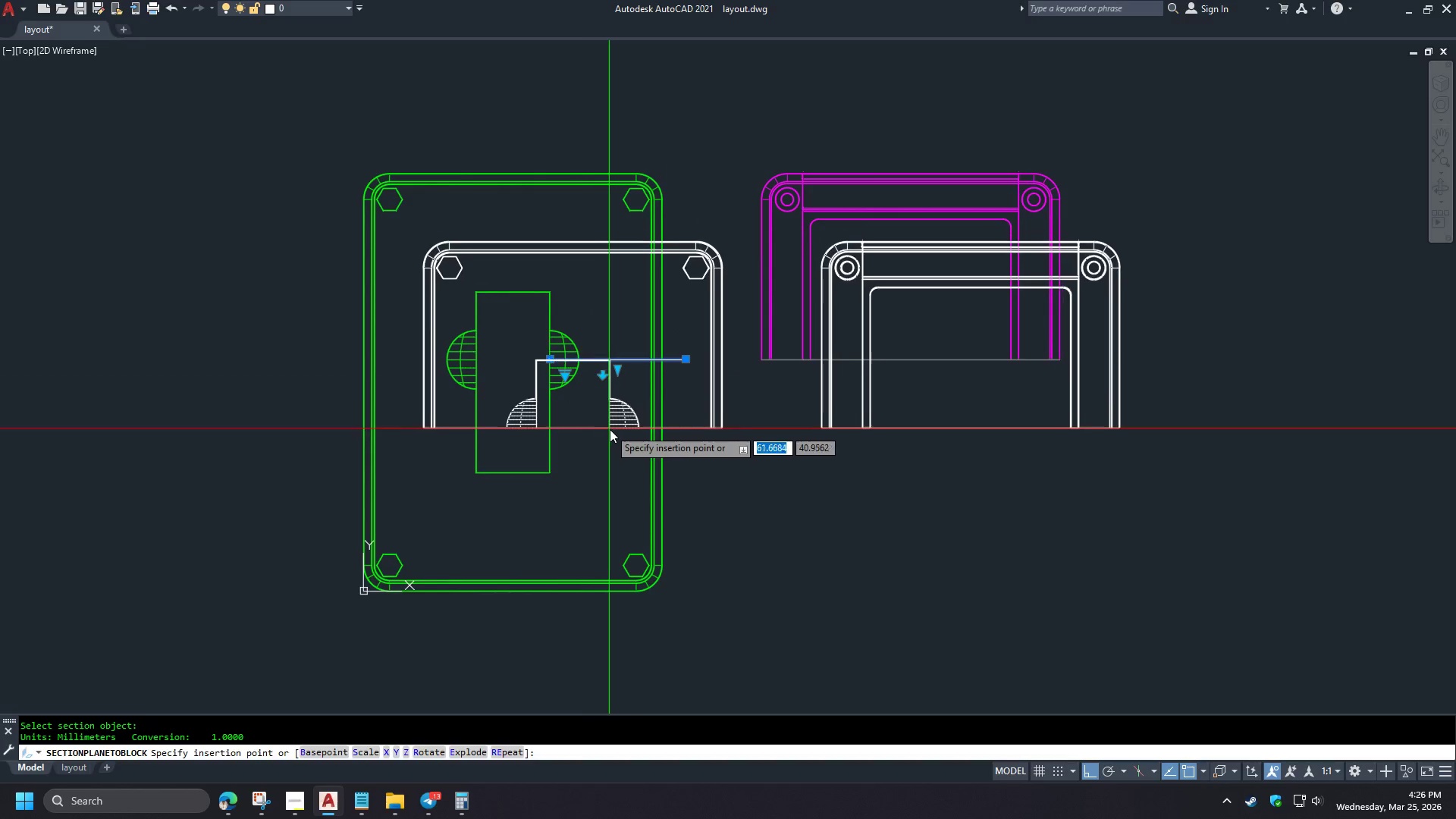 
scroll: coordinate [610, 446], scroll_direction: down, amount: 2.0
 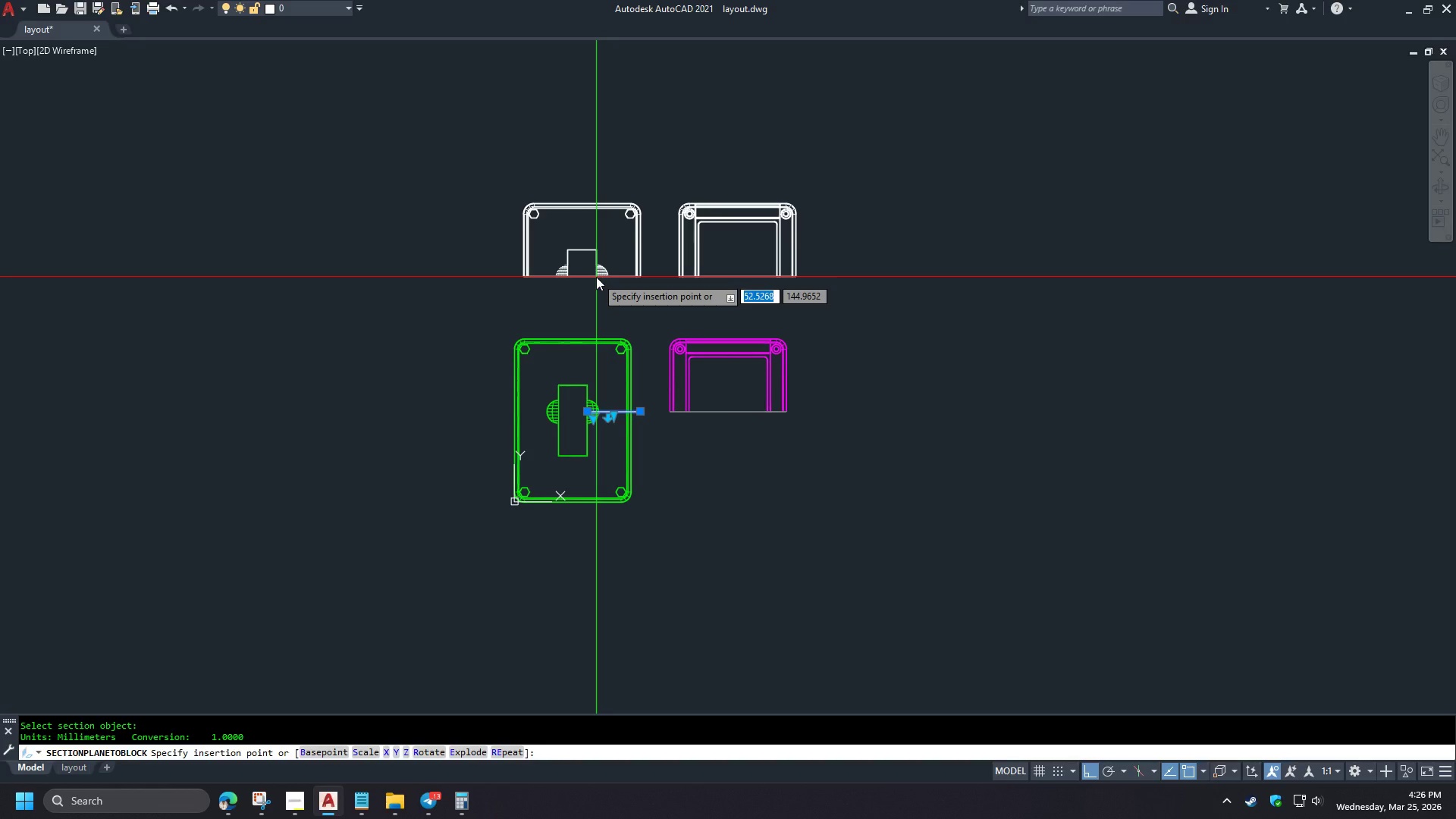 
scroll: coordinate [598, 334], scroll_direction: up, amount: 1.0
 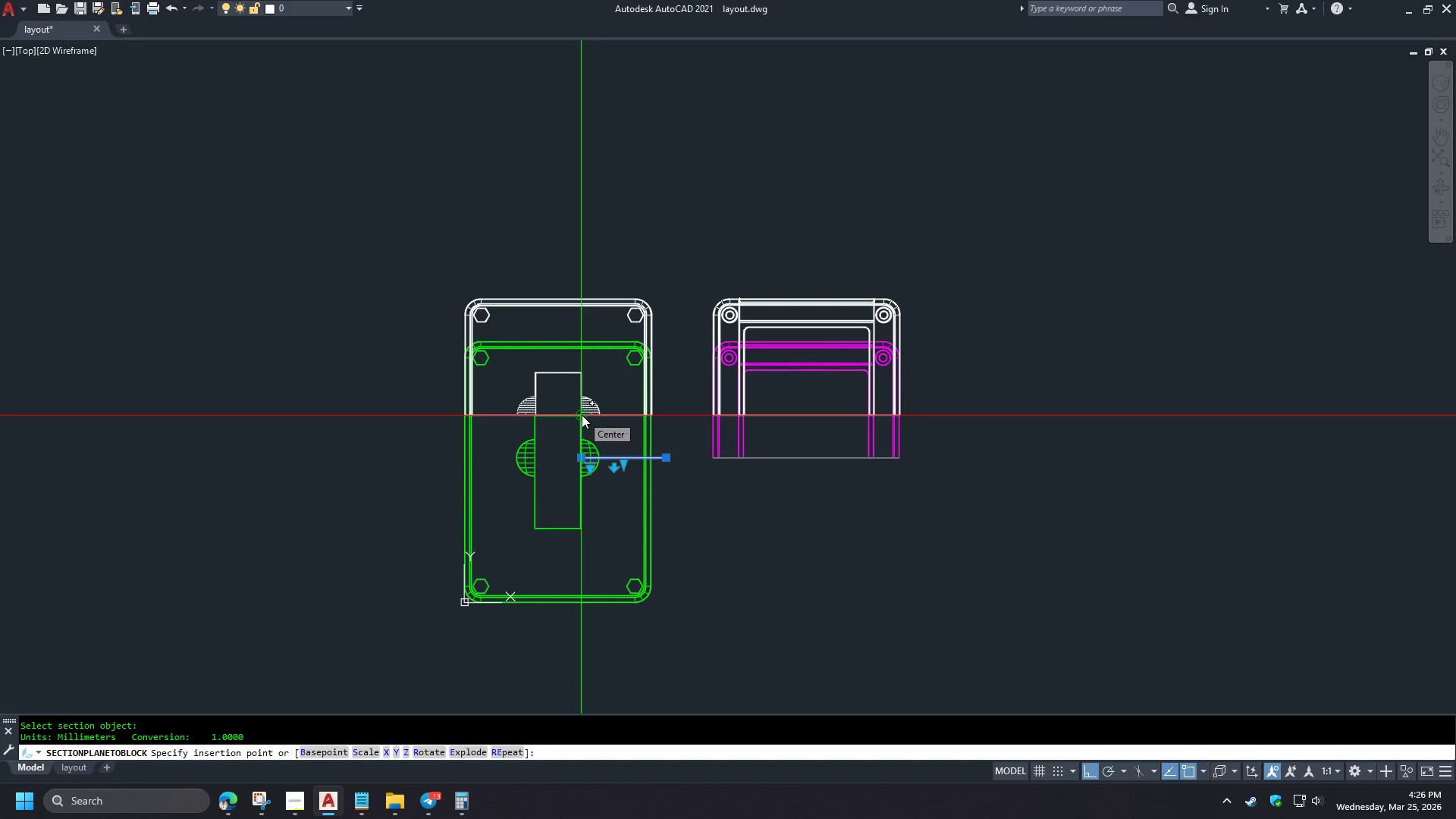 
type(cen )
 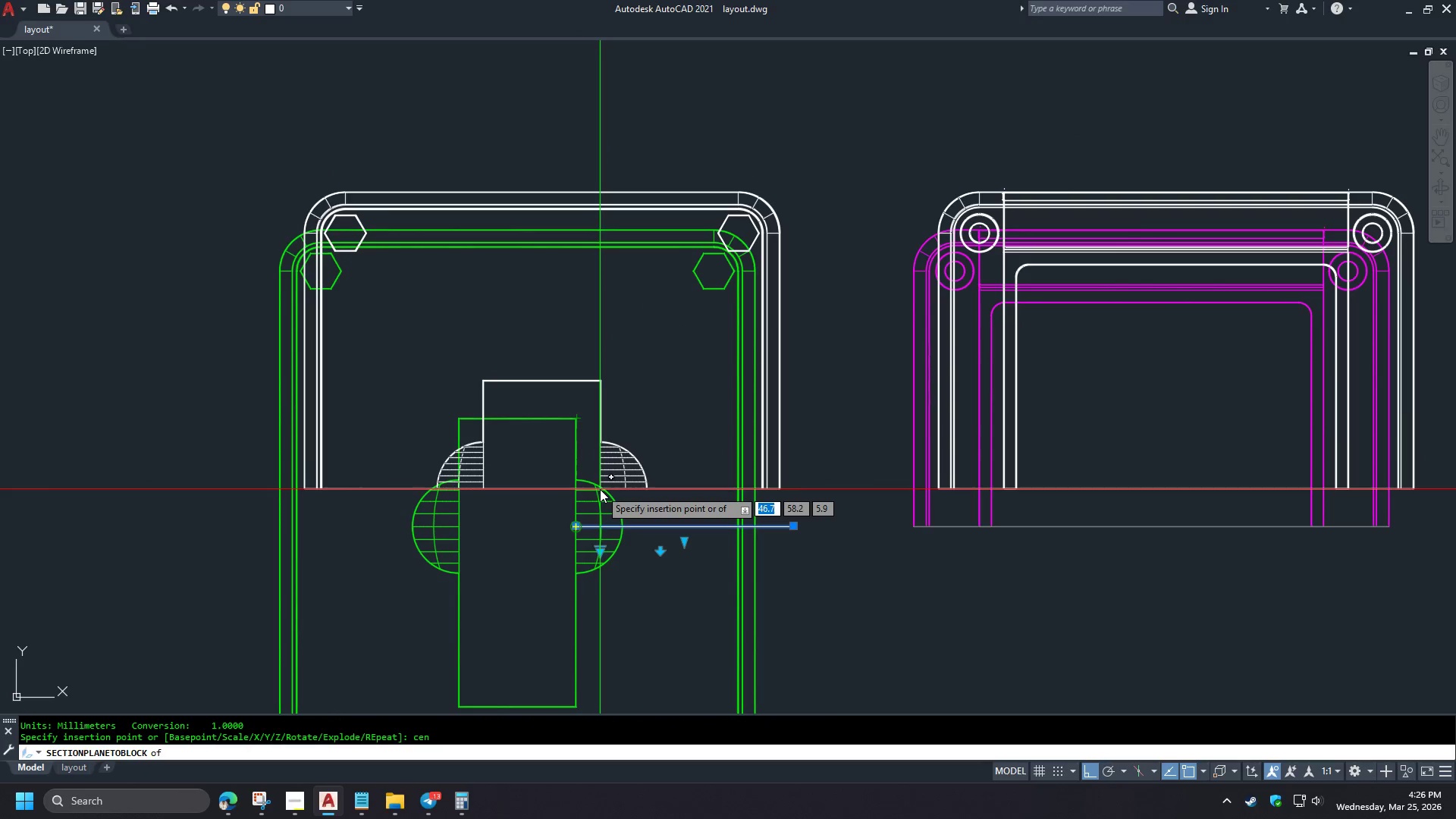 
left_click([600, 489])
 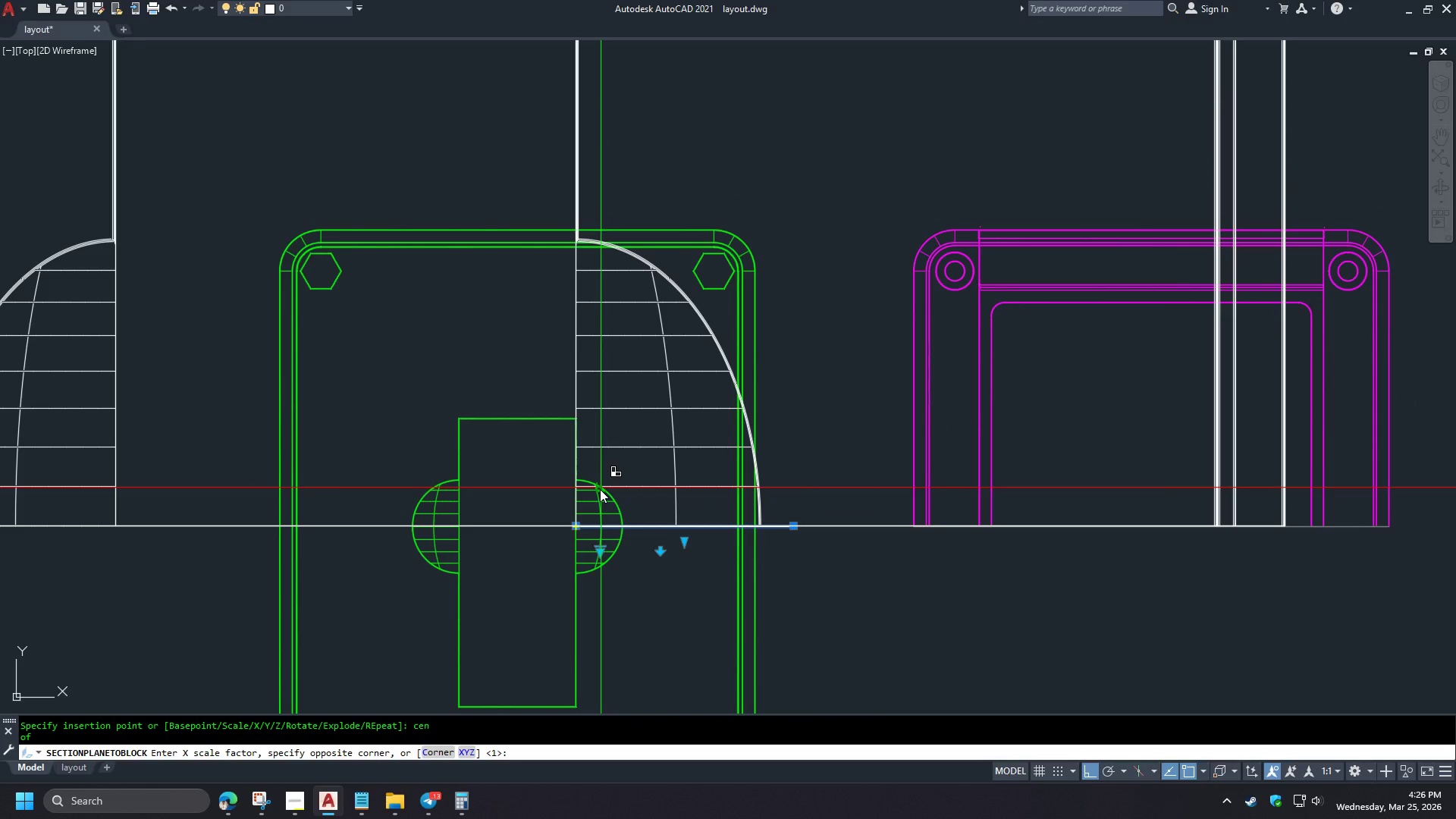 
scroll: coordinate [582, 415], scroll_direction: up, amount: 2.0
 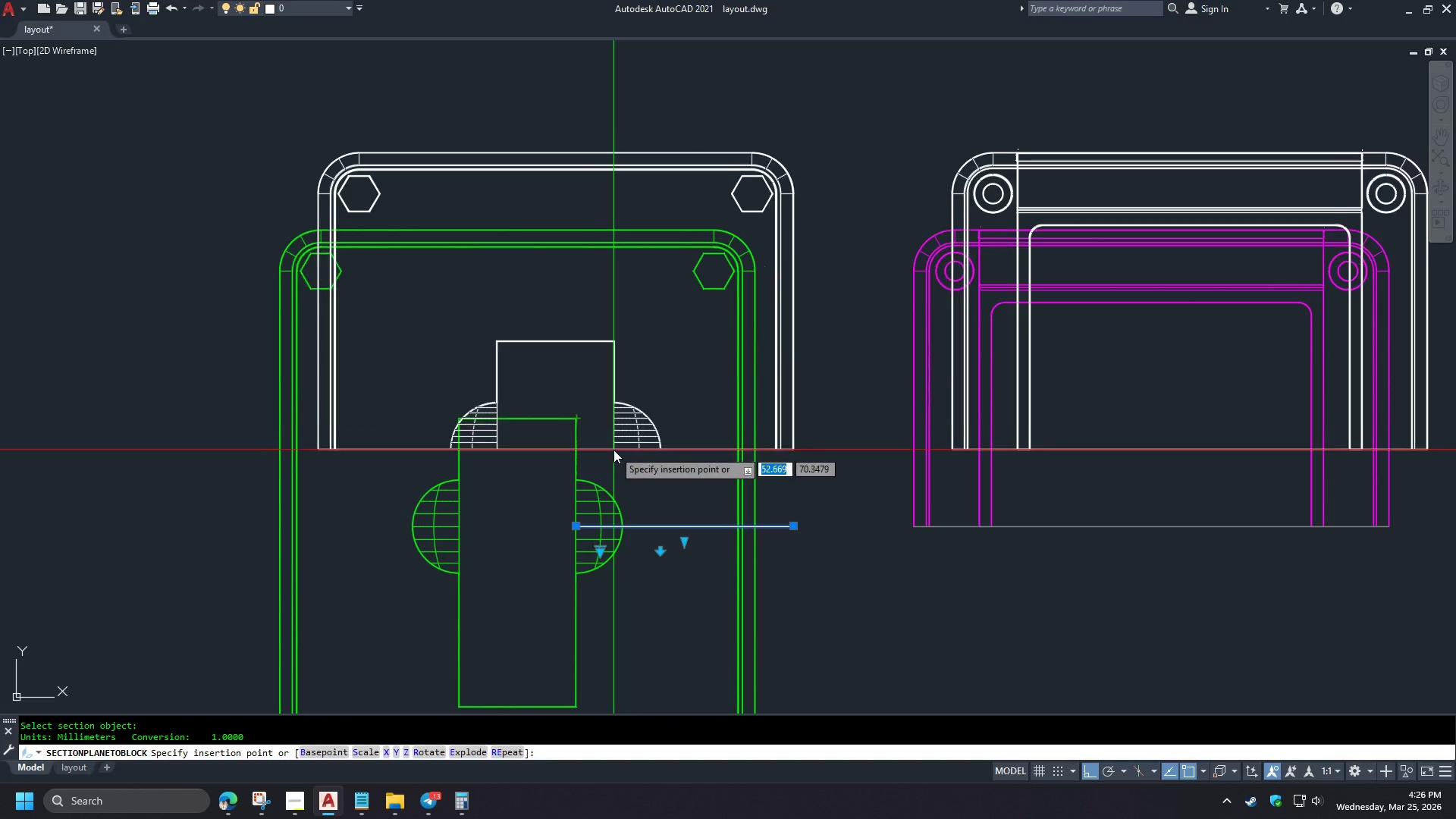 
key(Space)
 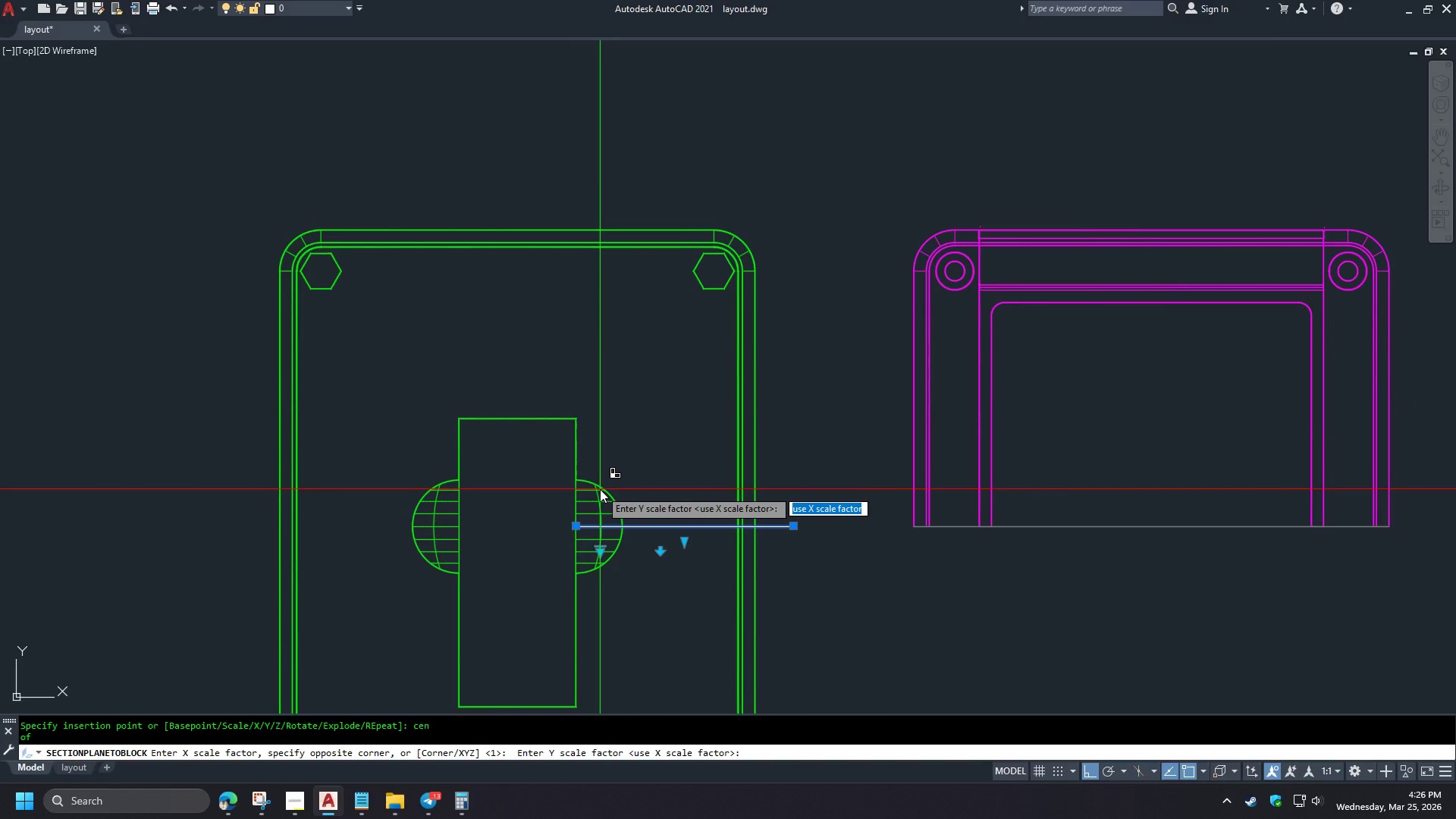 
key(Space)
 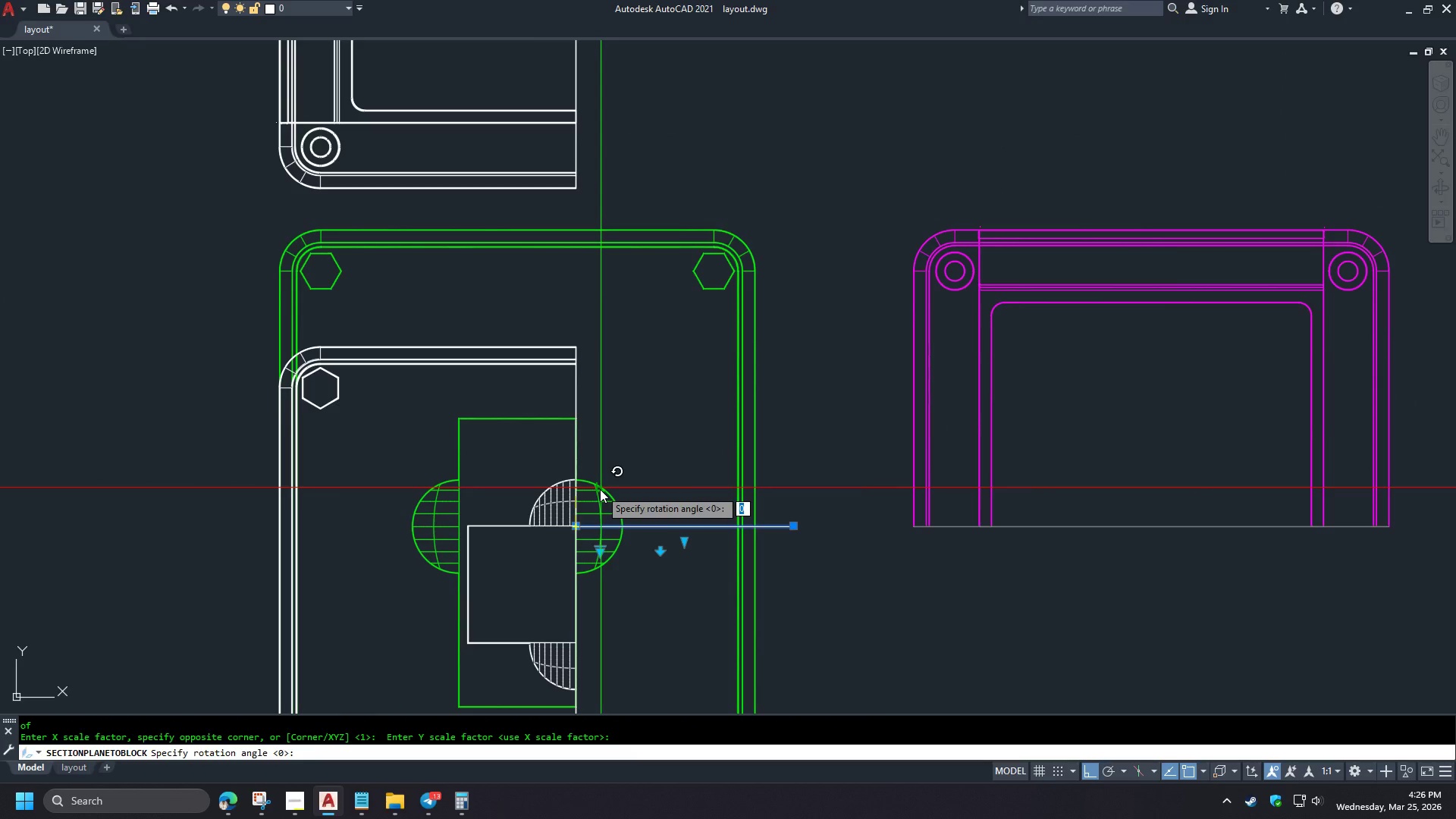 
key(Space)
 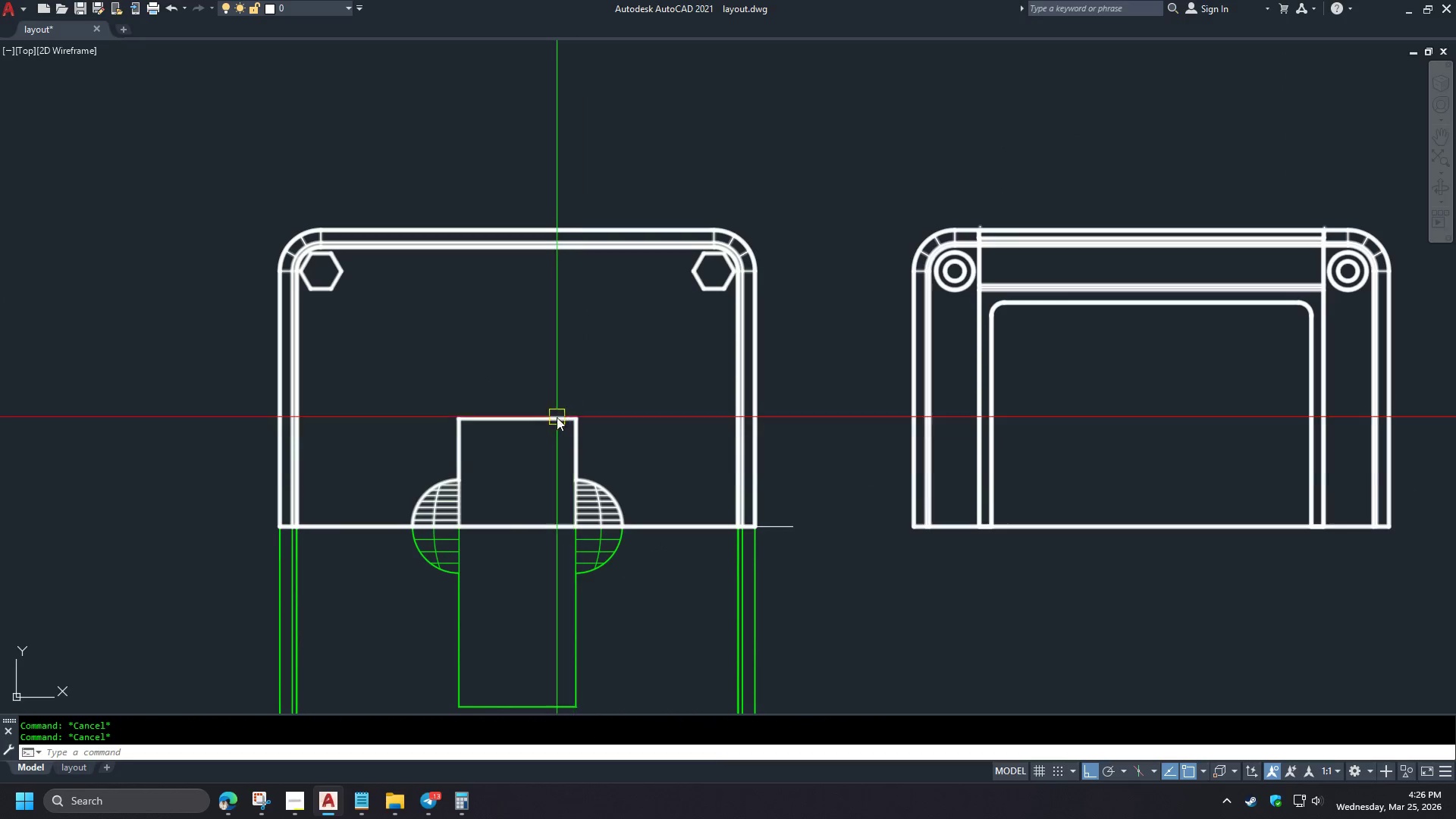 
left_click([679, 391])
 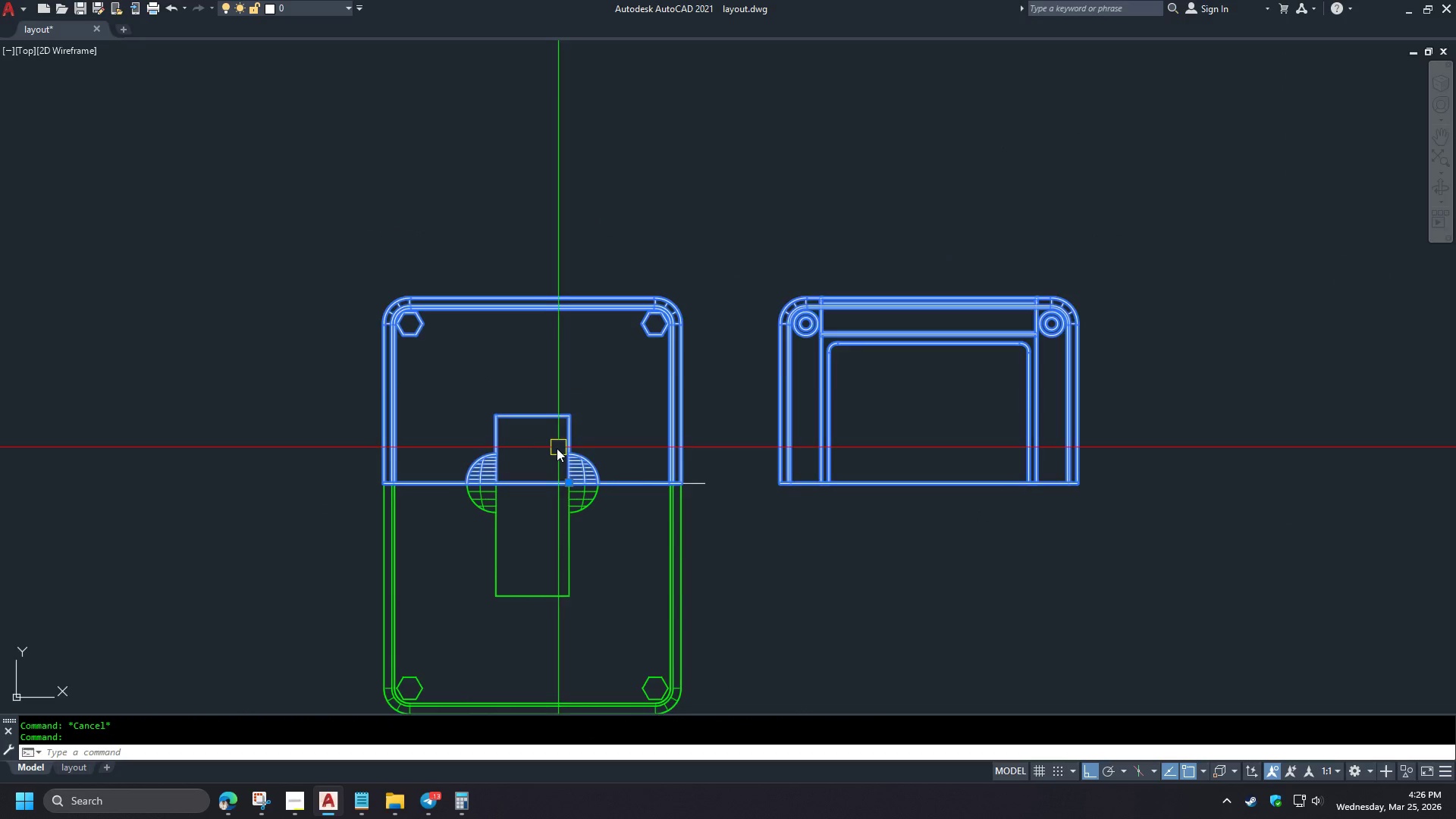 
key(M)
 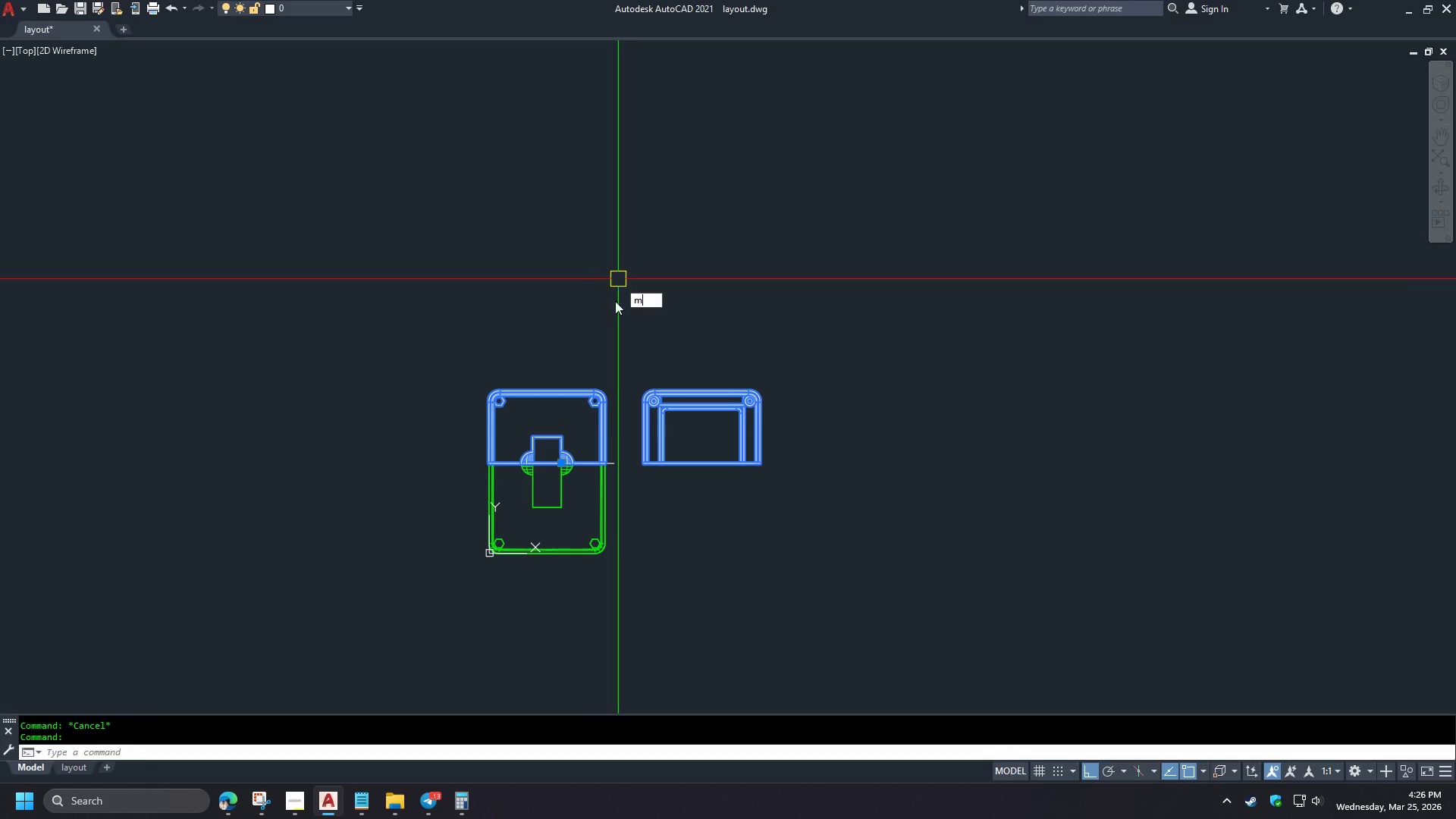 
key(Space)
 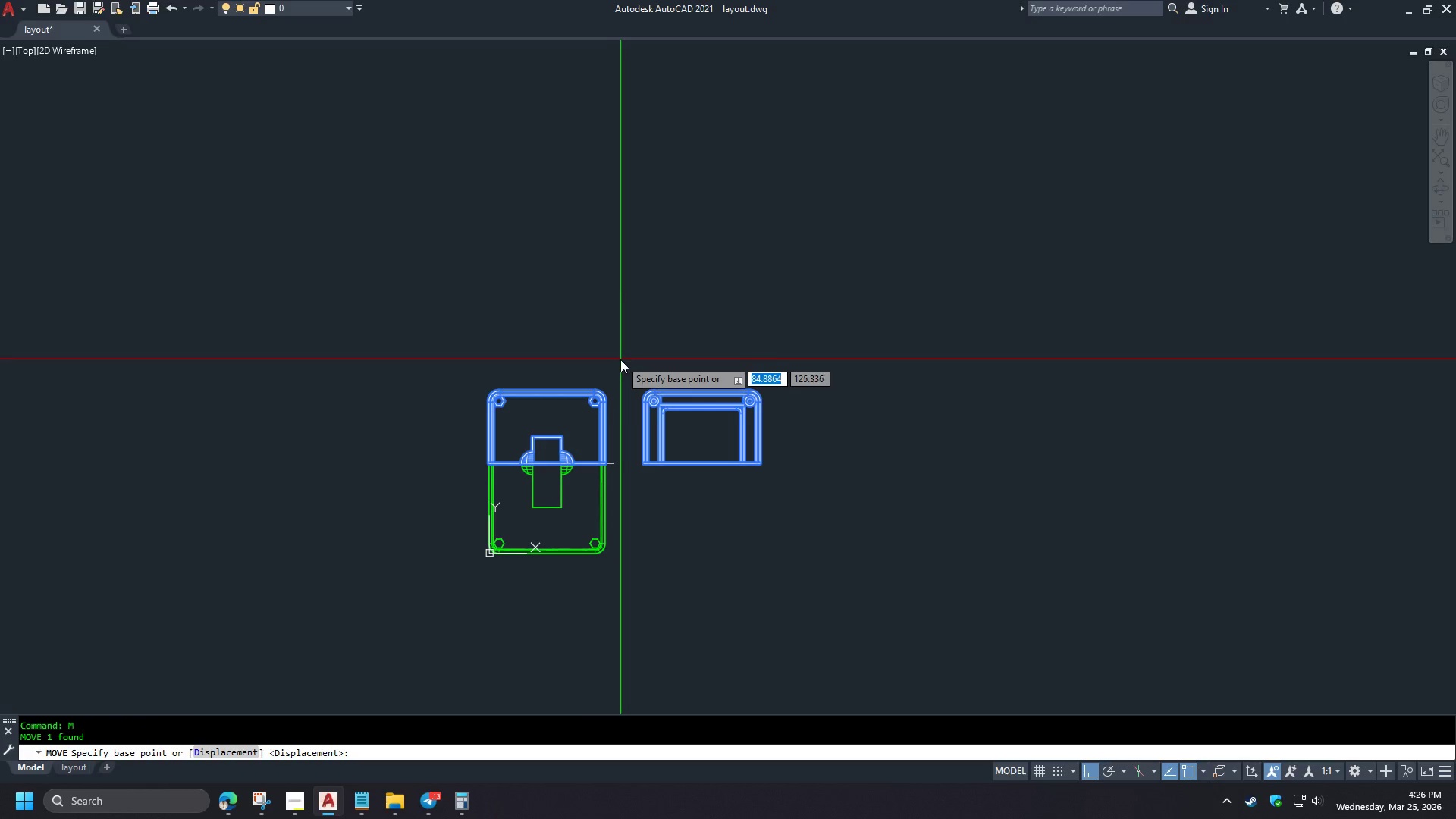 
left_click_drag(start_coordinate=[620, 359], to_coordinate=[620, 346])
 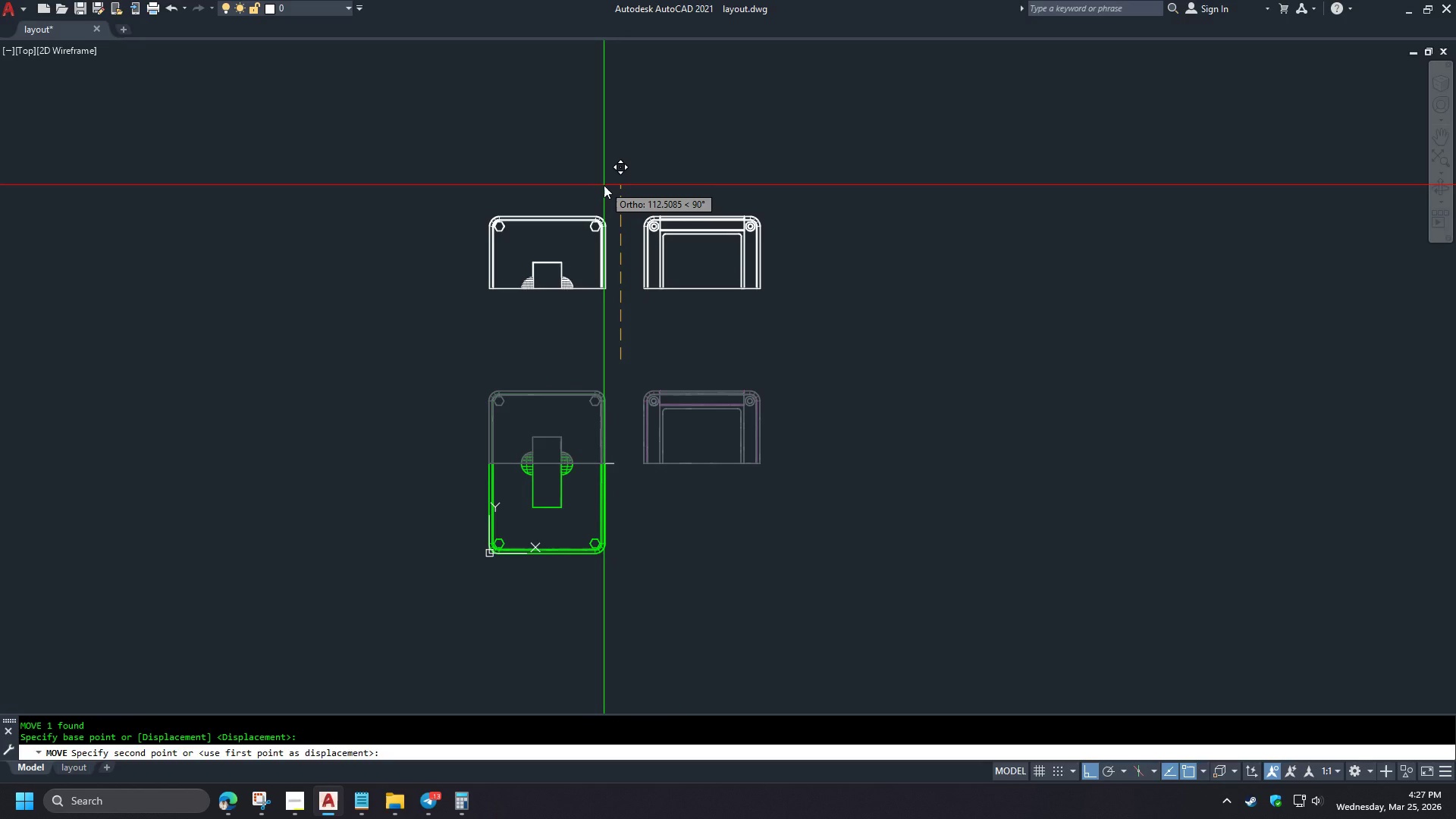 
scroll: coordinate [556, 451], scroll_direction: down, amount: 3.0
 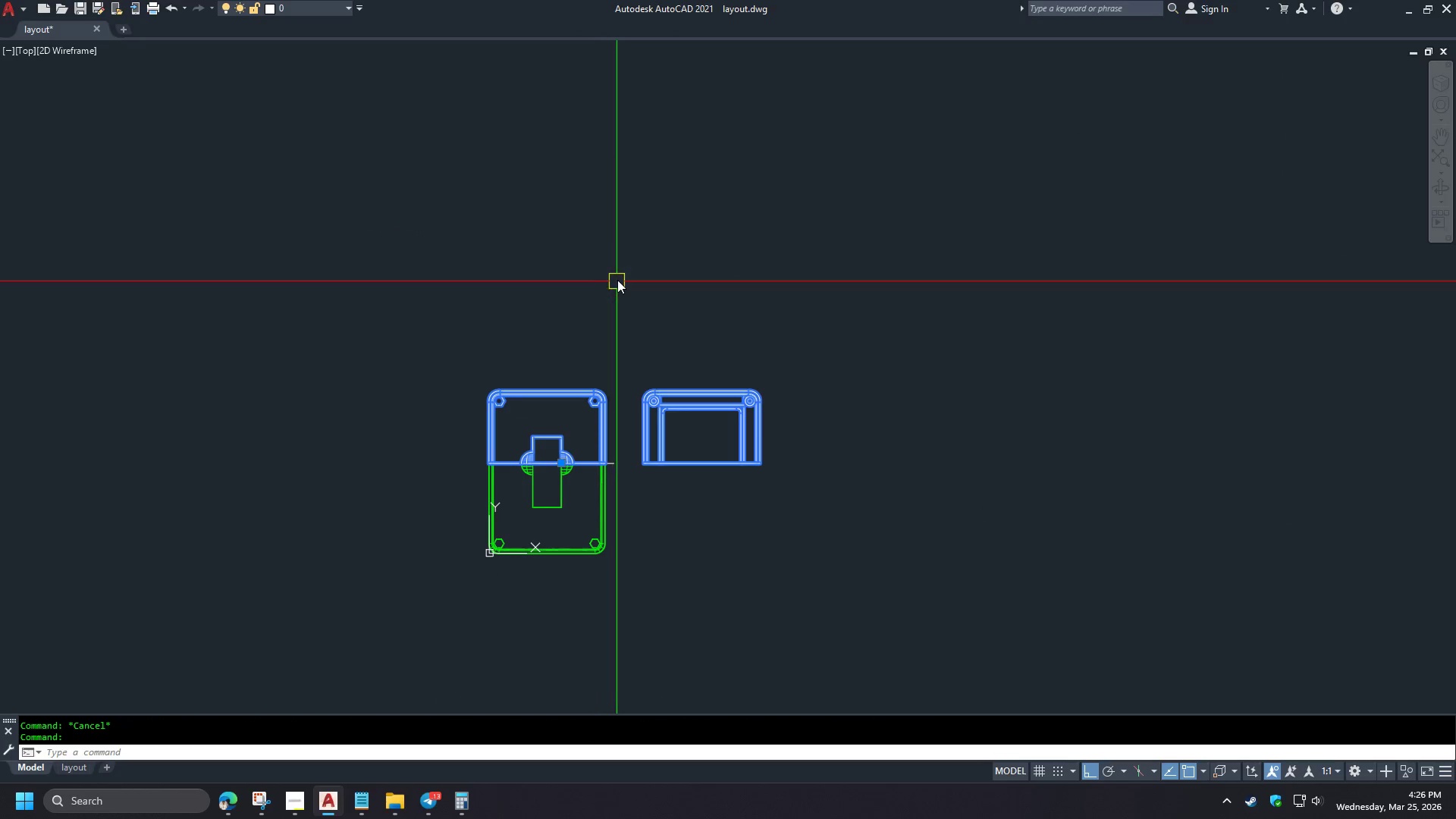 
wait(17.62)
 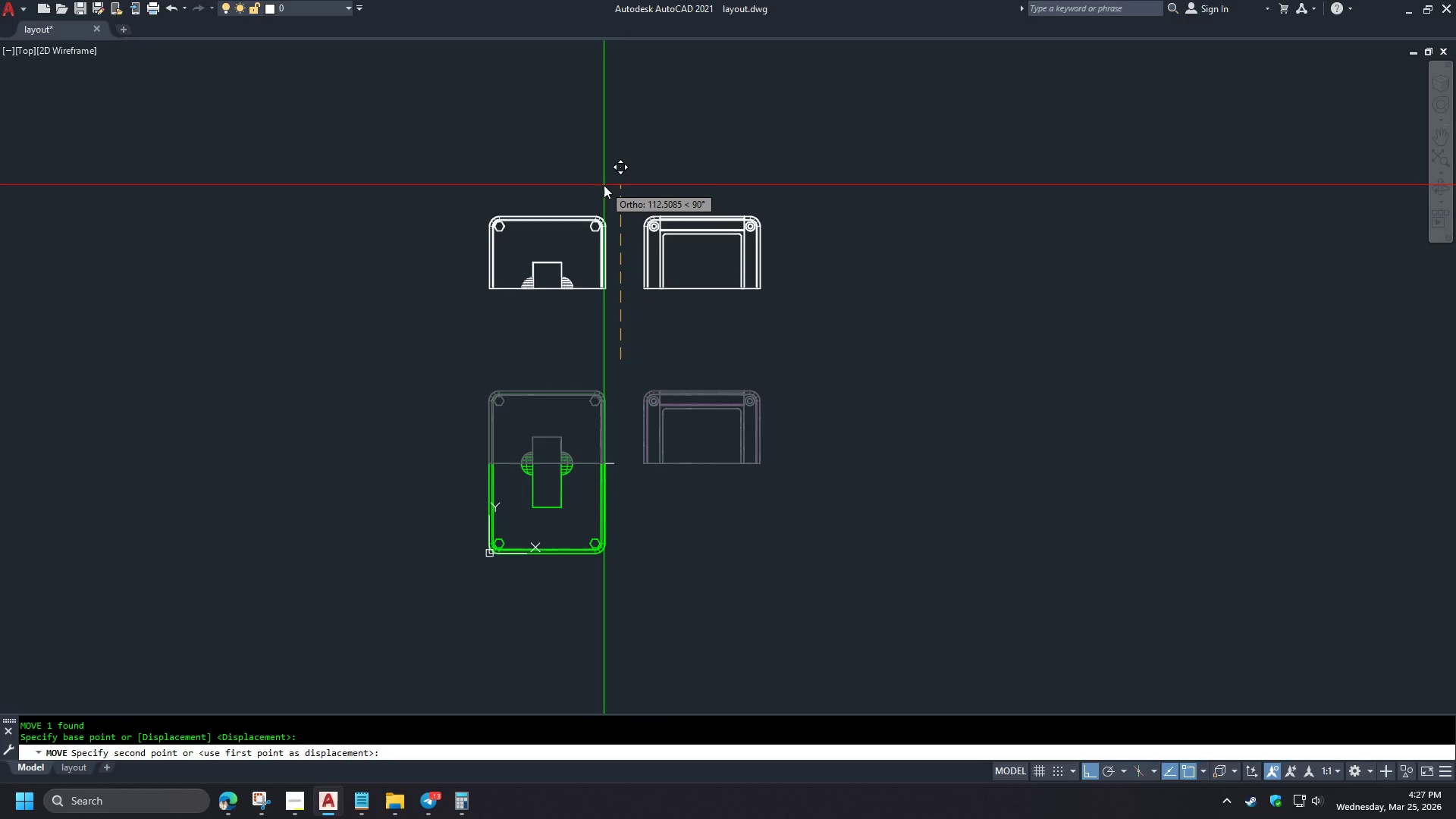 
key(Numpad2)
 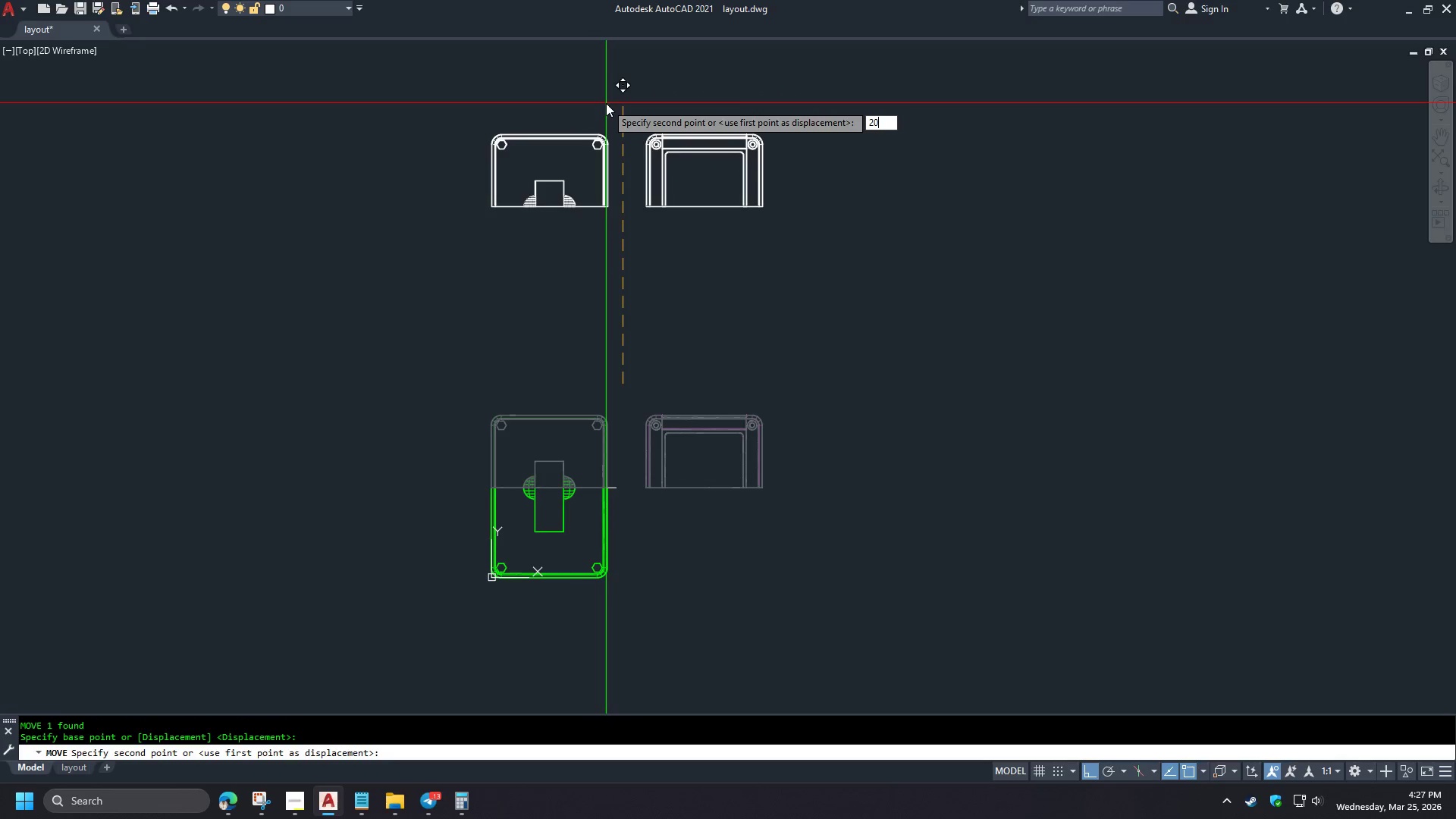 
key(Numpad0)
 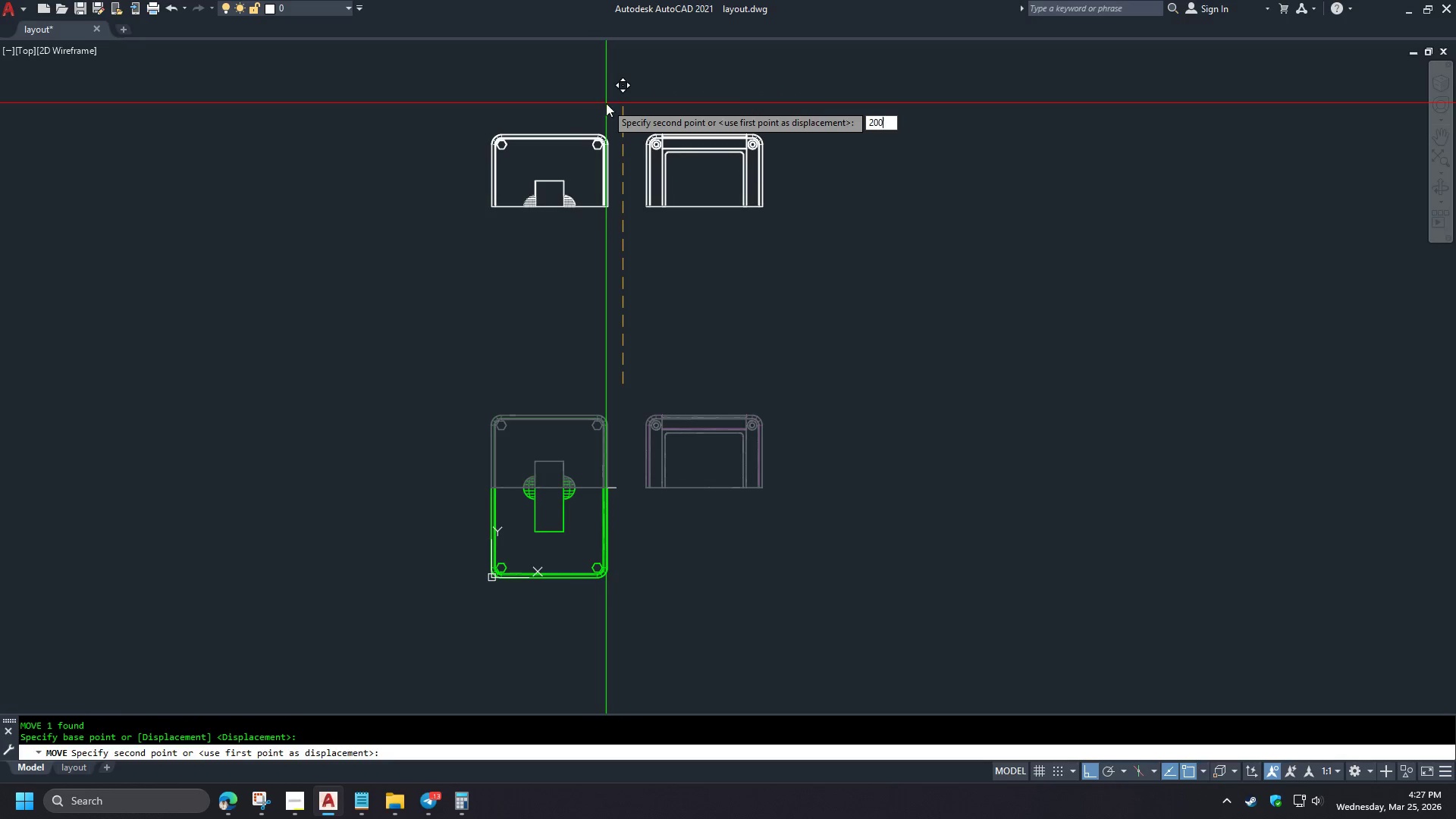 
key(Numpad0)
 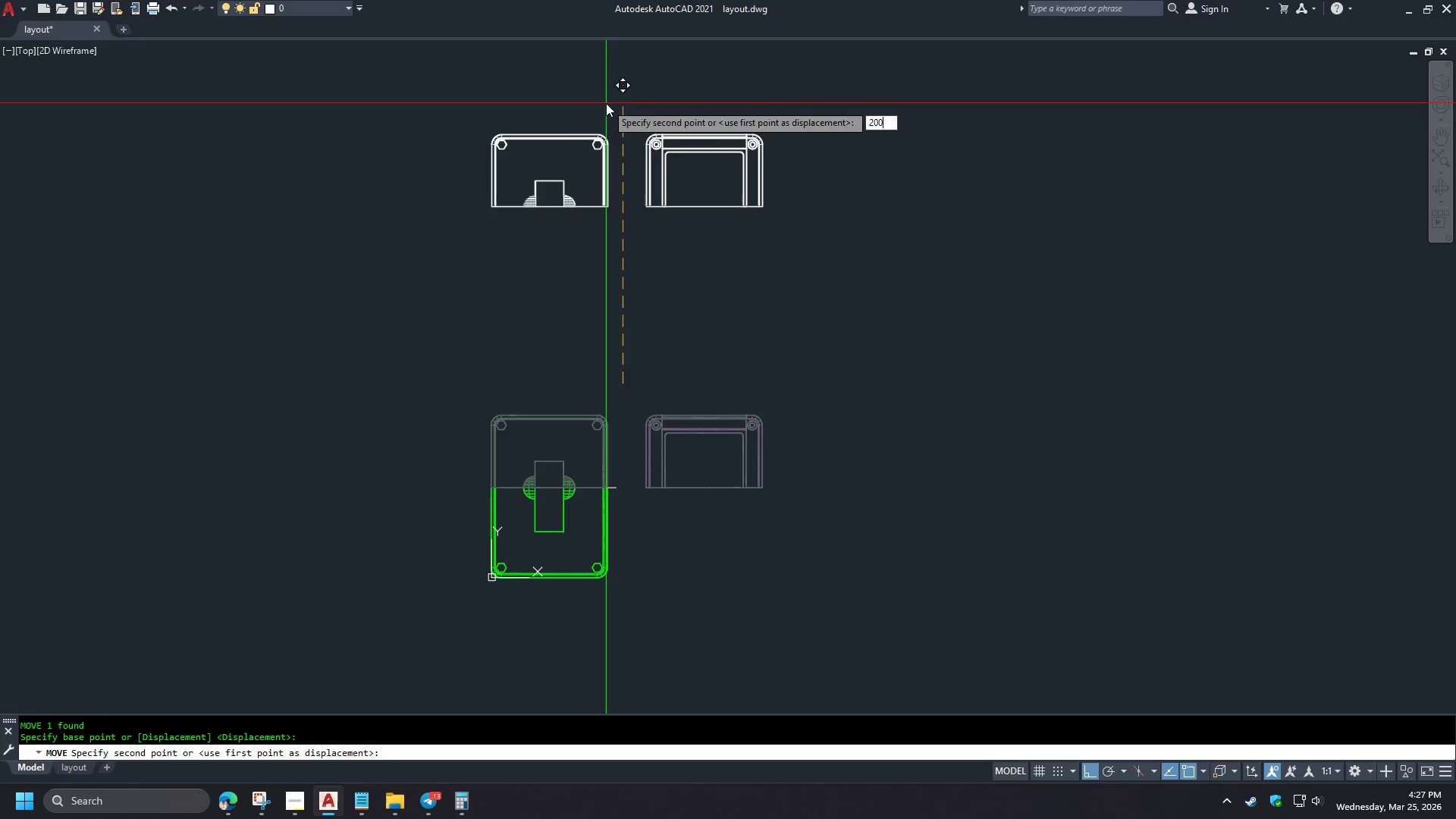 
key(Space)
 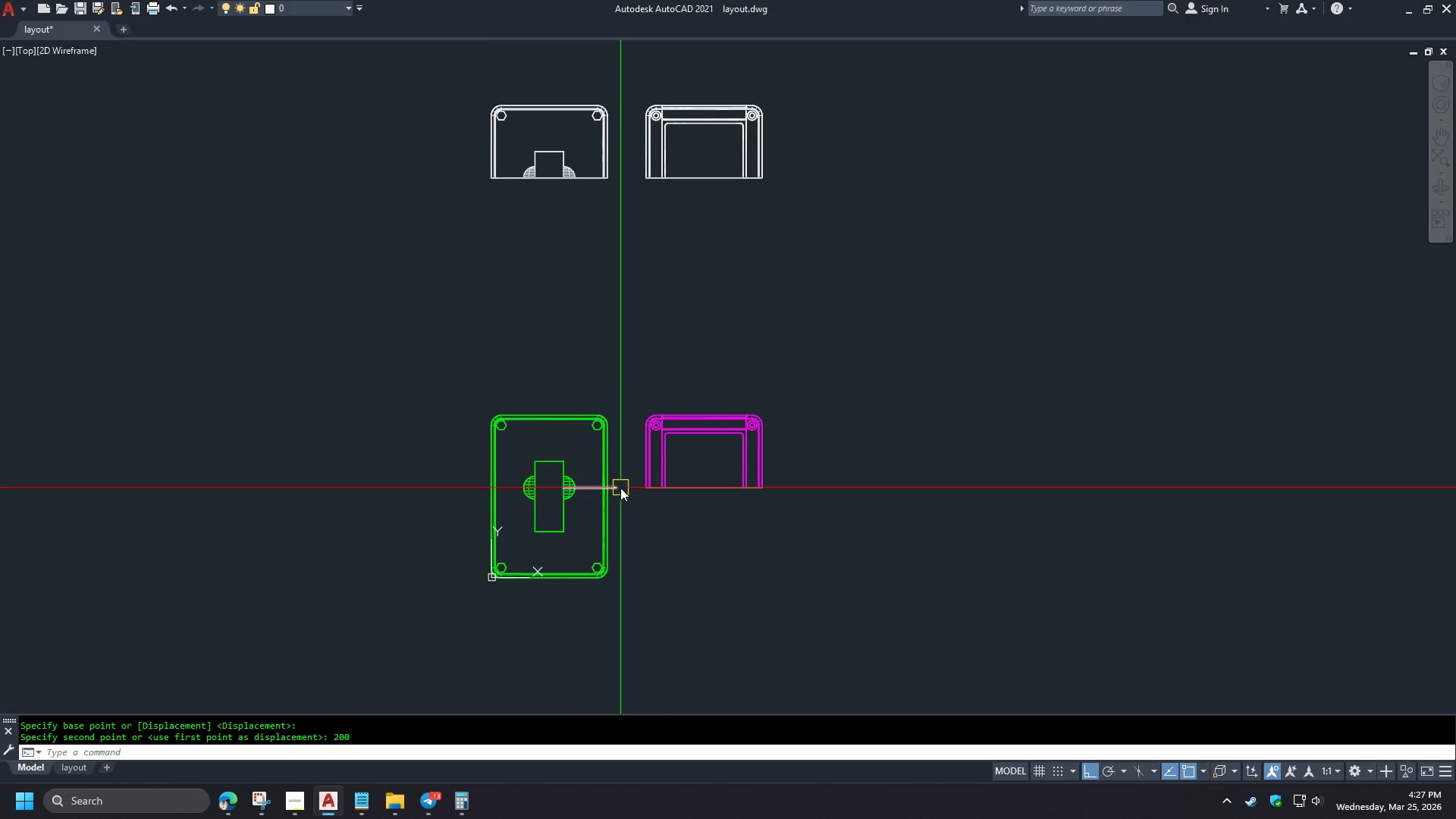 
left_click([620, 488])
 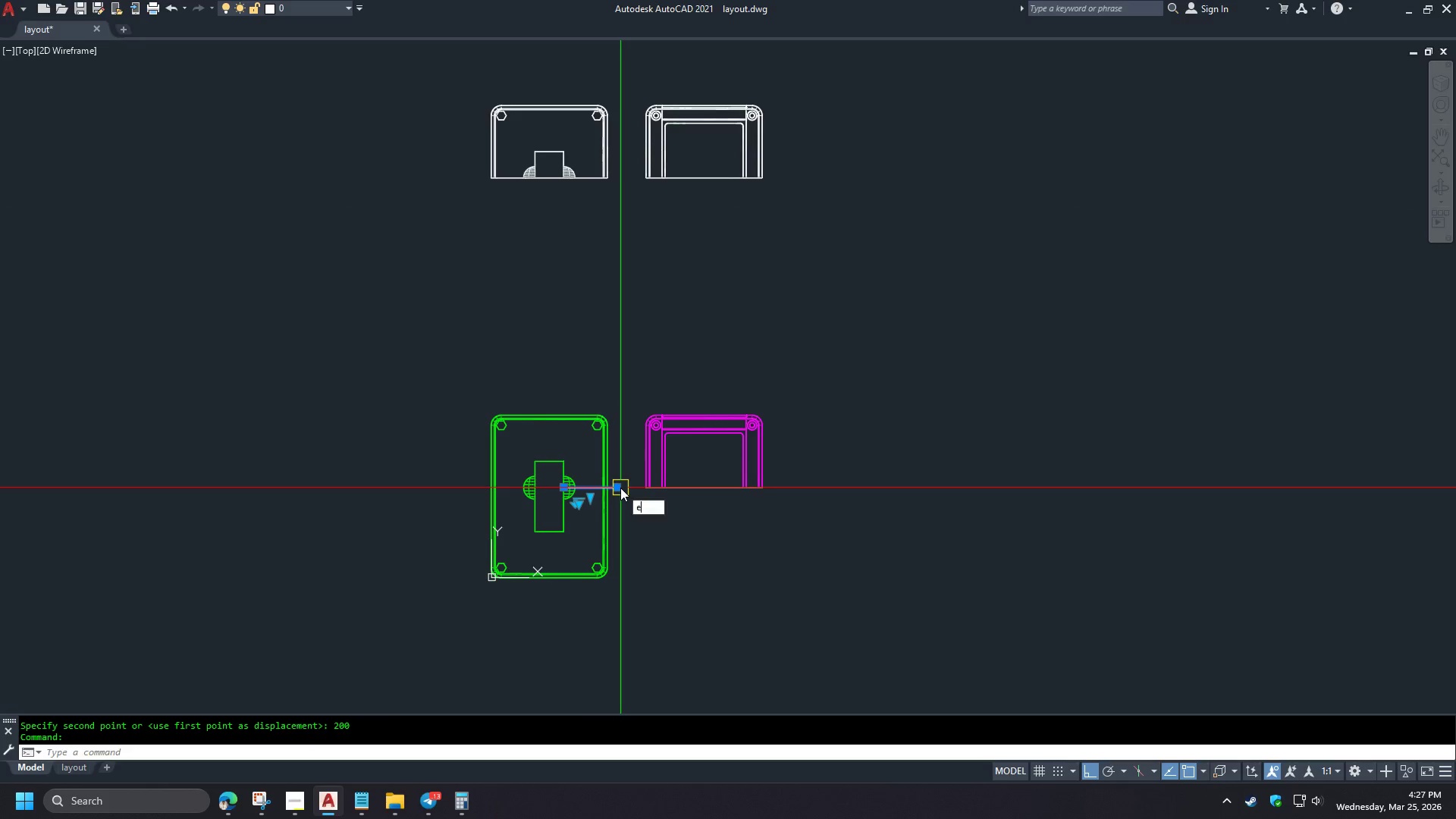 
key(E)
 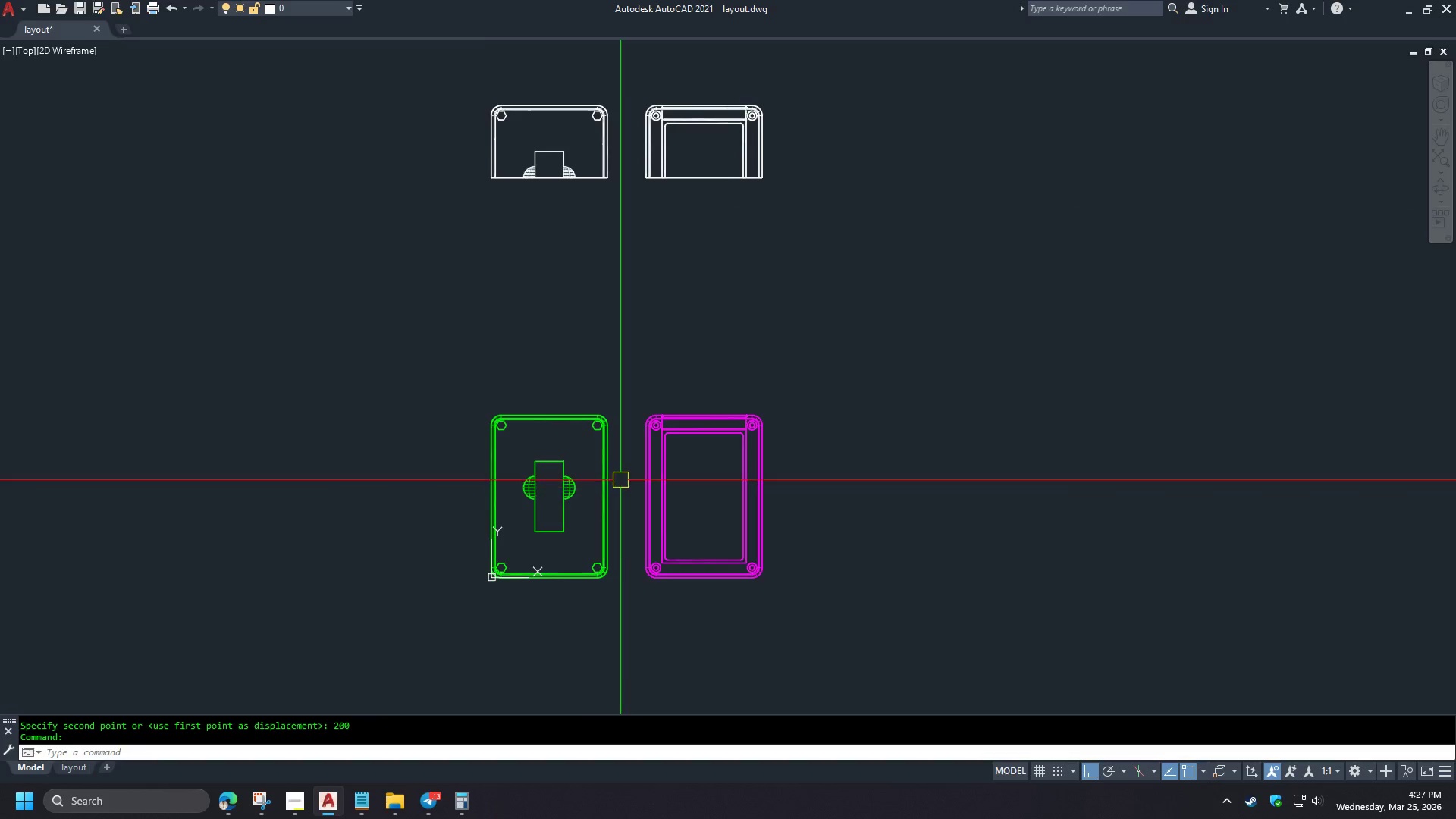 
key(Space)
 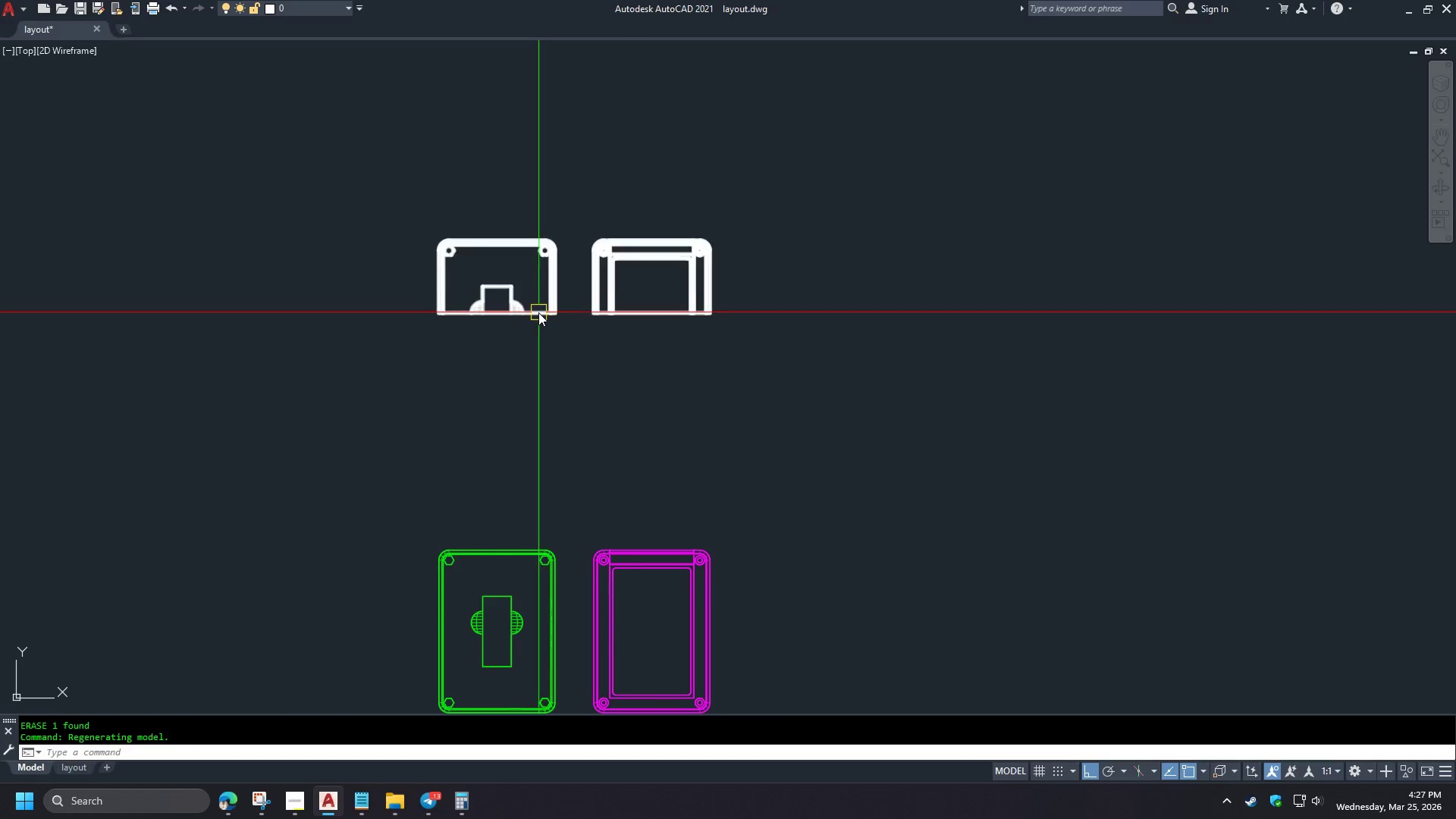 
left_click([538, 312])
 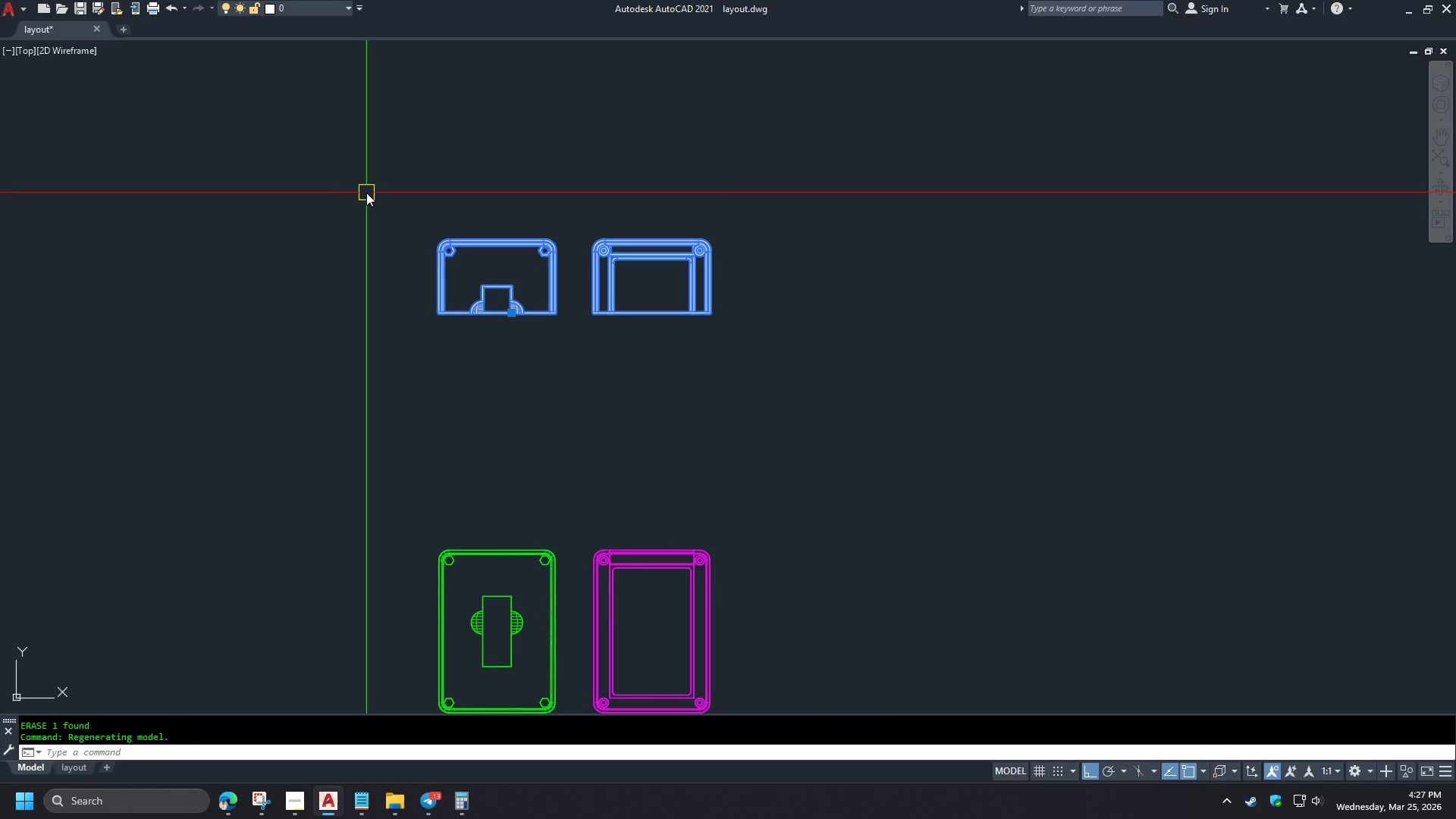 
type(la )
 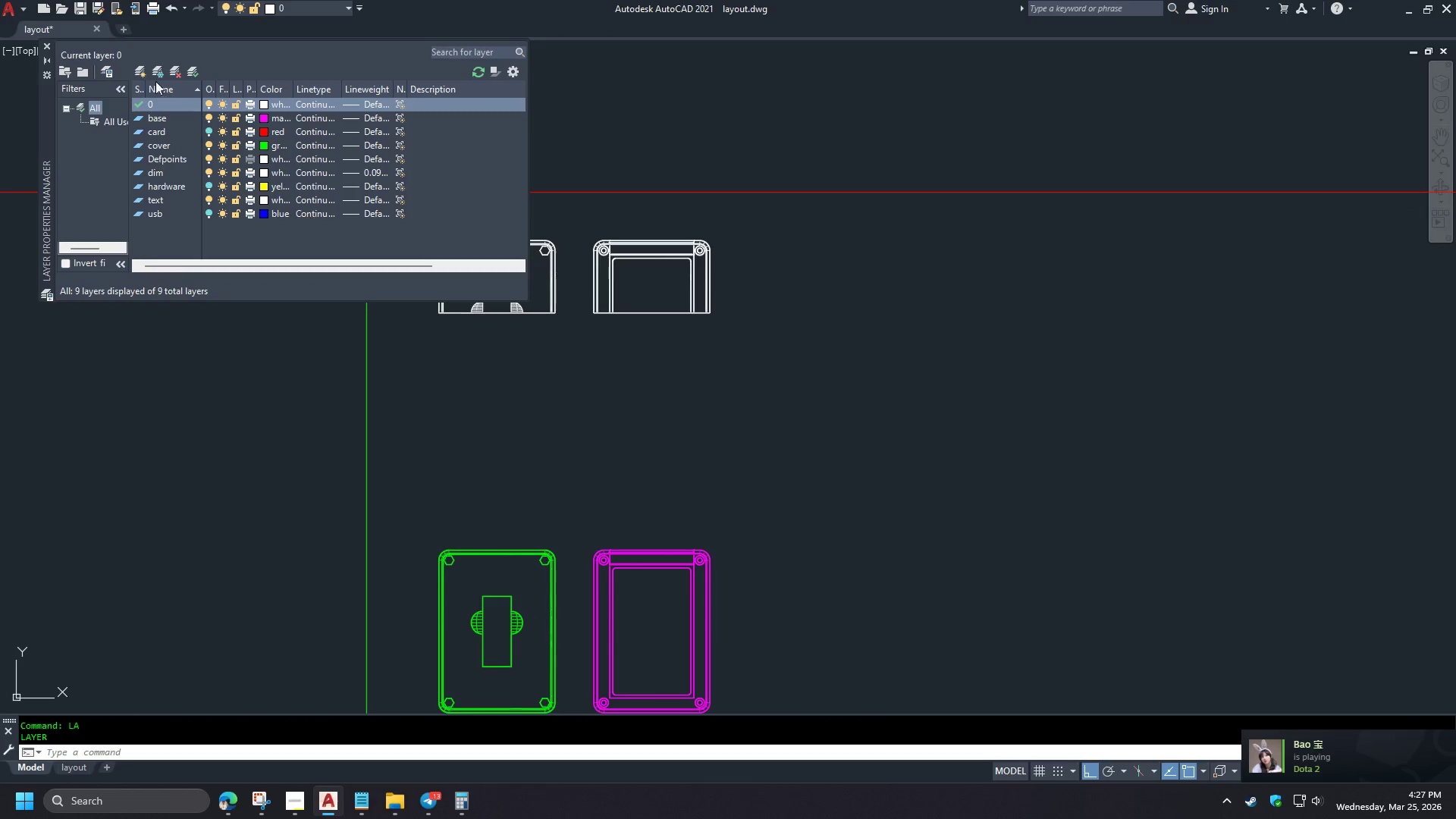 
left_click([140, 74])
 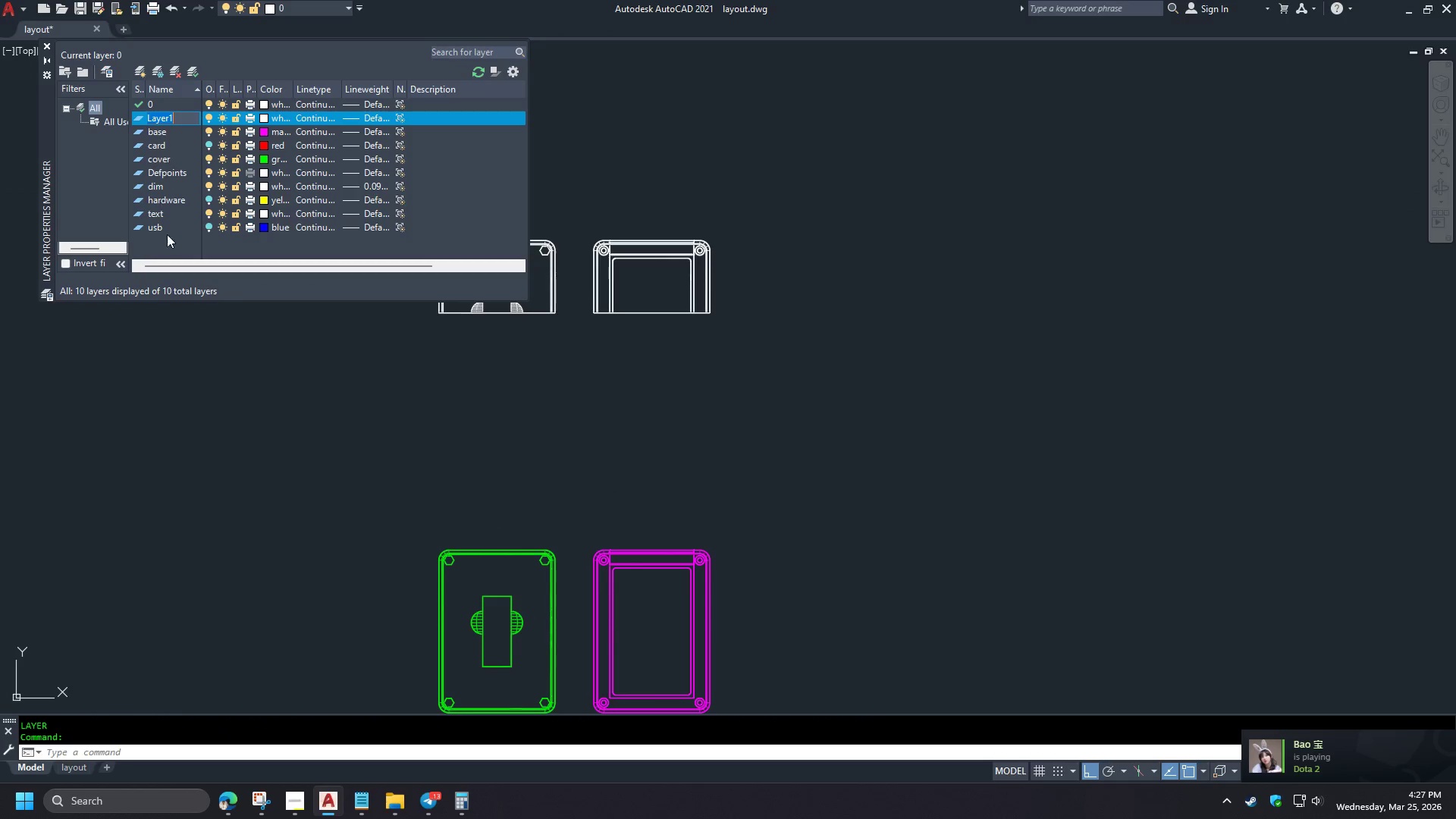 
type(sec)
 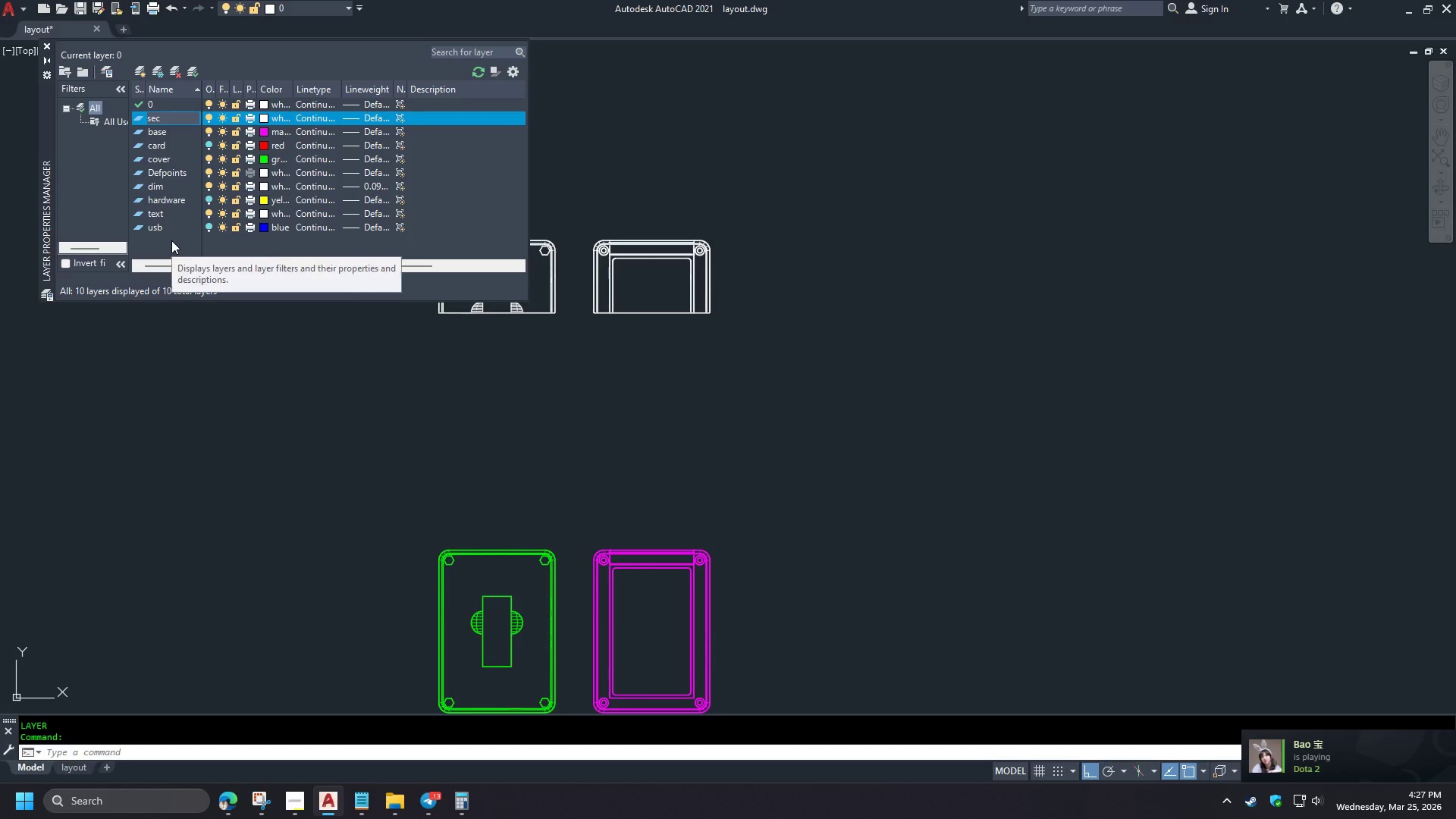 
type(tion)
key(NumpadEnter)
 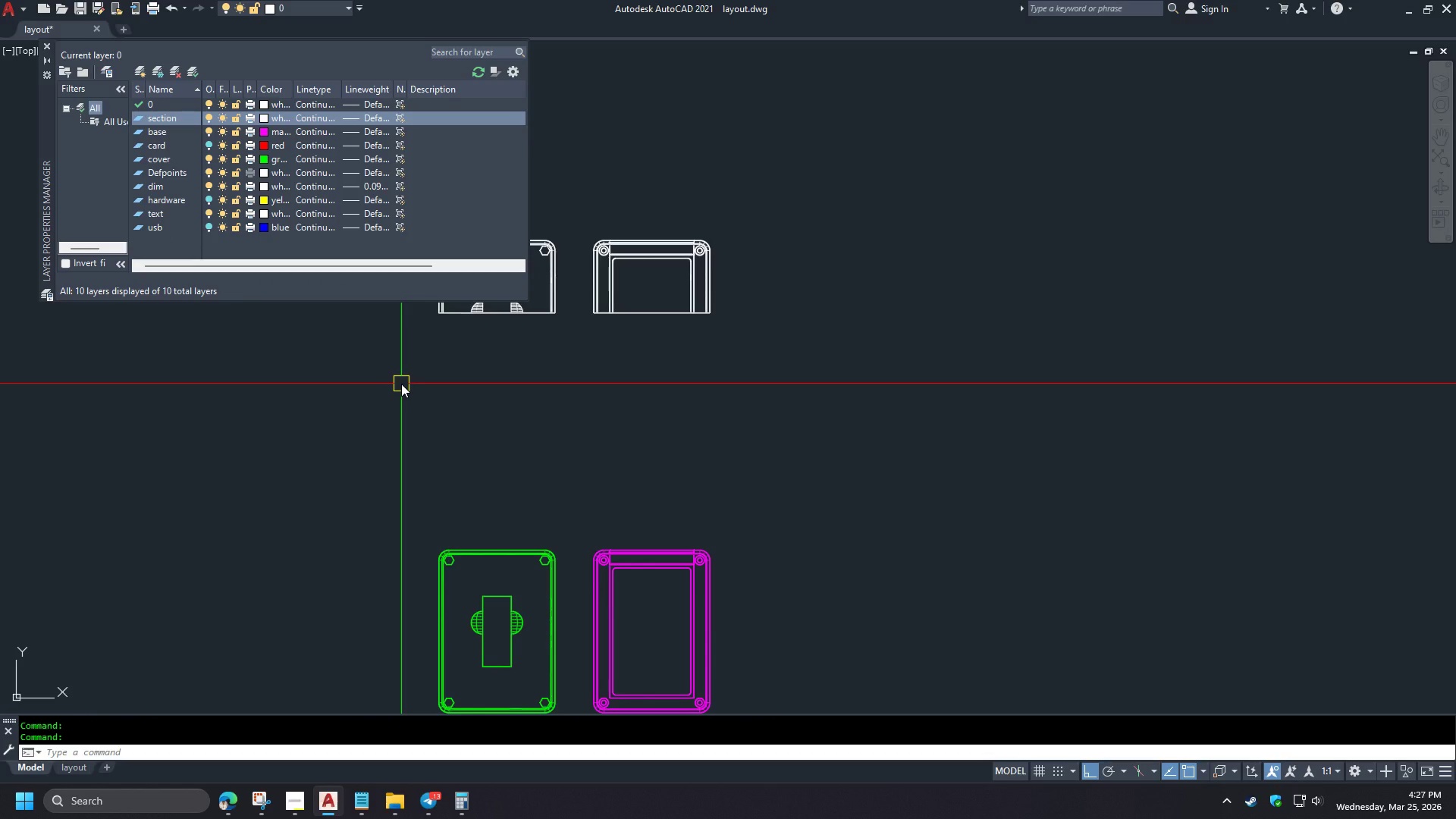 
wait(8.17)
 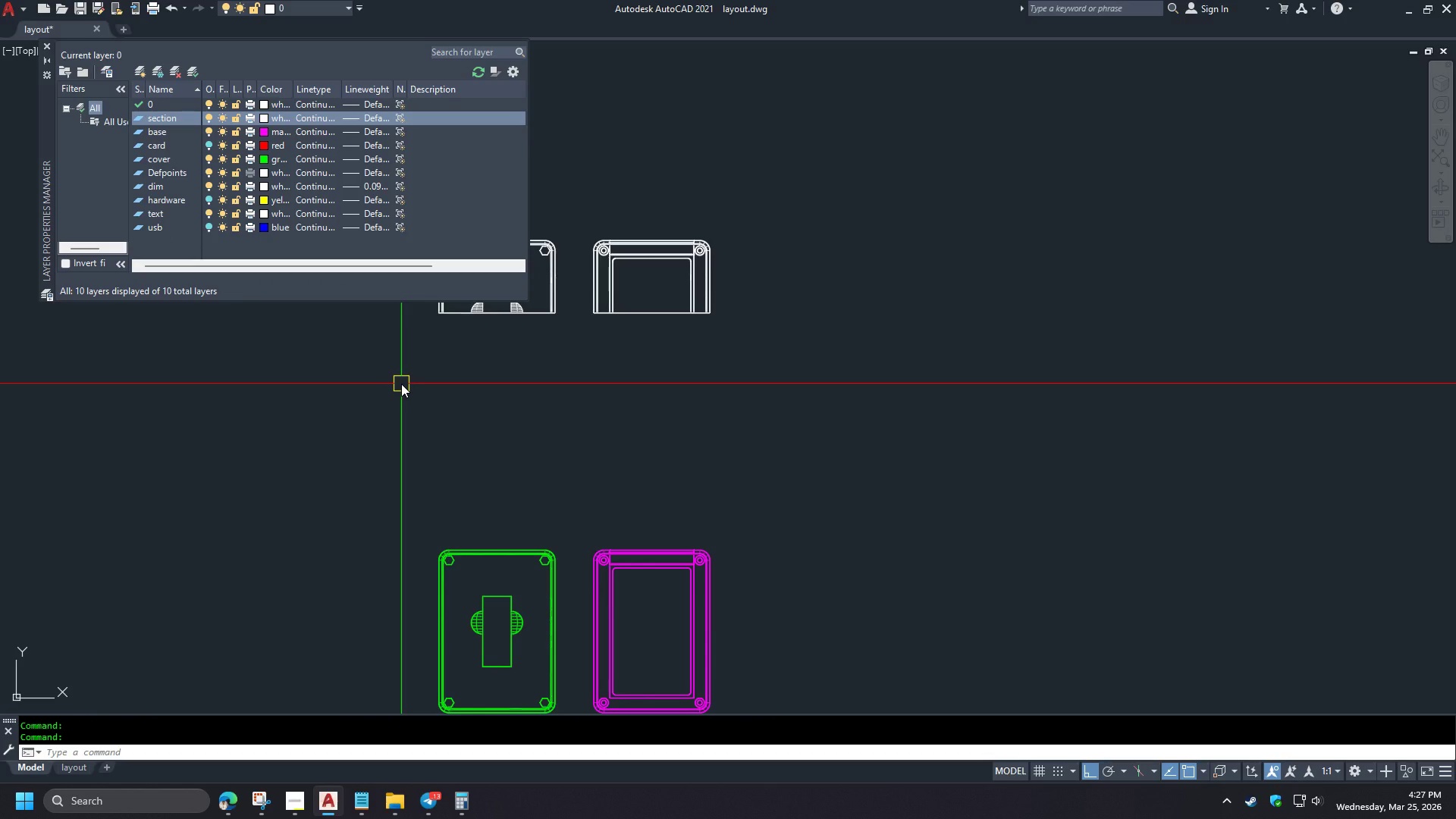 
left_click([46, 46])
 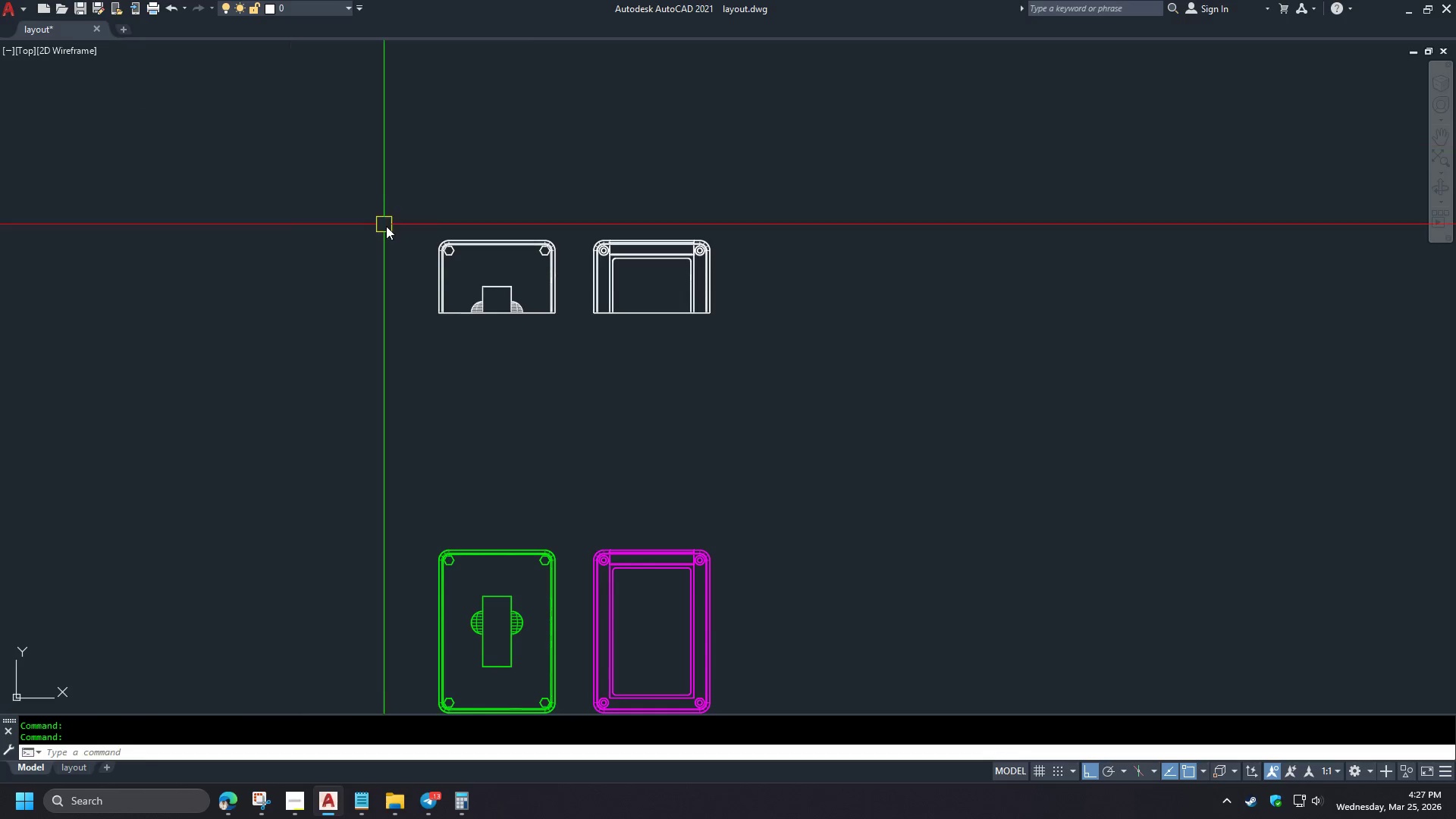 
key(Escape)
 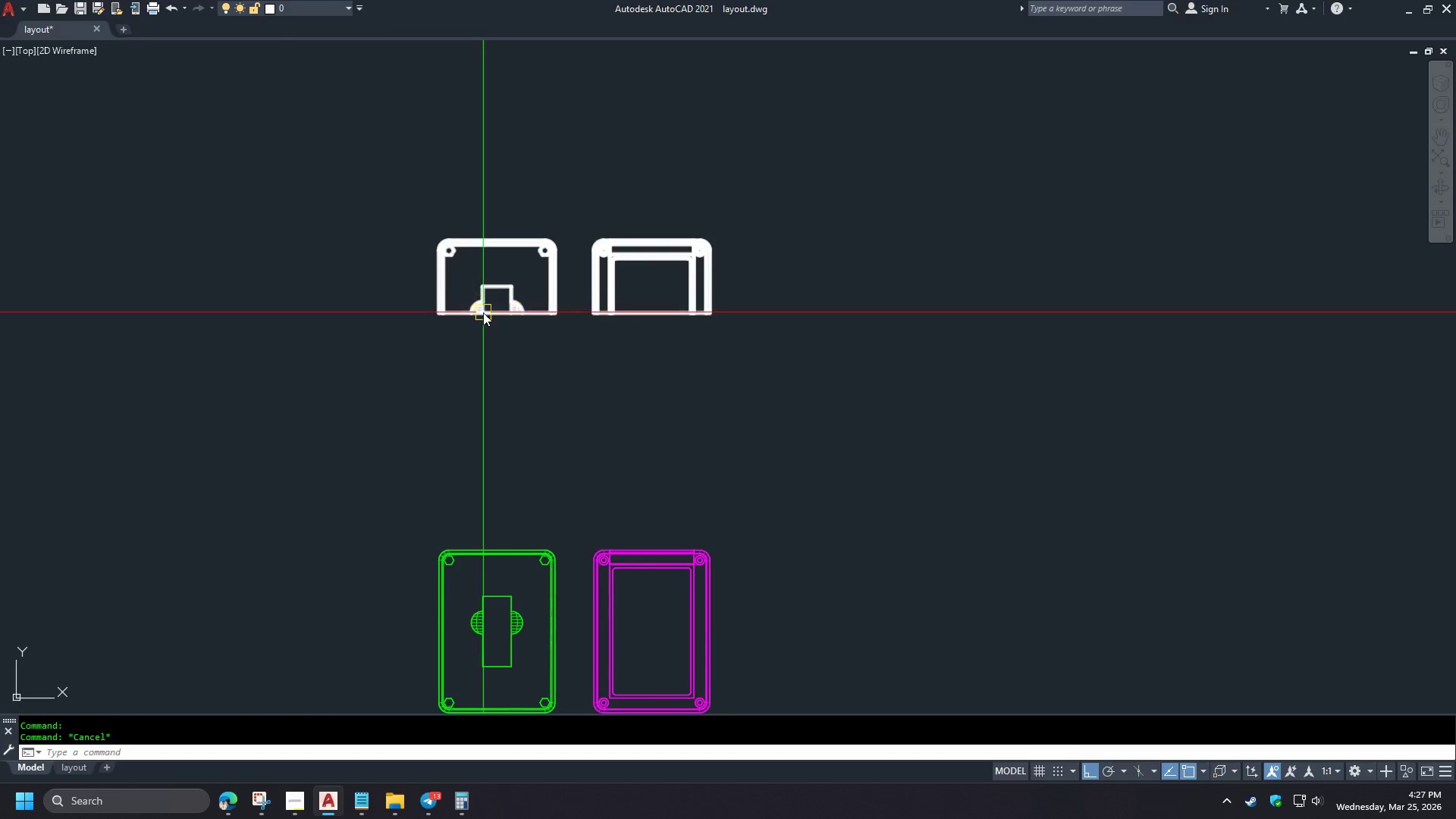 
left_click([486, 316])
 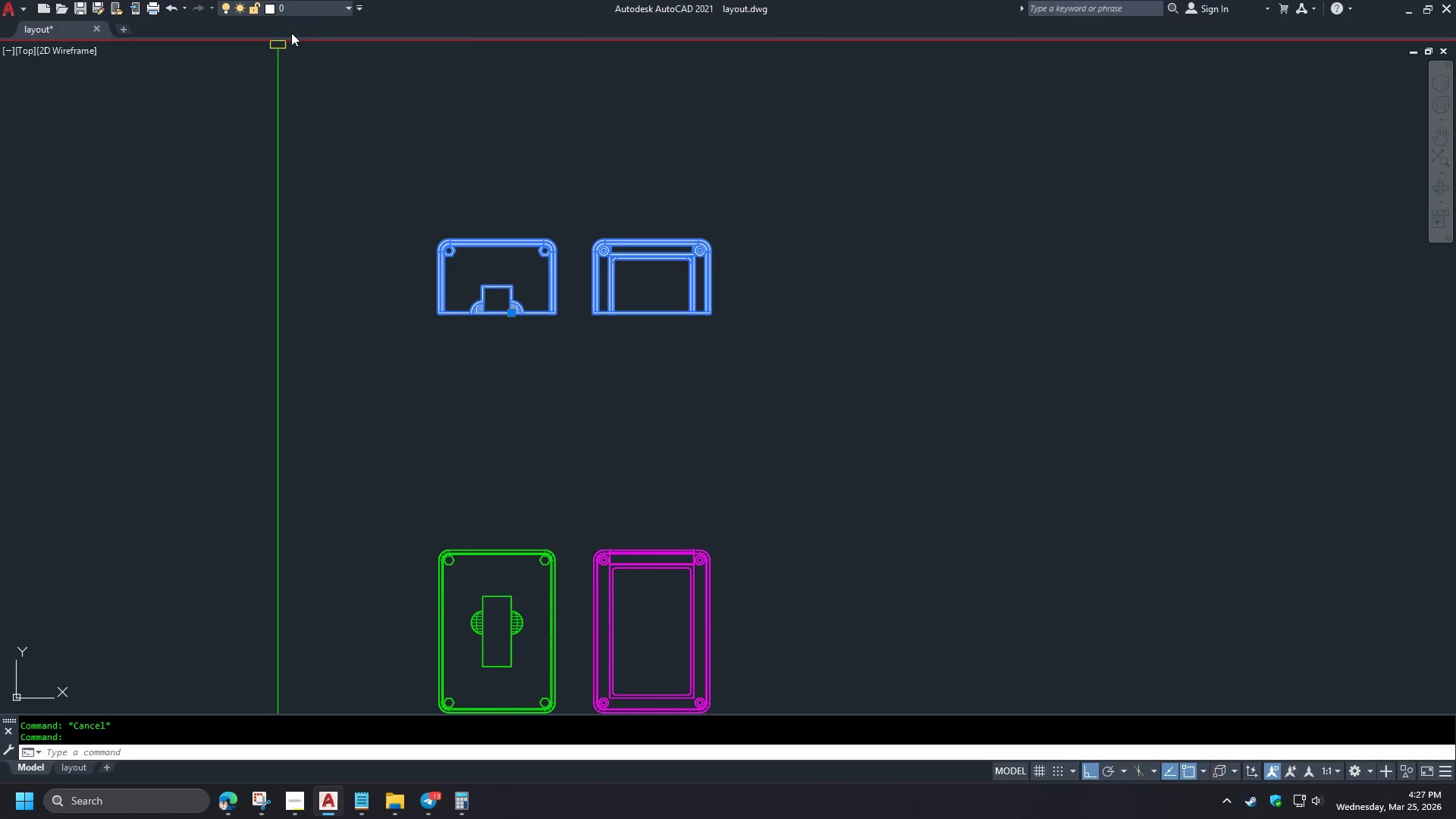 
left_click([308, 2])
 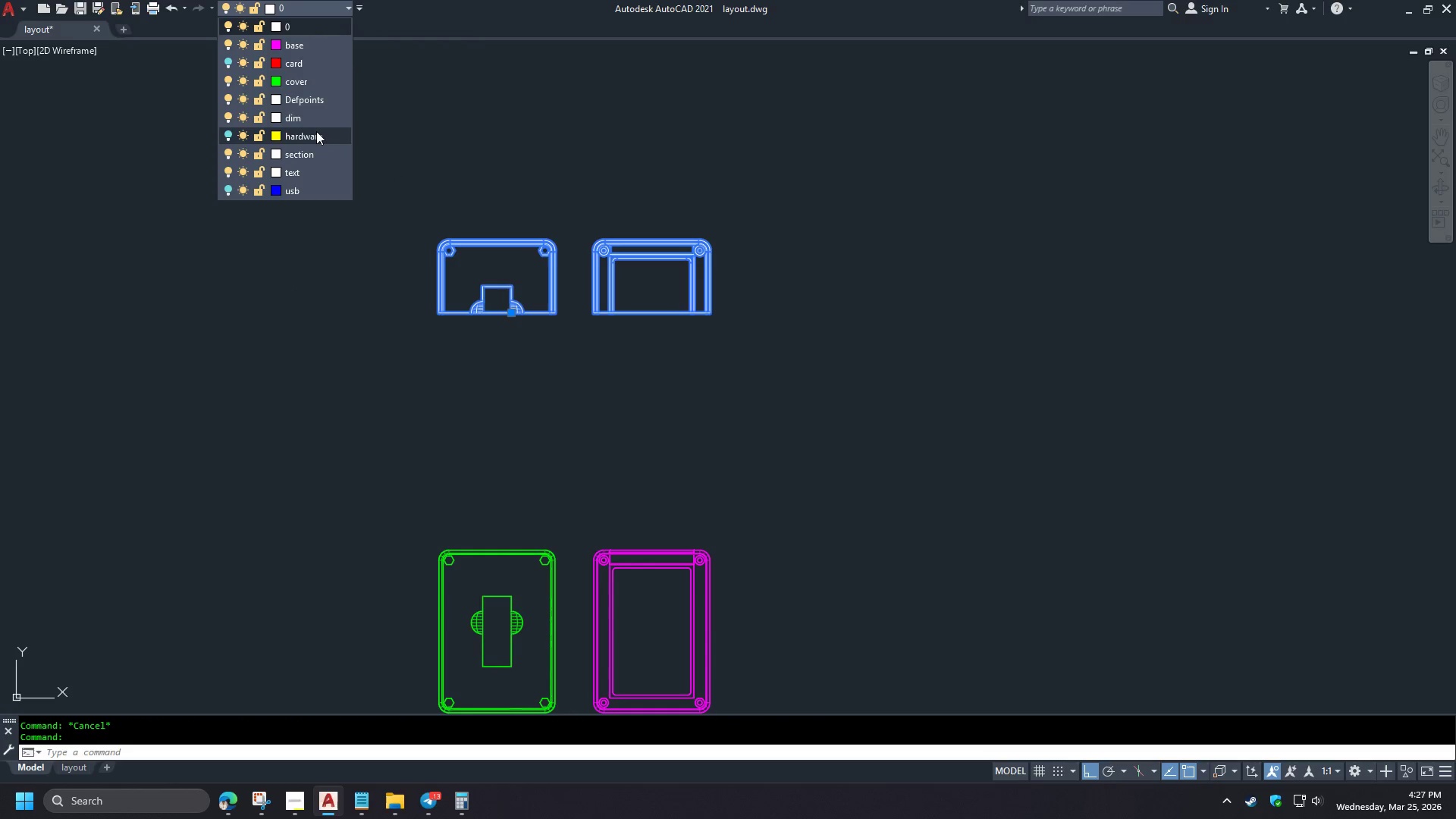 
left_click([313, 160])
 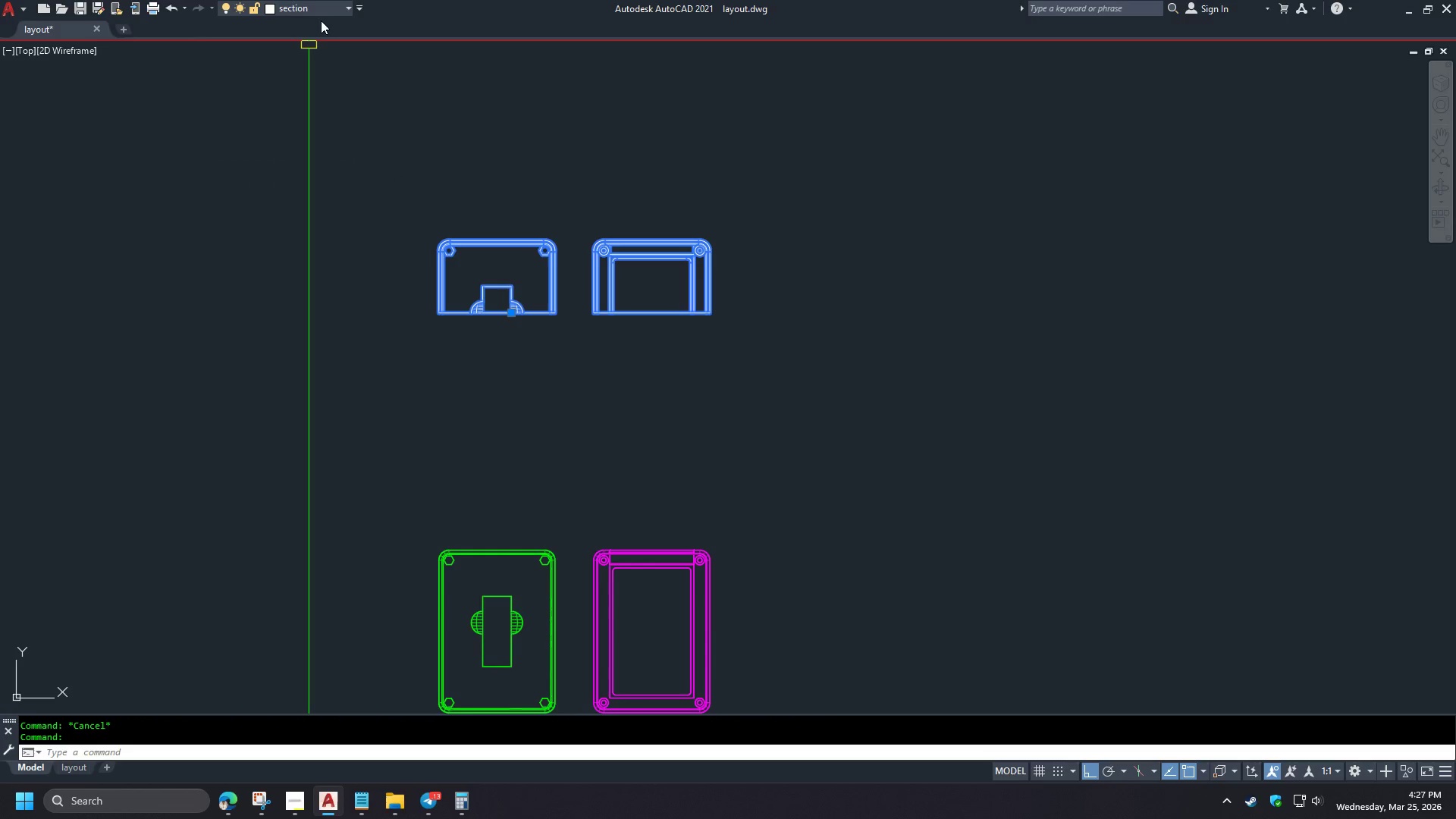 
left_click([334, 11])
 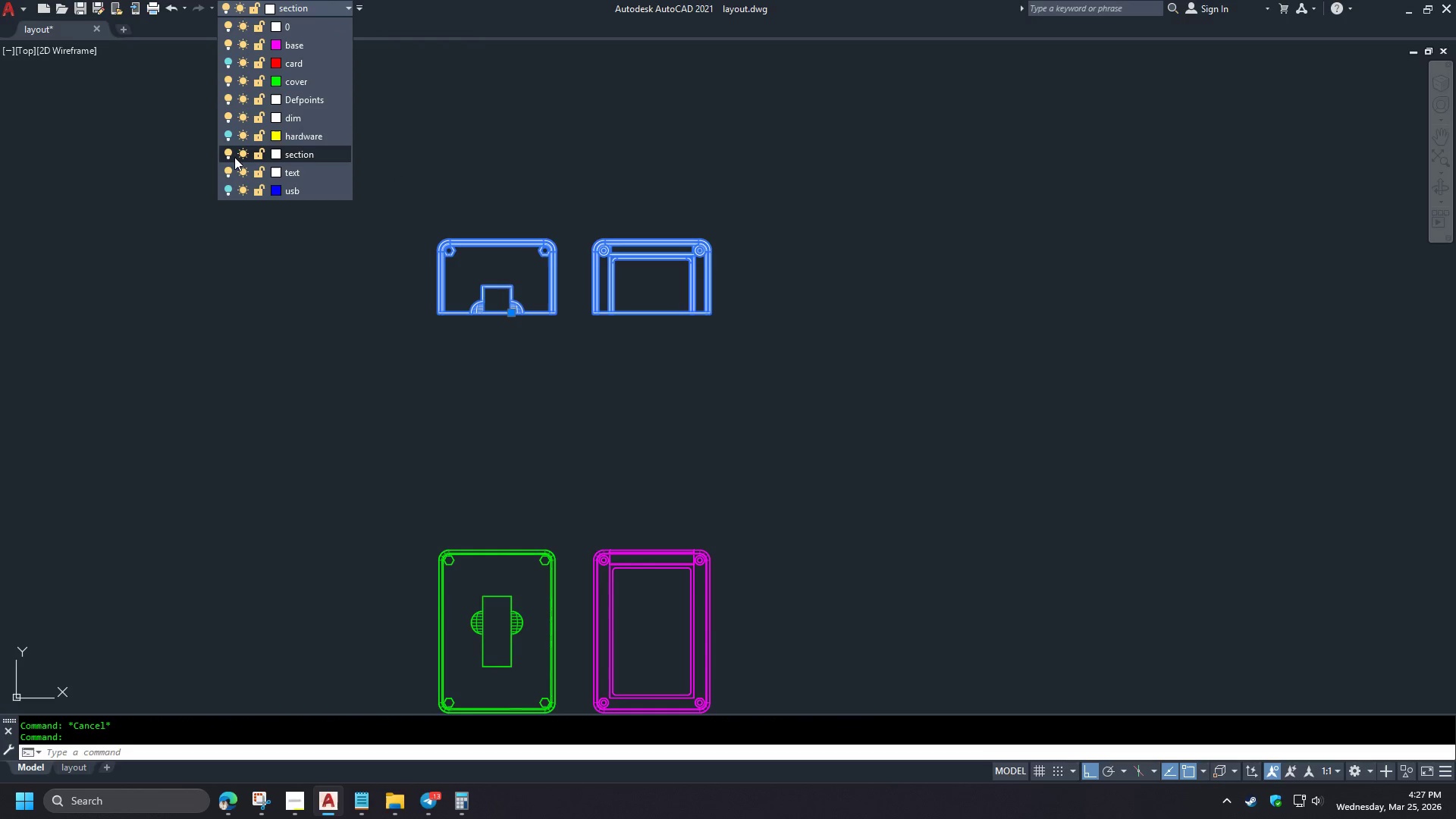 
left_click([229, 155])
 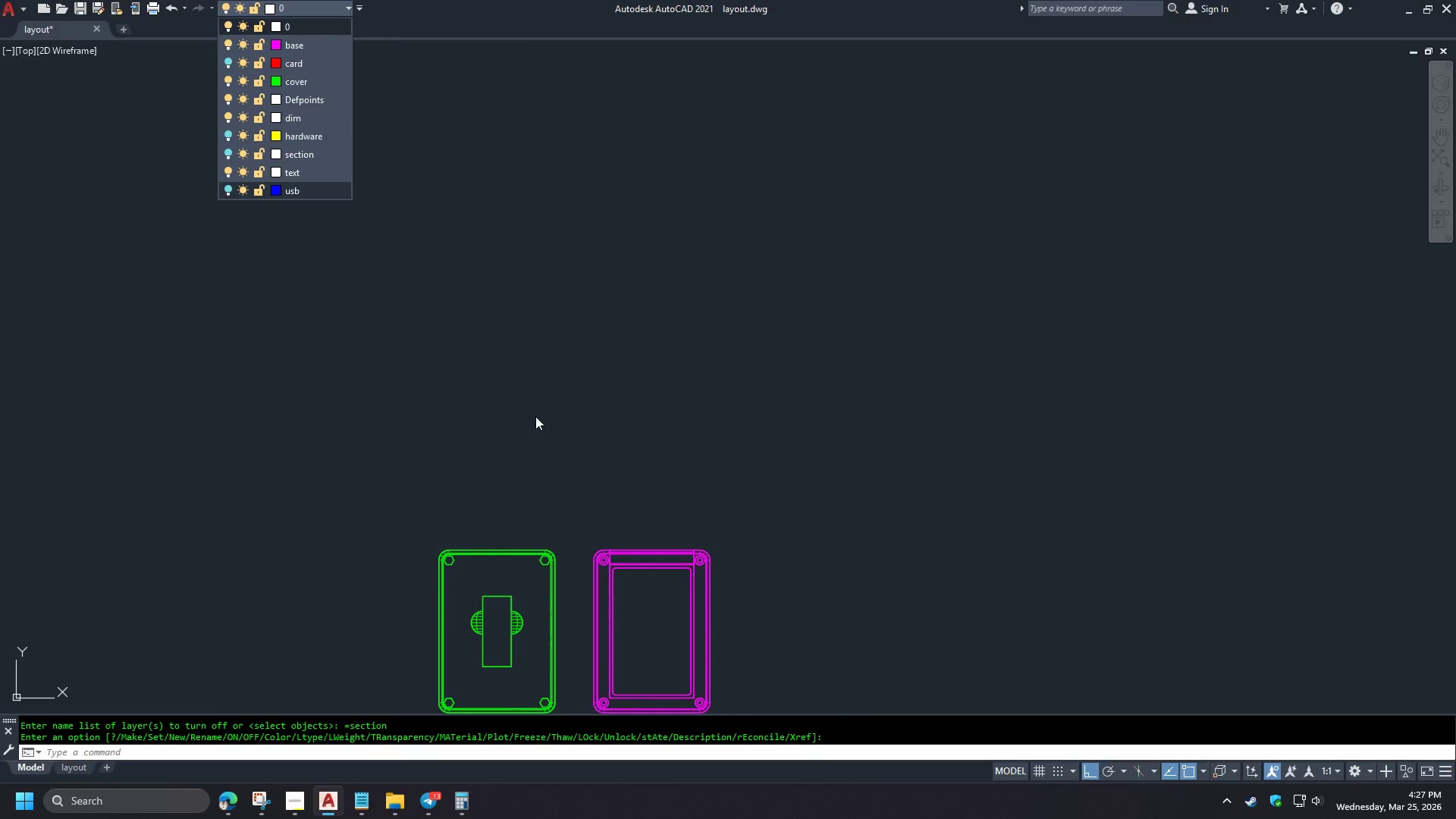 
left_click([535, 416])
 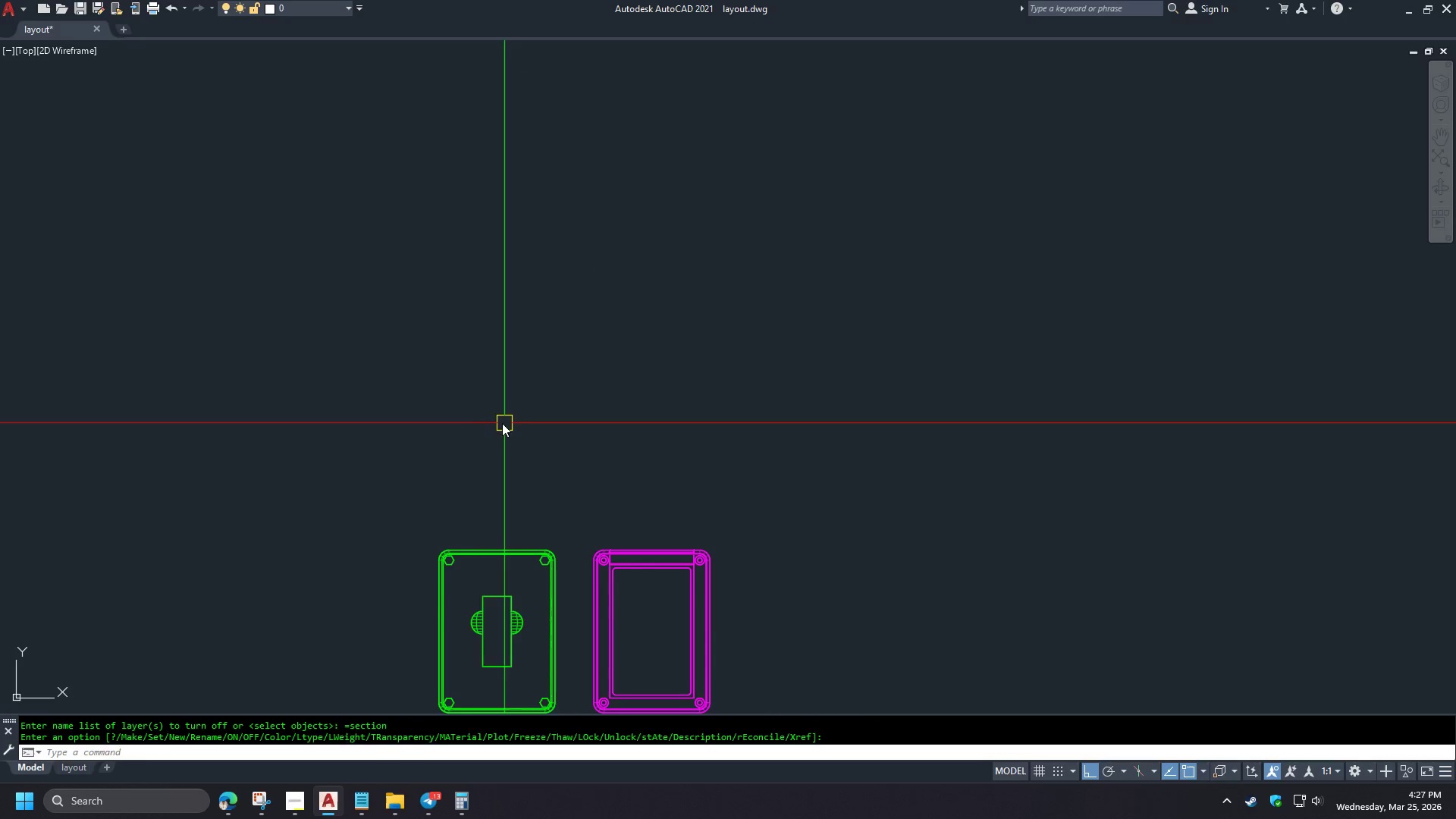 
key(Escape)
type(re )
 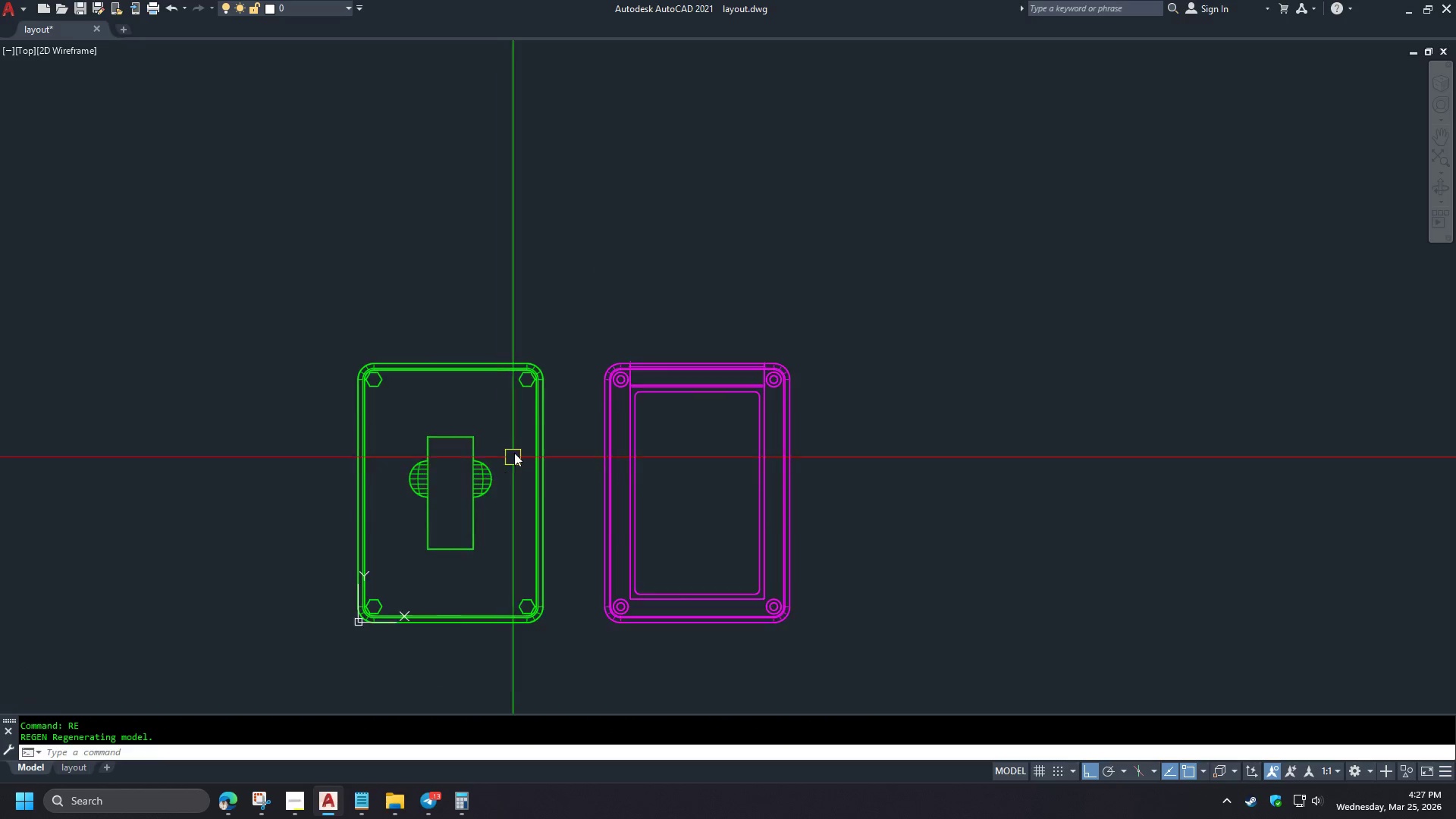 
scroll: coordinate [485, 369], scroll_direction: down, amount: 2.0
 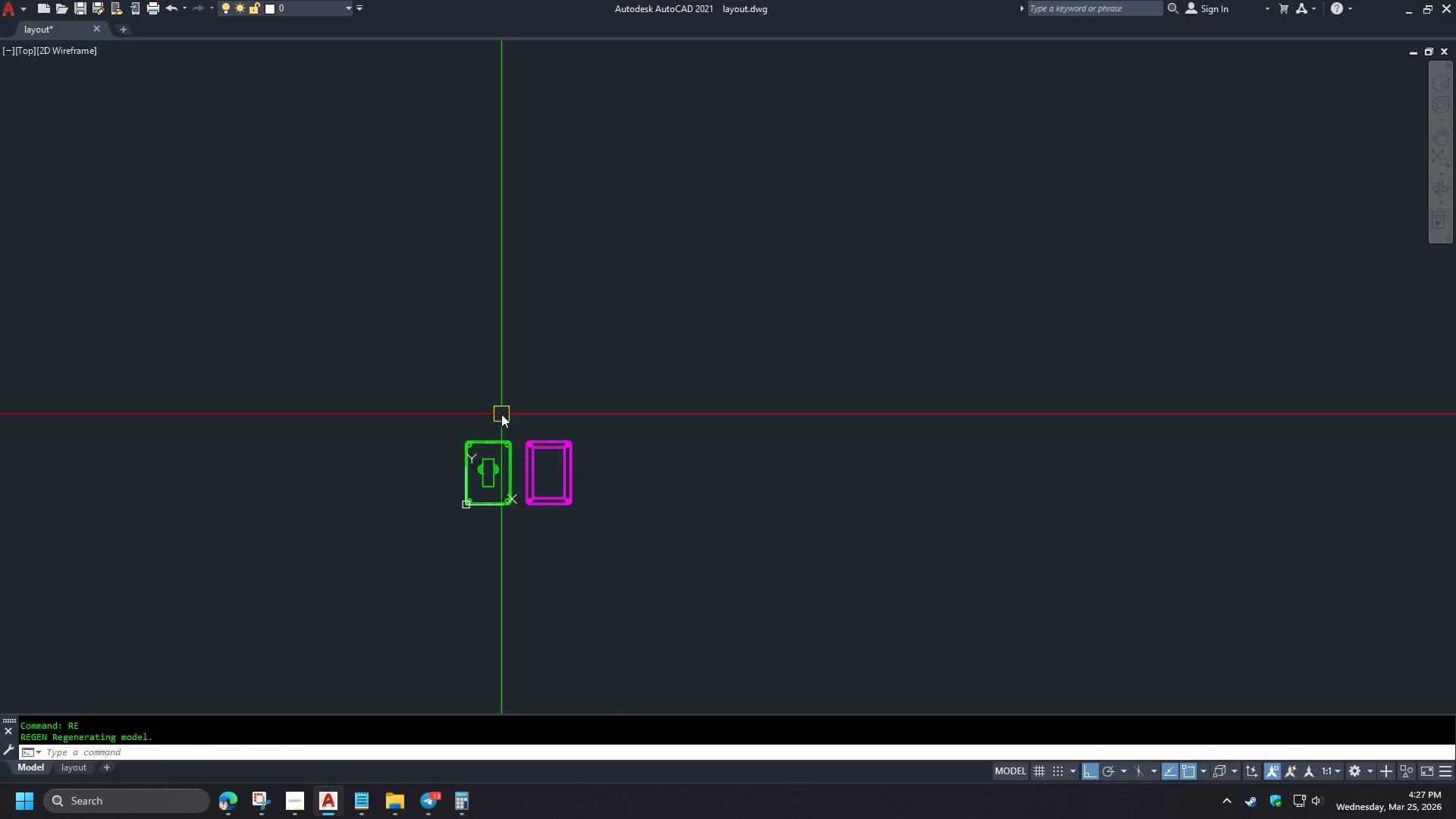 
type(sec)
 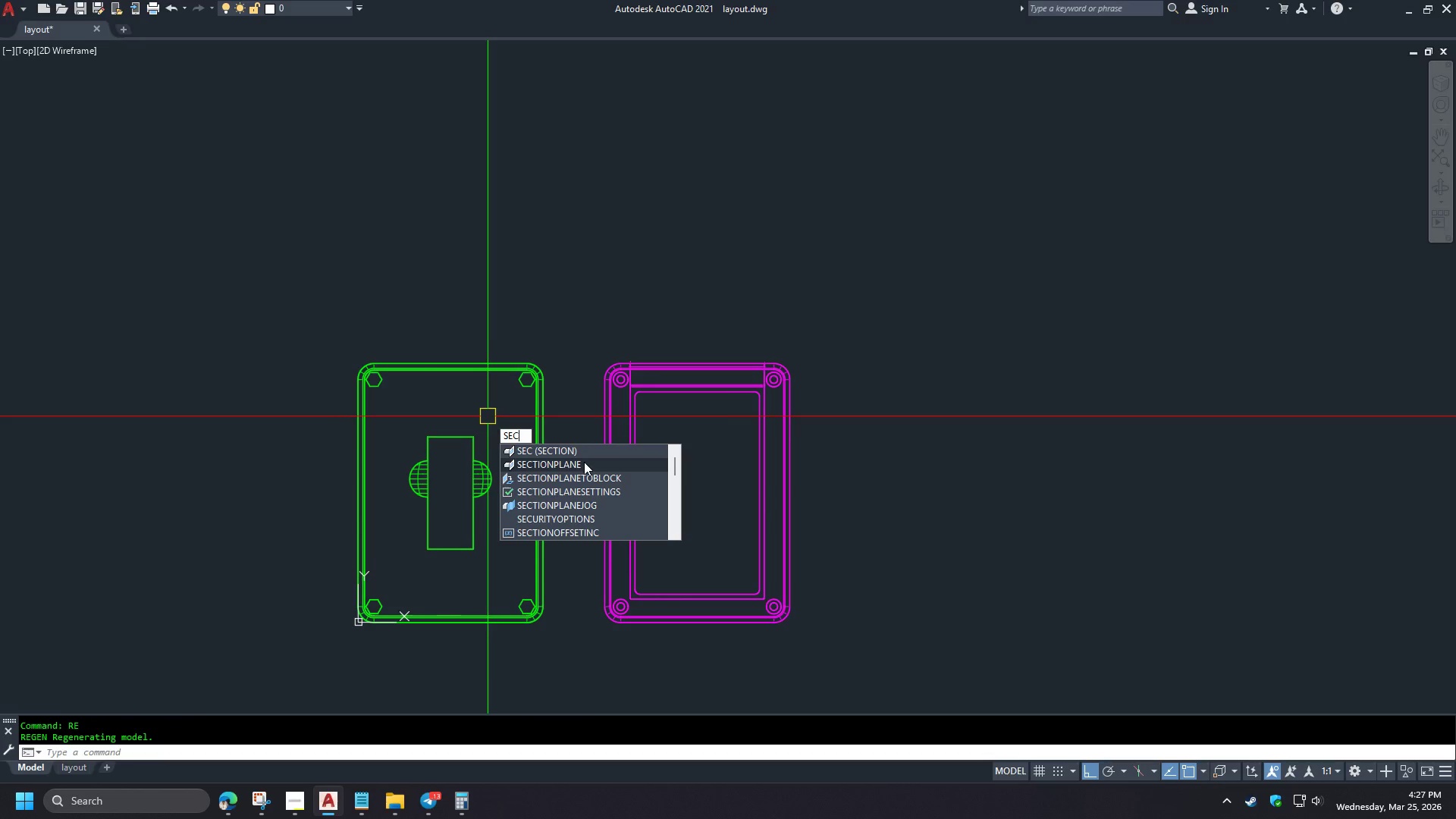 
scroll: coordinate [500, 467], scroll_direction: up, amount: 3.0
 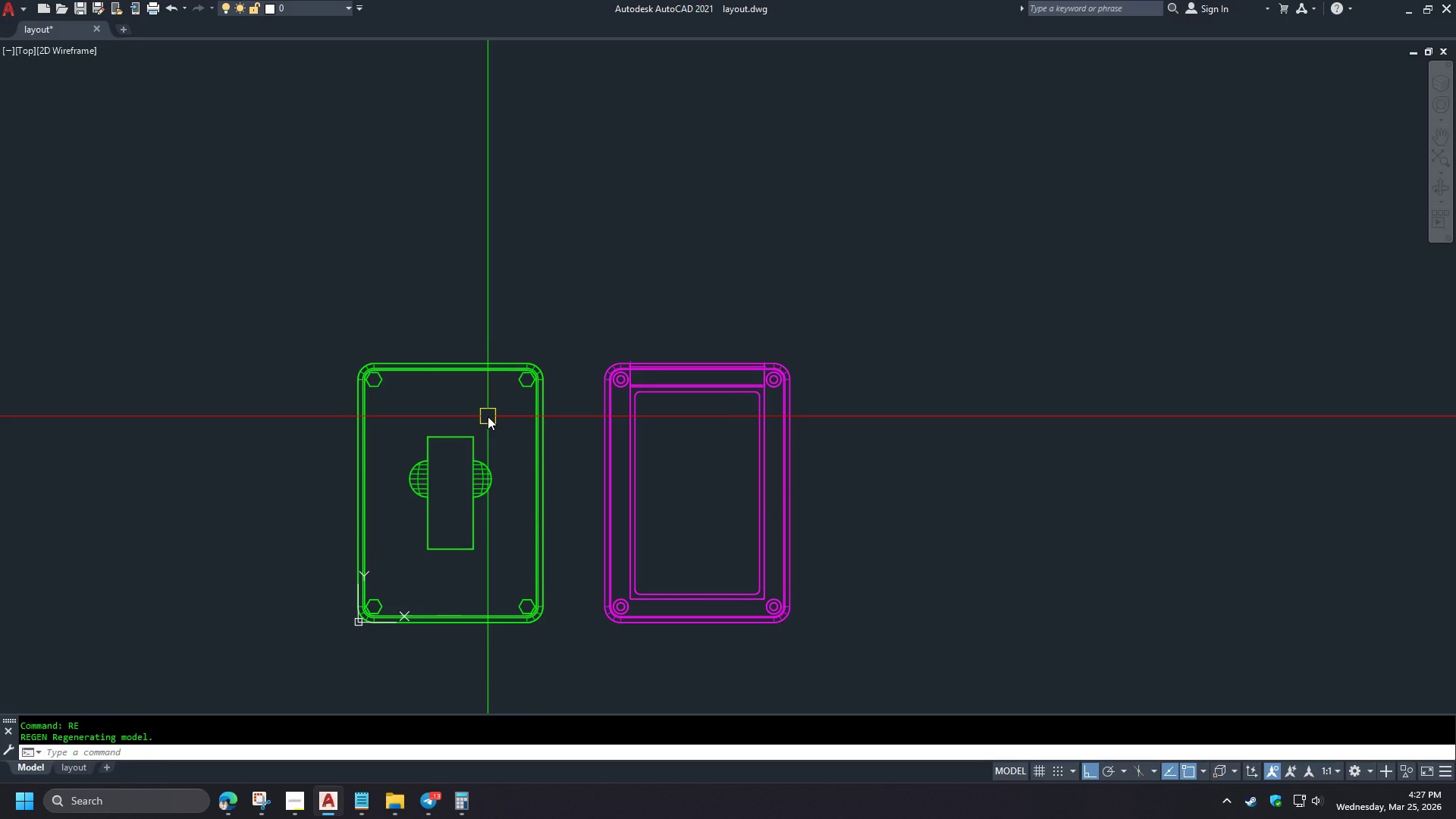 
left_click([584, 462])
 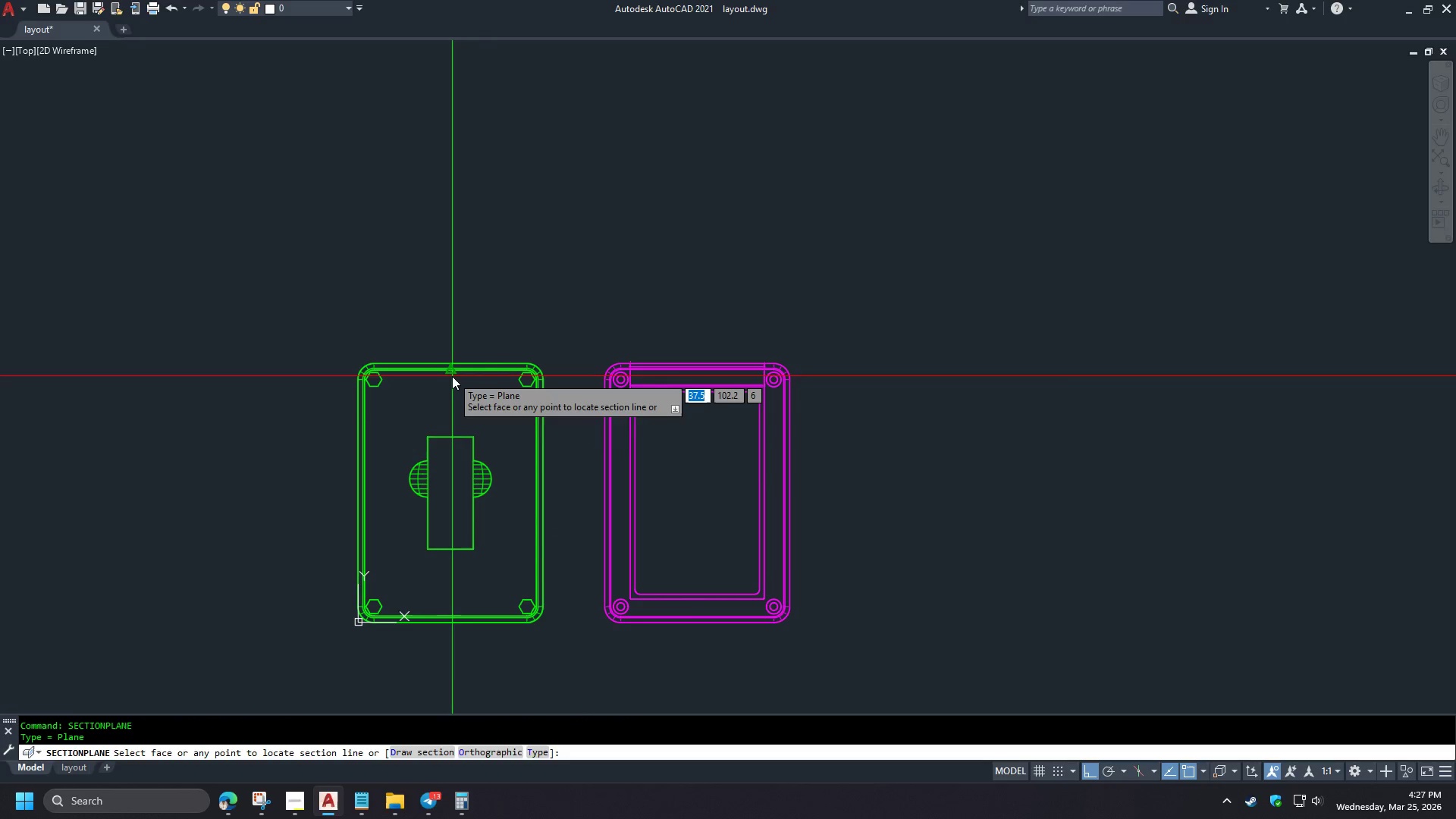 
left_click([452, 376])
 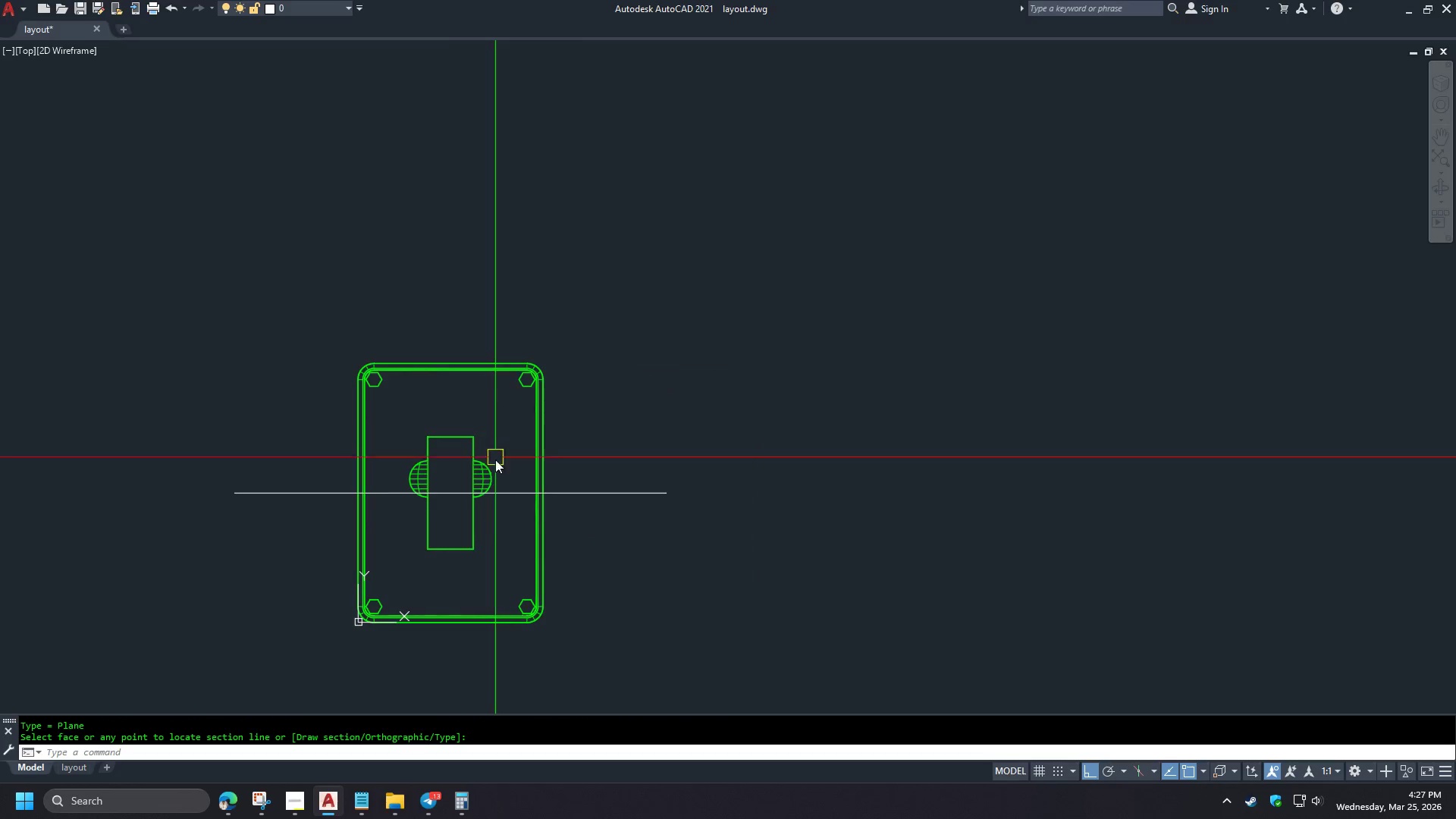 
left_click([508, 491])
 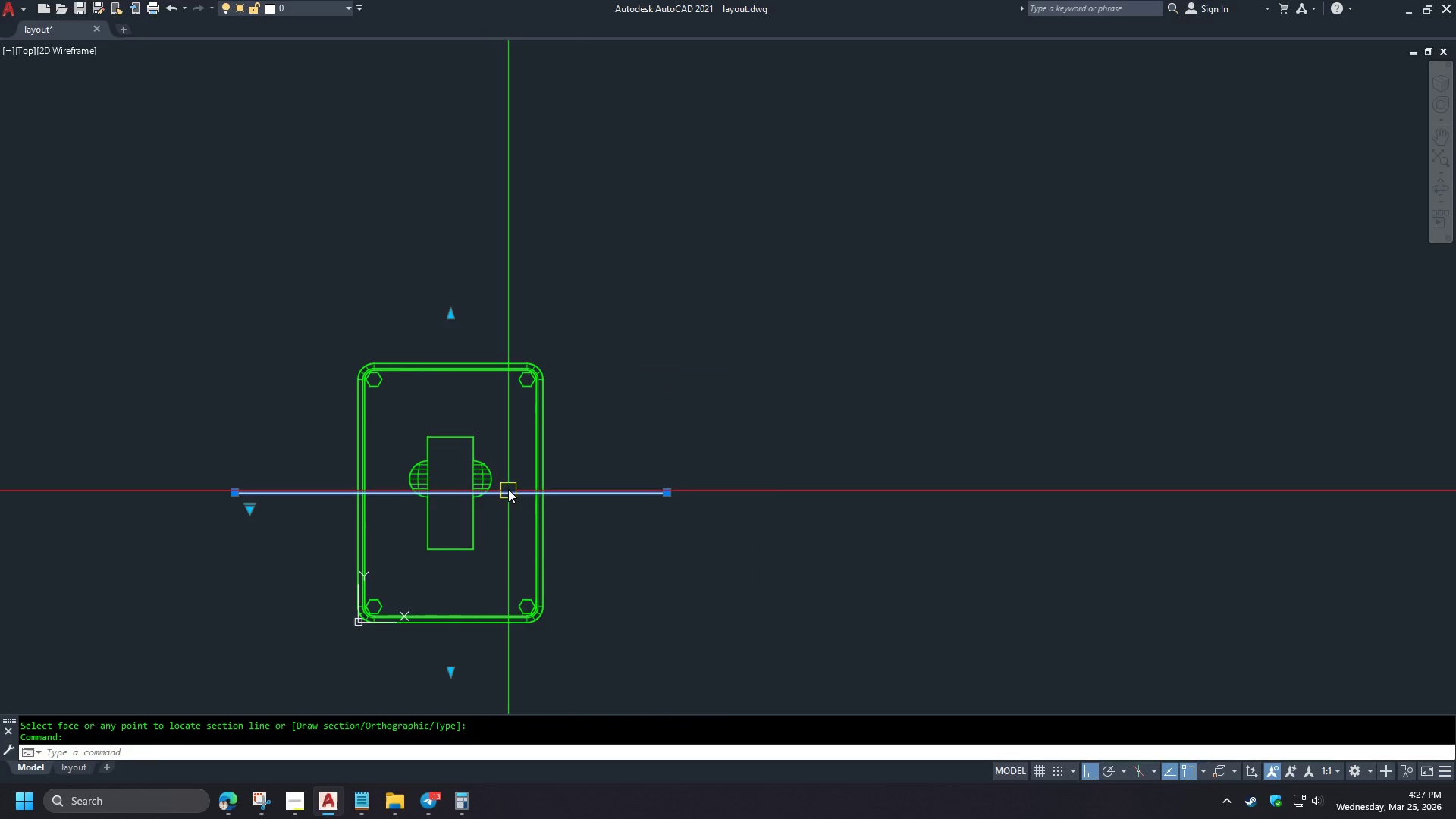 
key(E)
 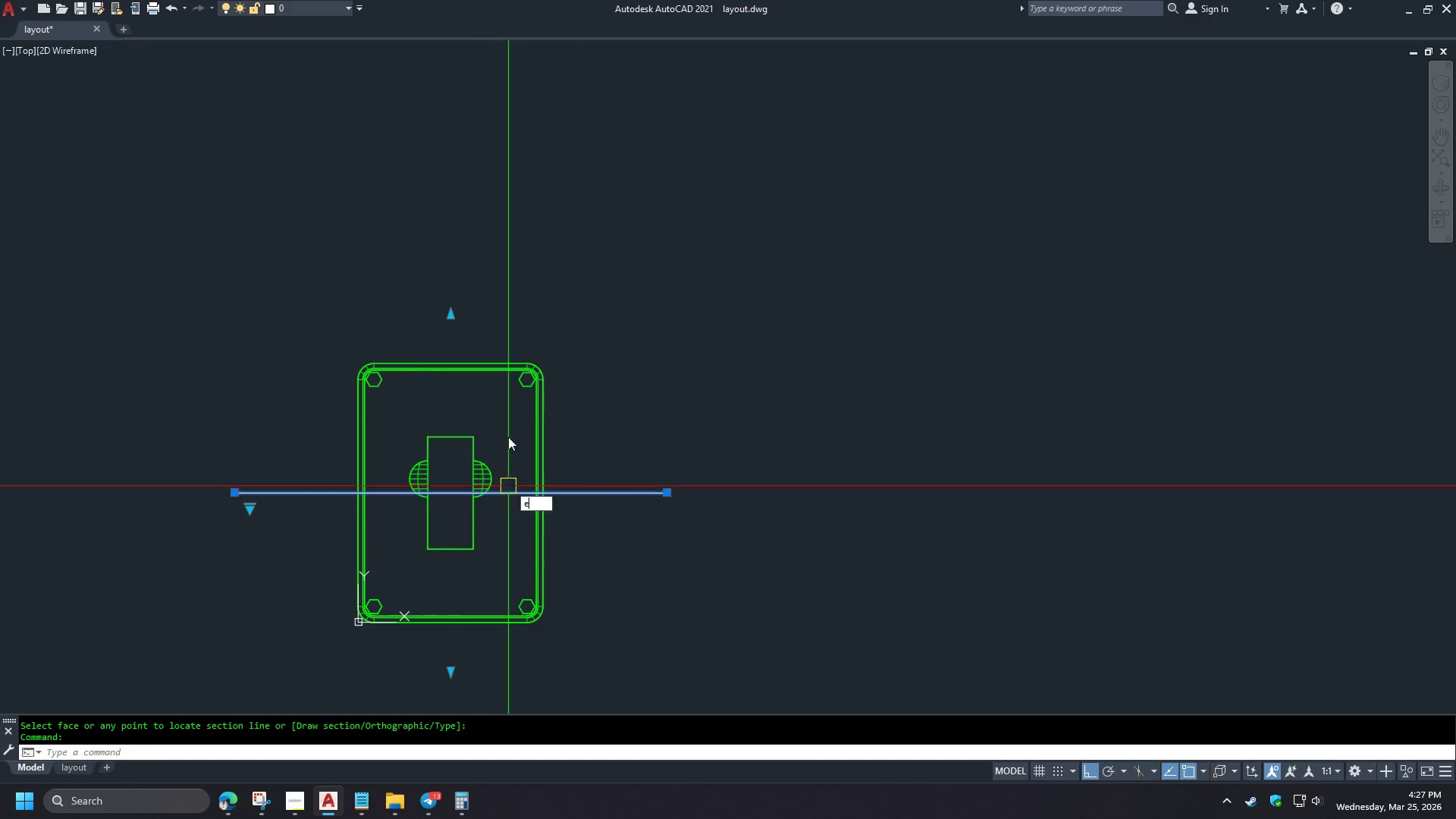 
key(Space)
 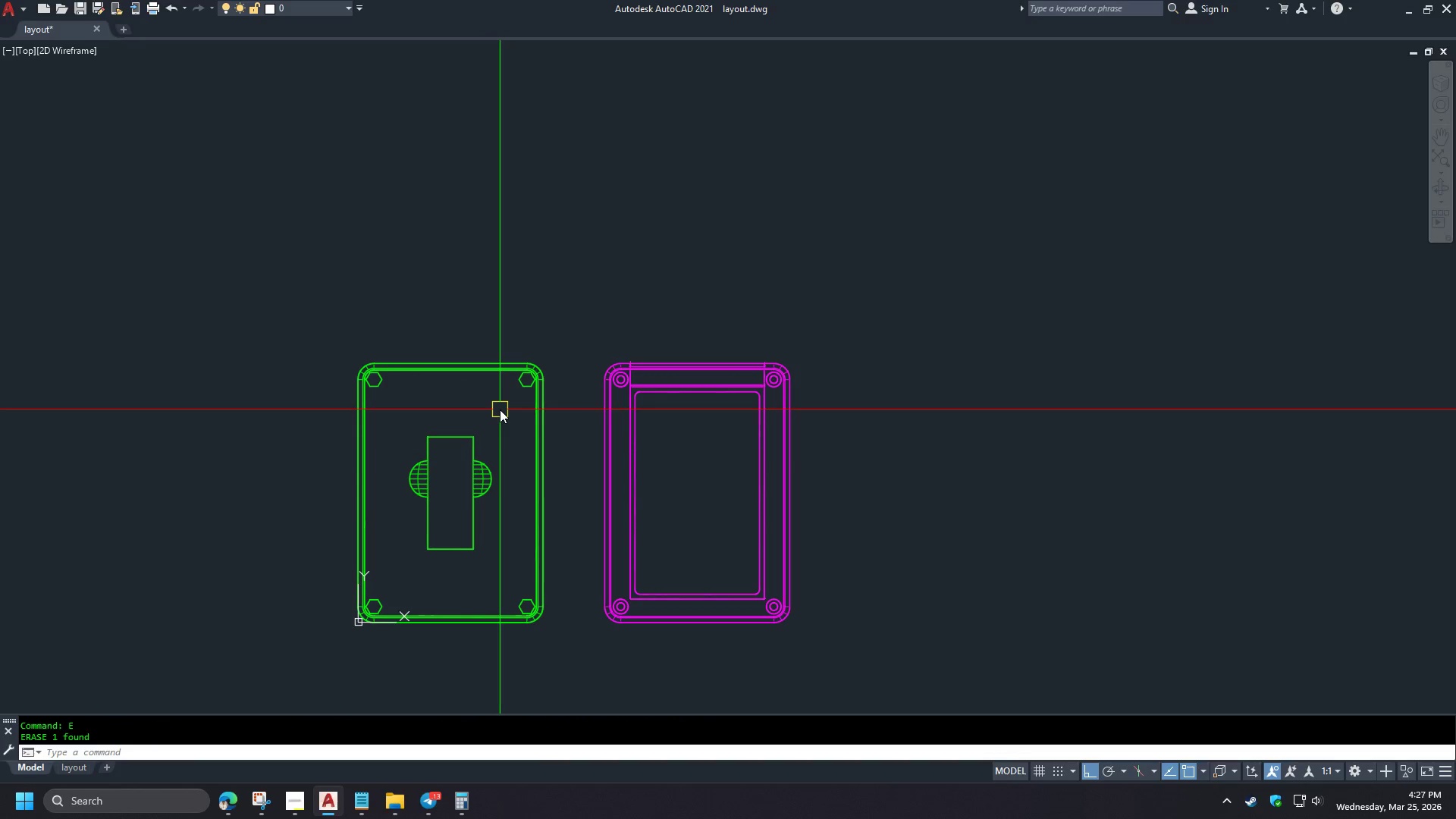 
key(S)
 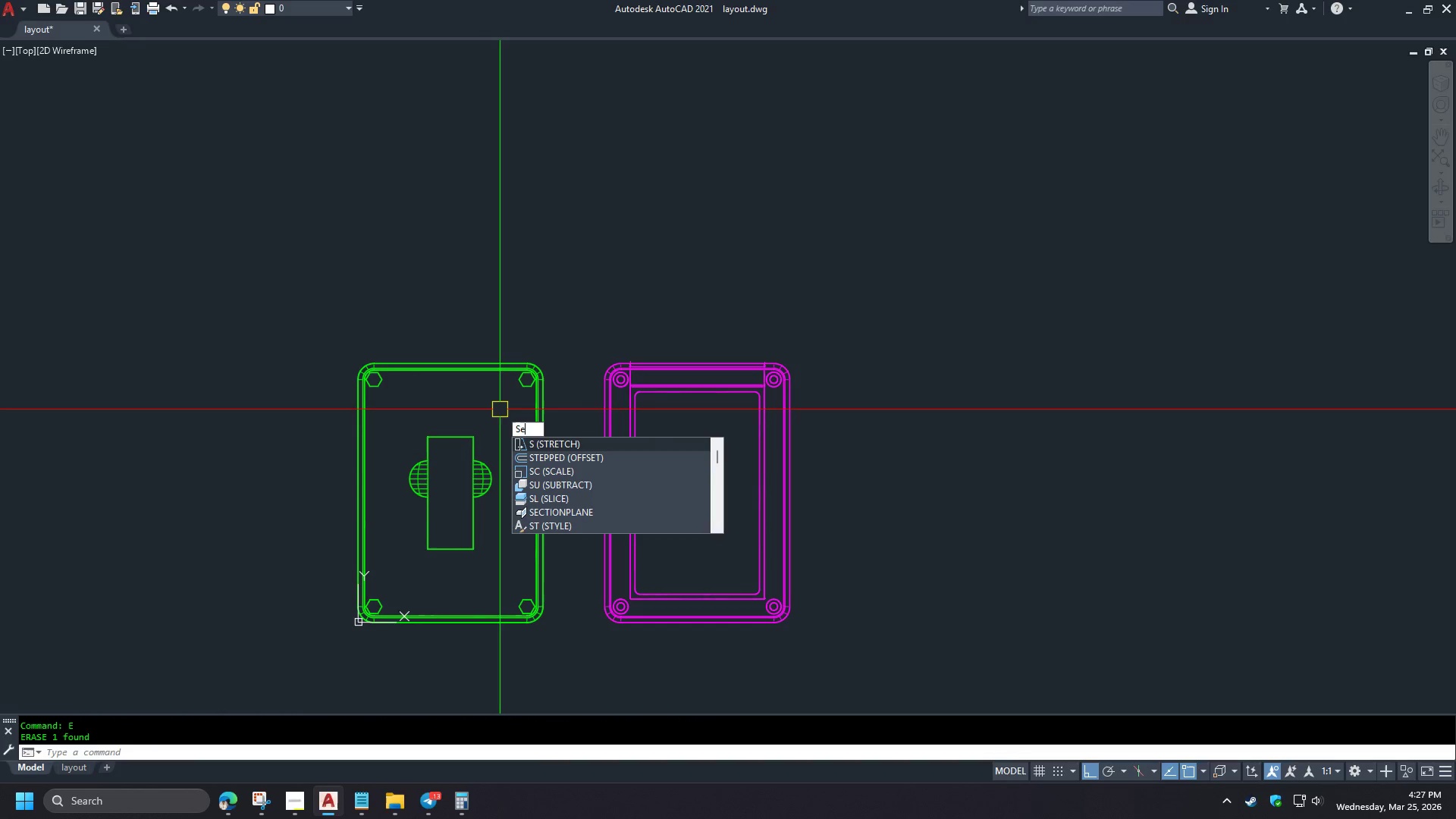 
type(ec)
 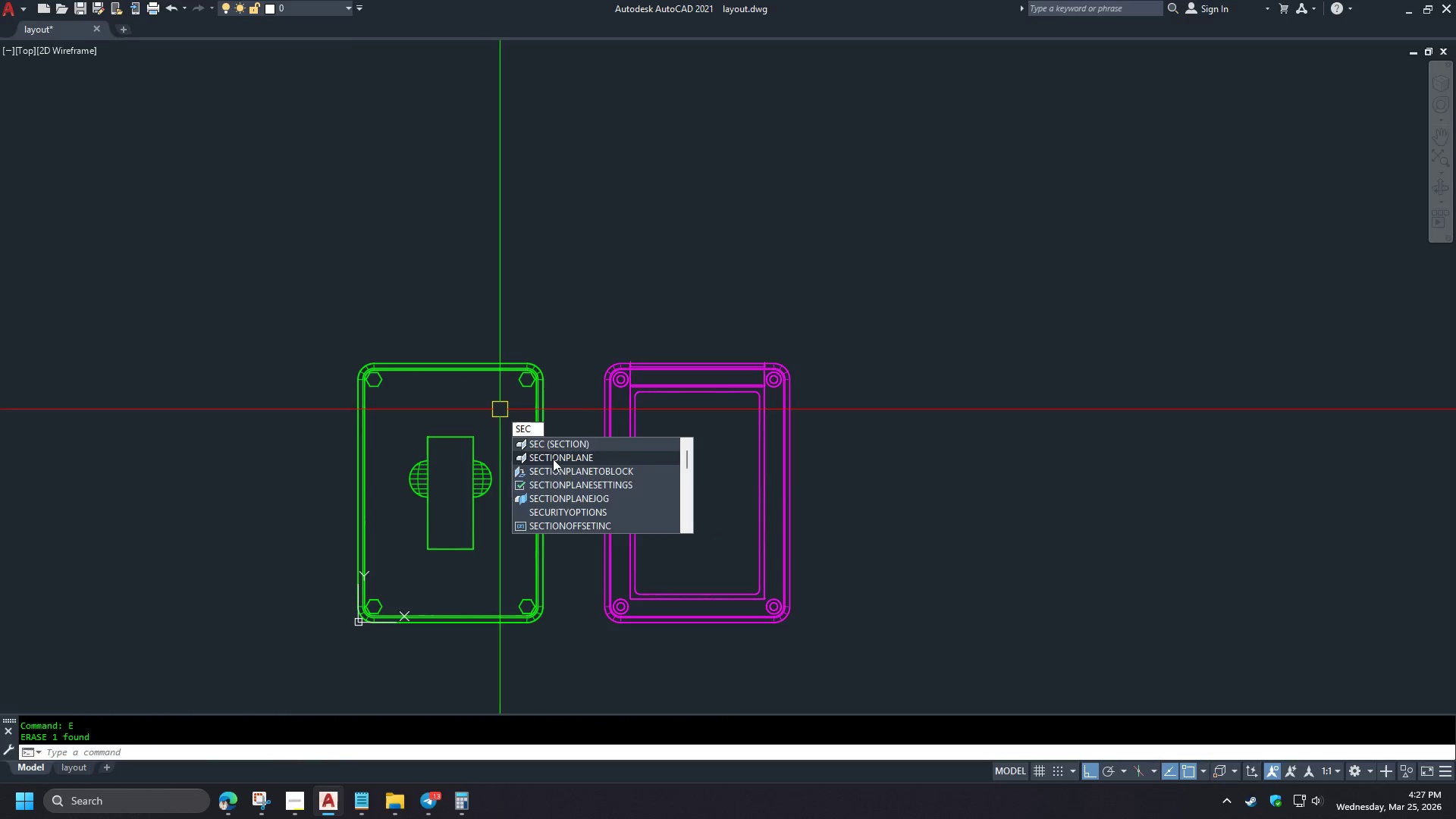 
left_click([553, 459])
 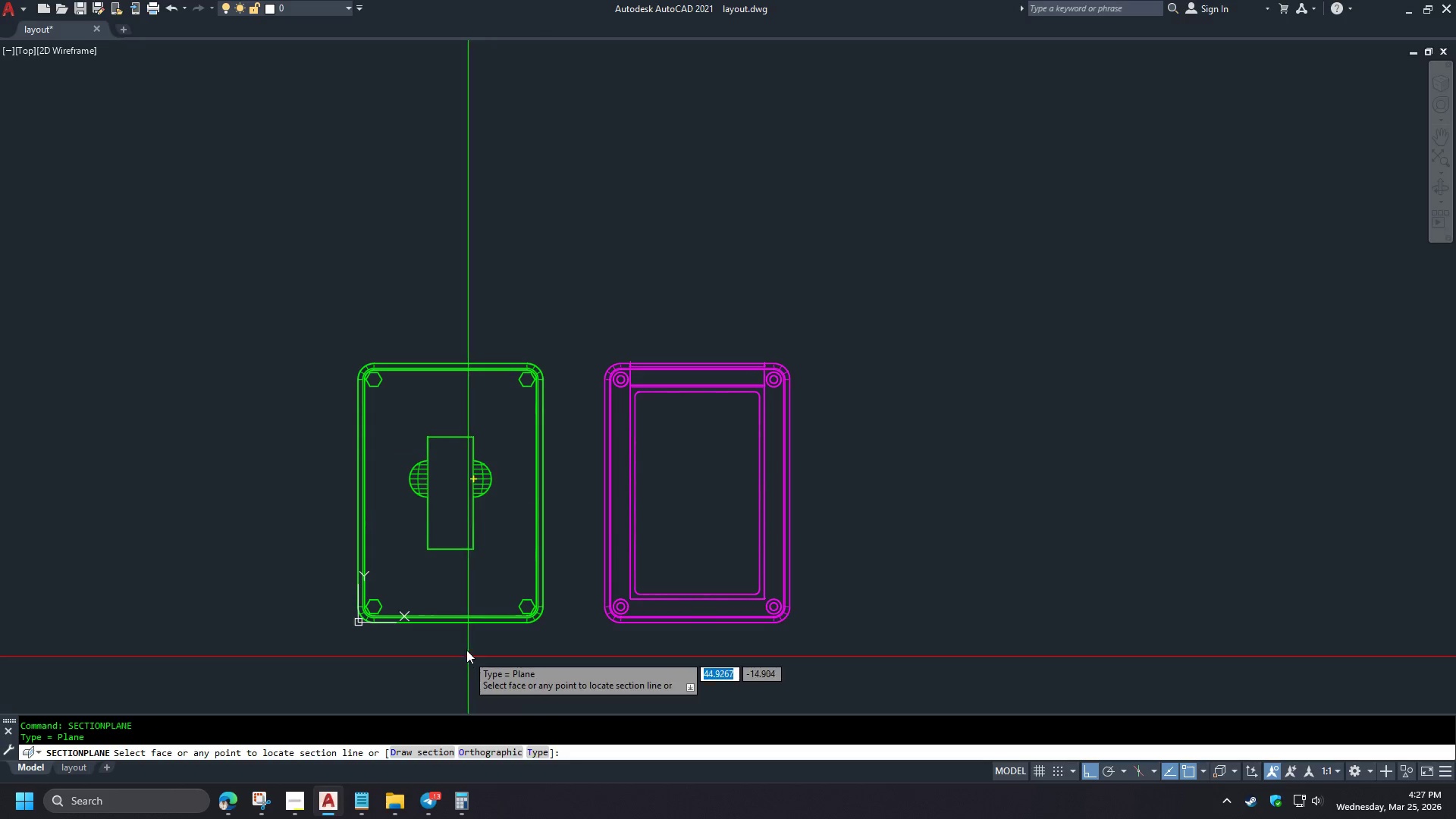 
key(D)
 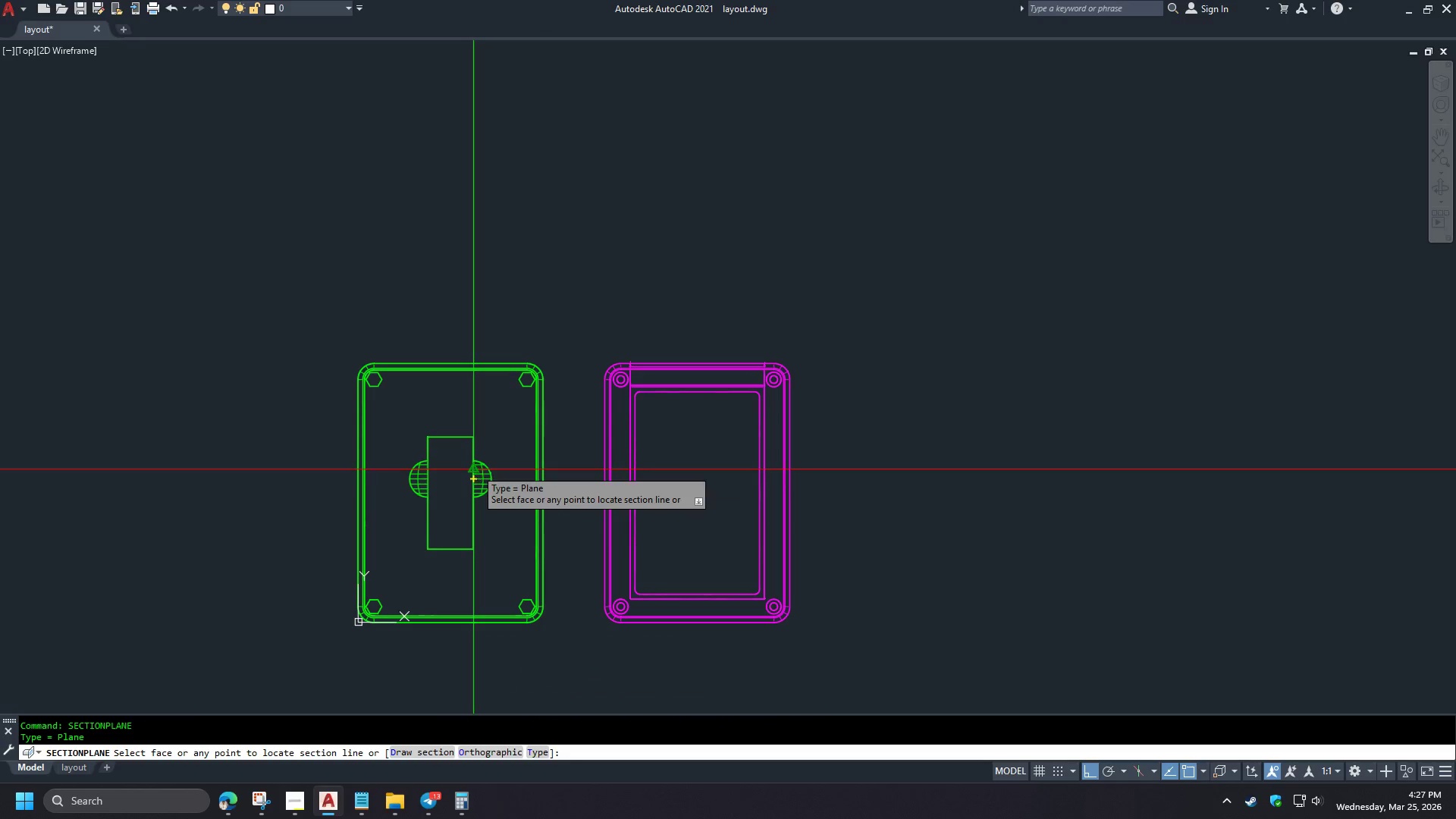 
key(Space)
 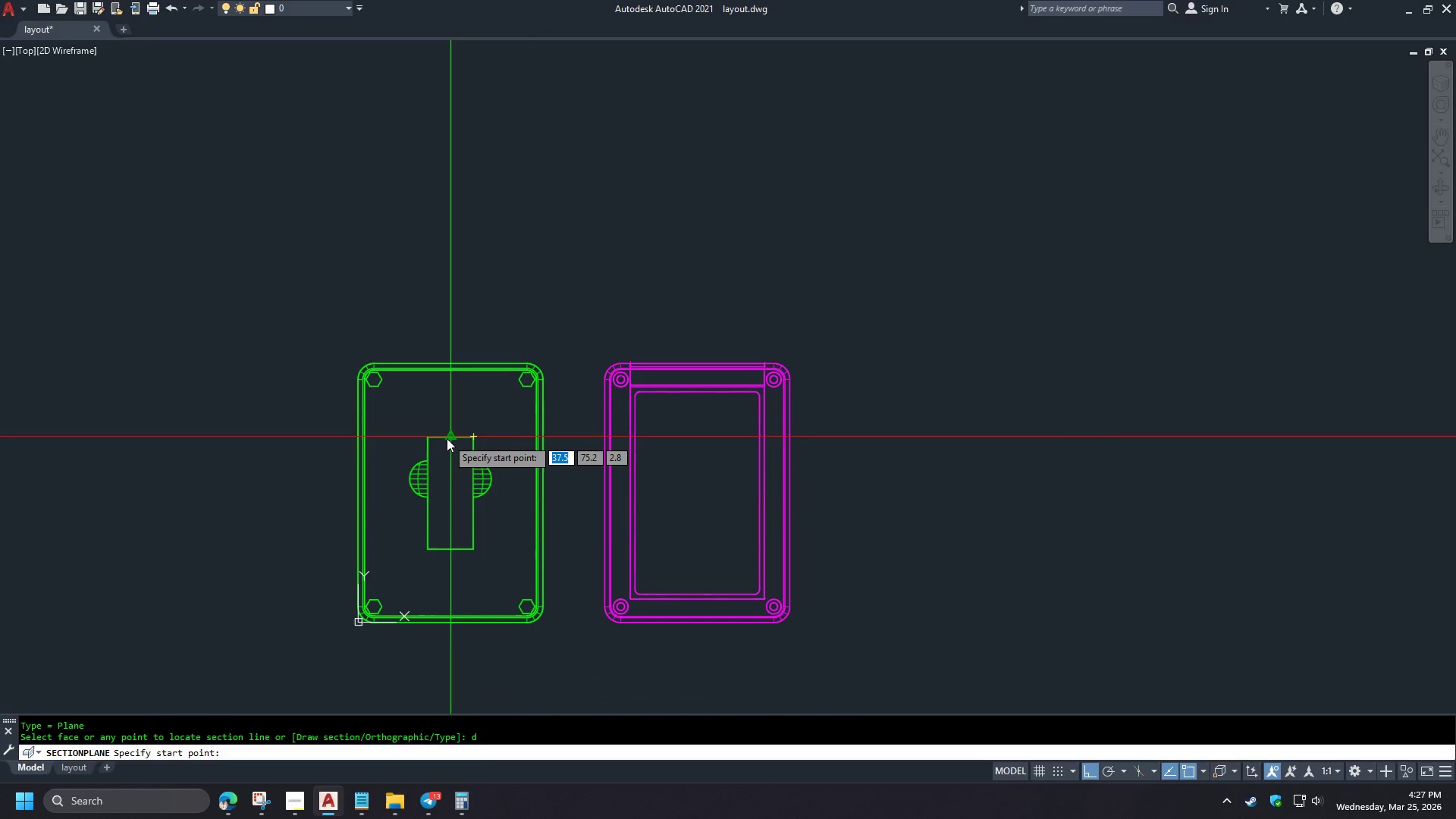 
left_click([447, 438])
 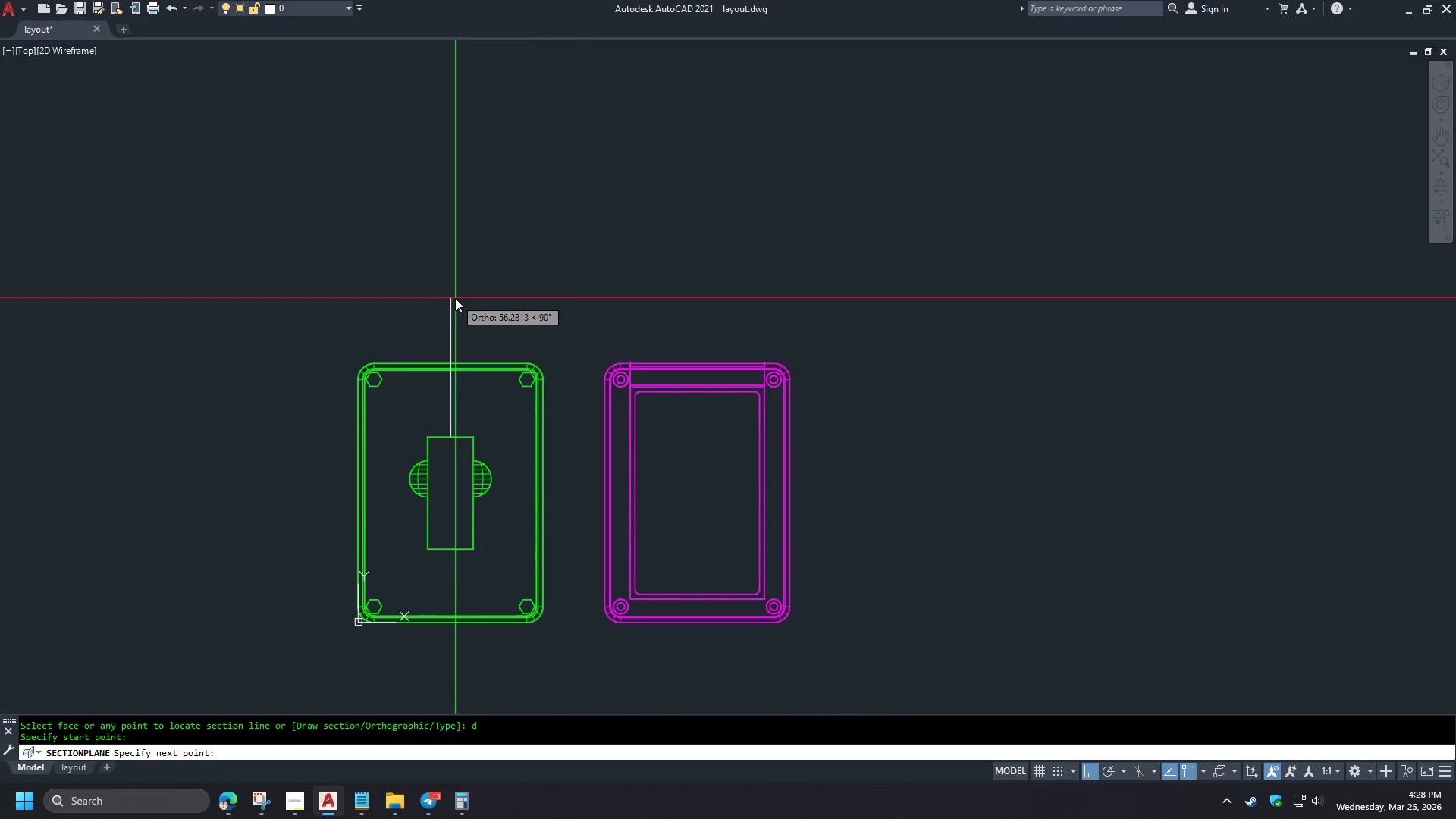 
left_click([455, 298])
 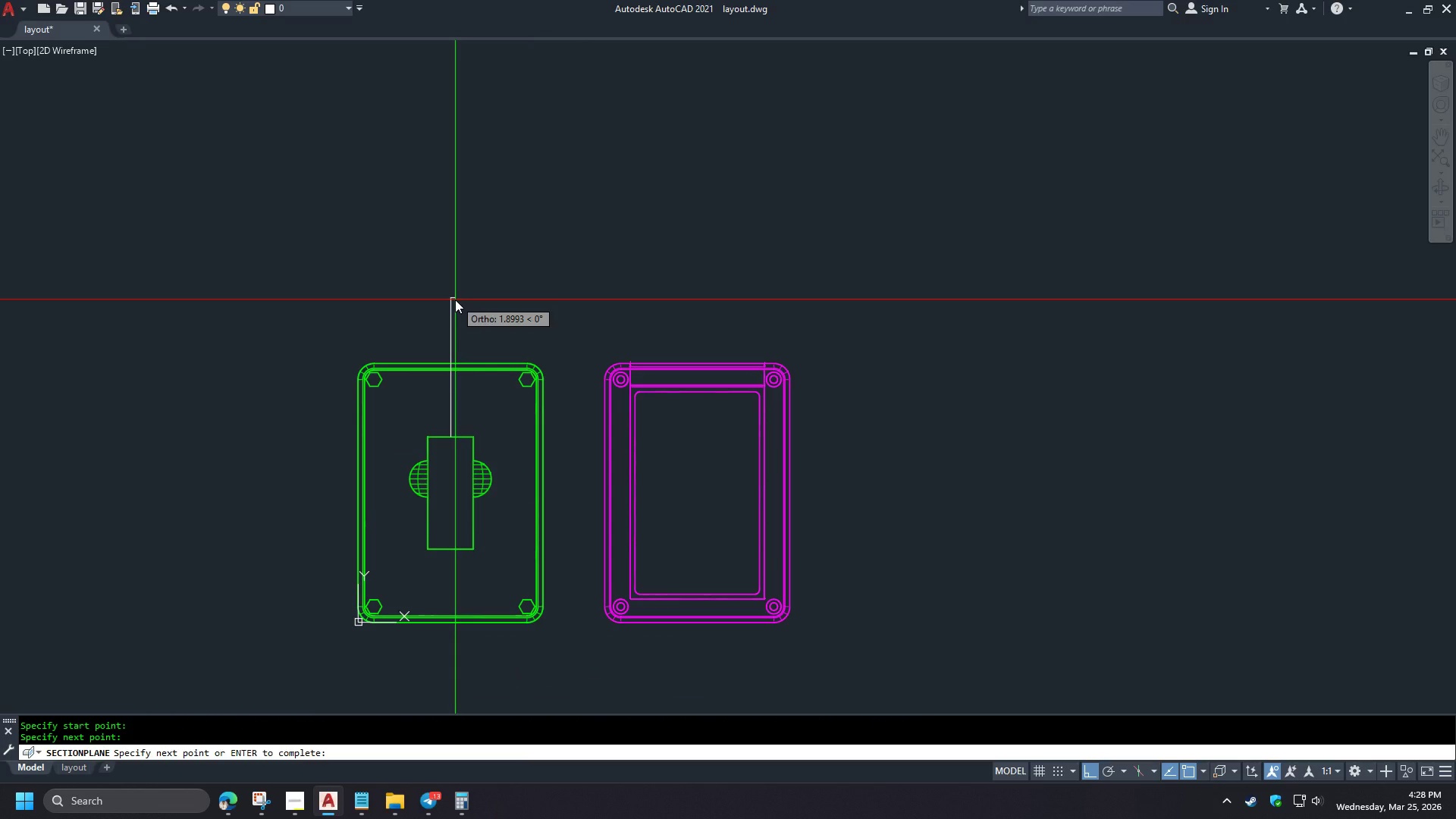 
key(Space)
 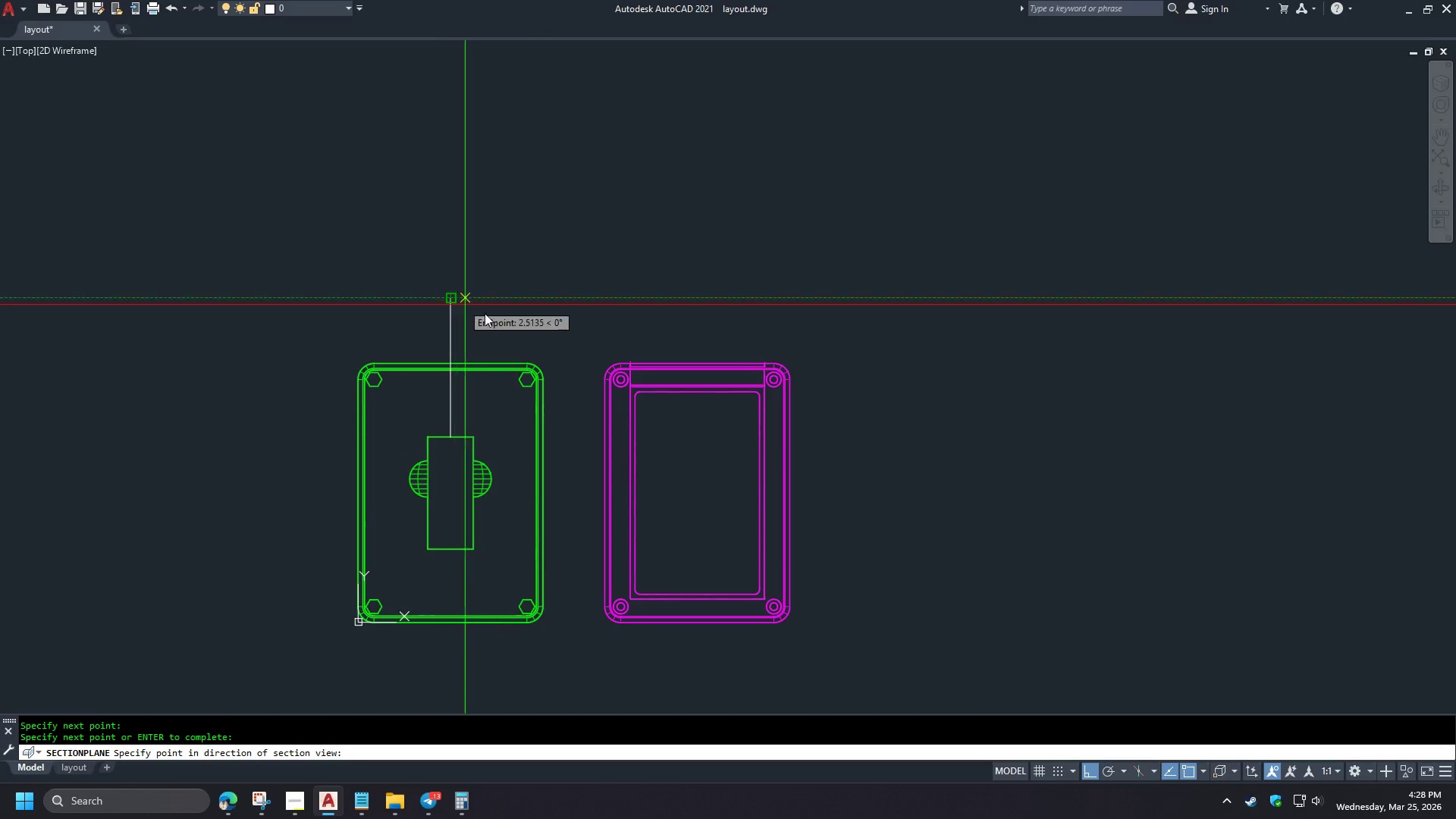 
left_click([500, 326])
 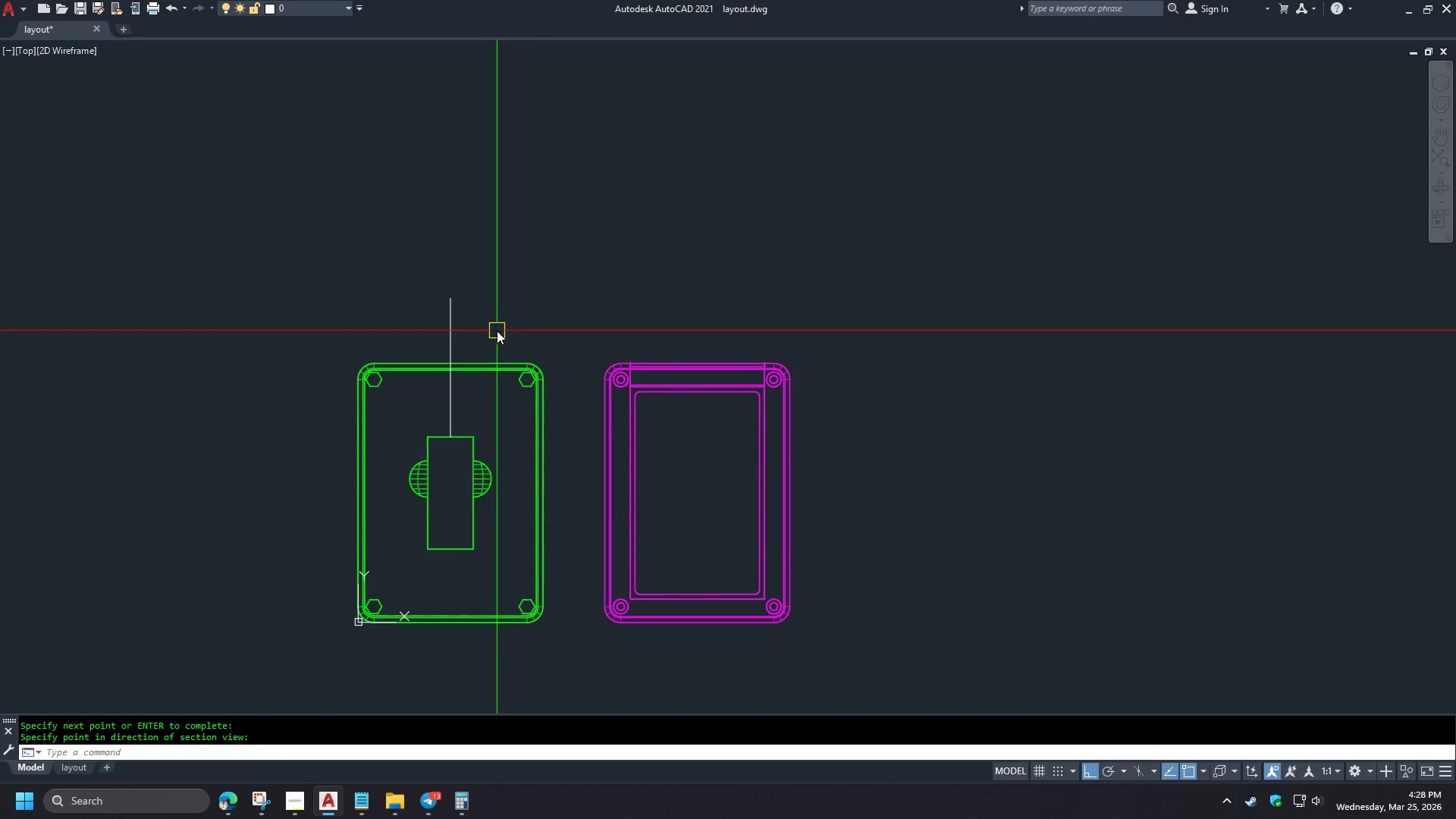 
scroll: coordinate [497, 332], scroll_direction: none, amount: 0.0
 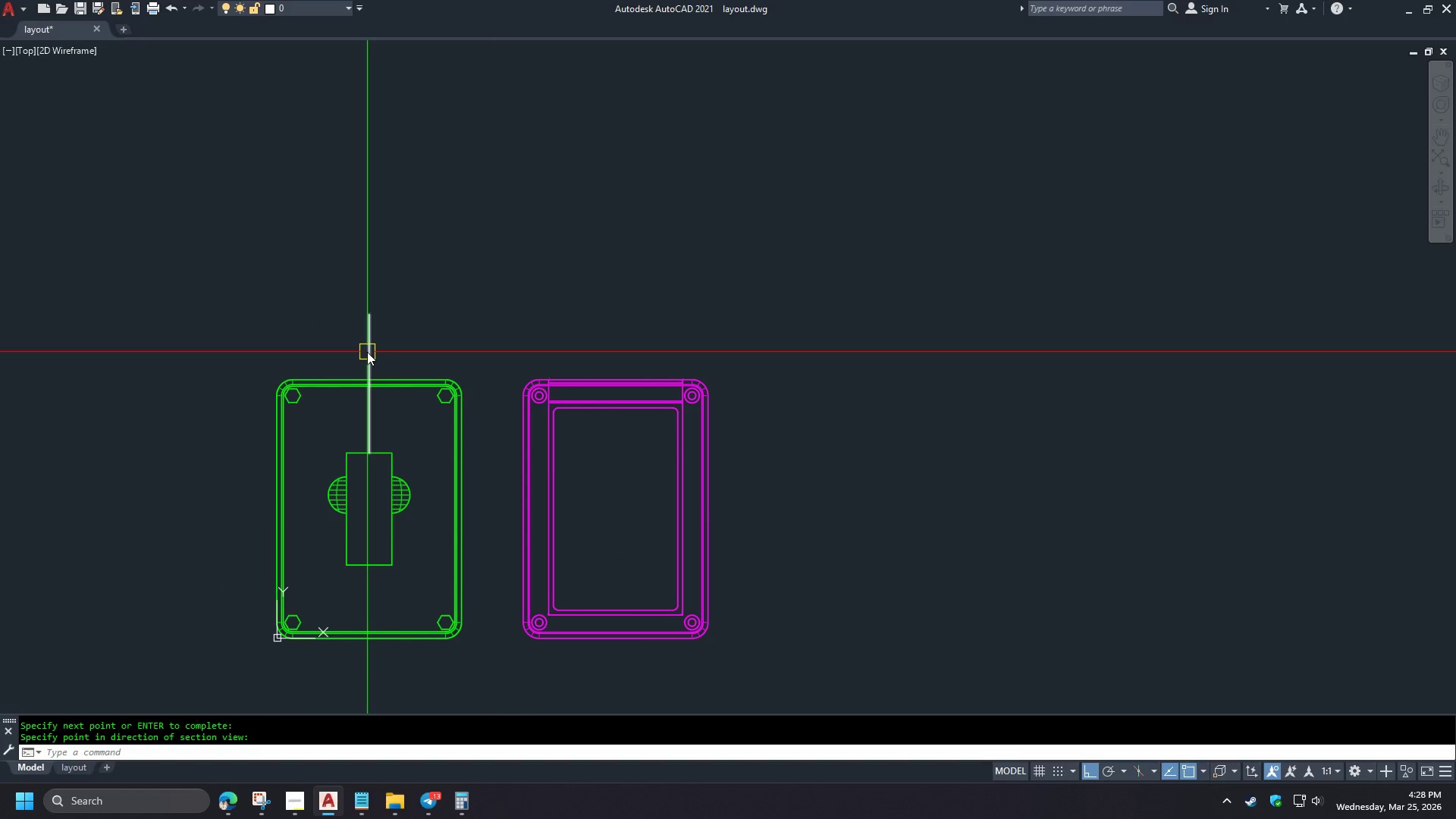 
left_click([367, 352])
 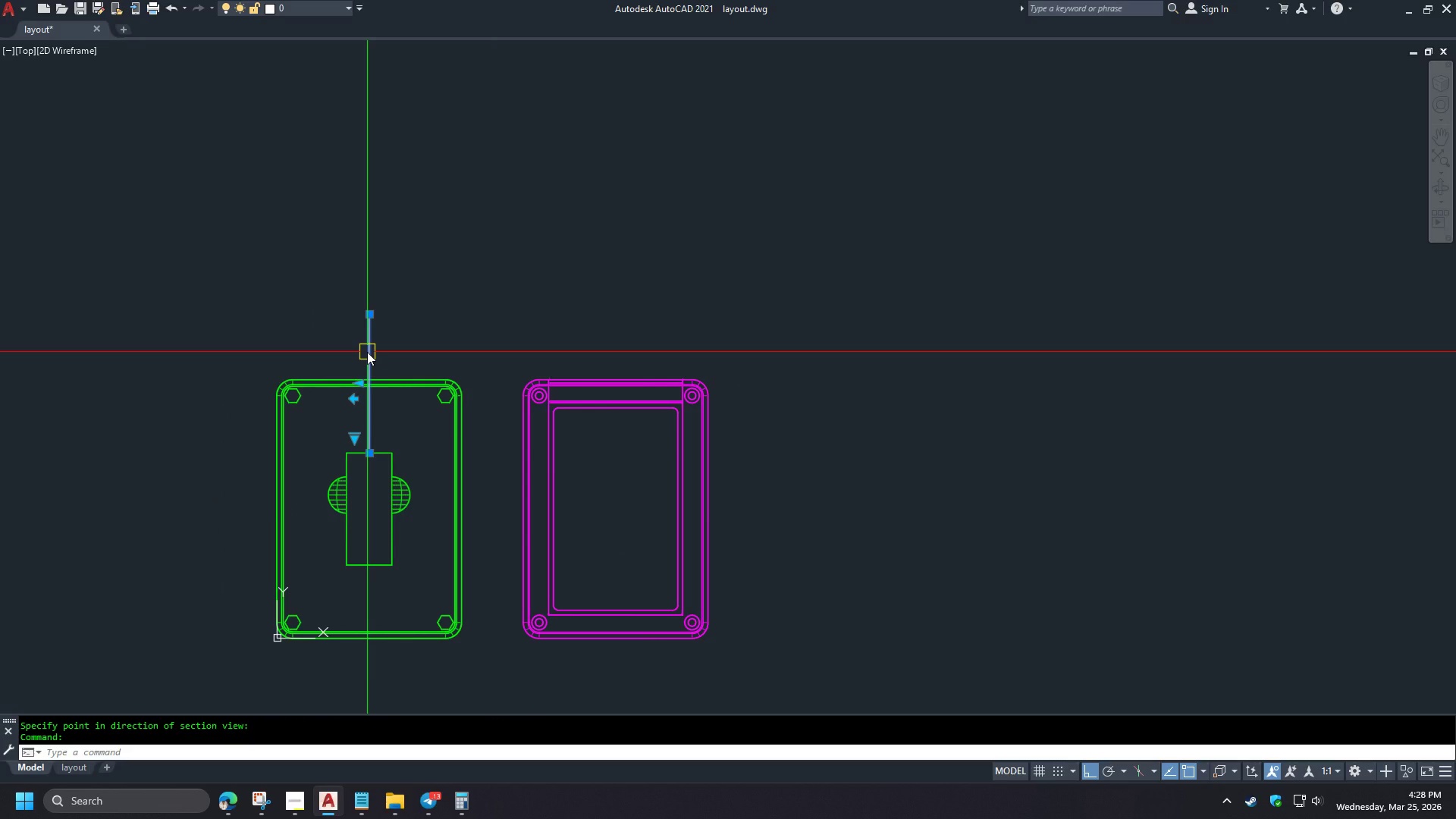 
type(sect)
 